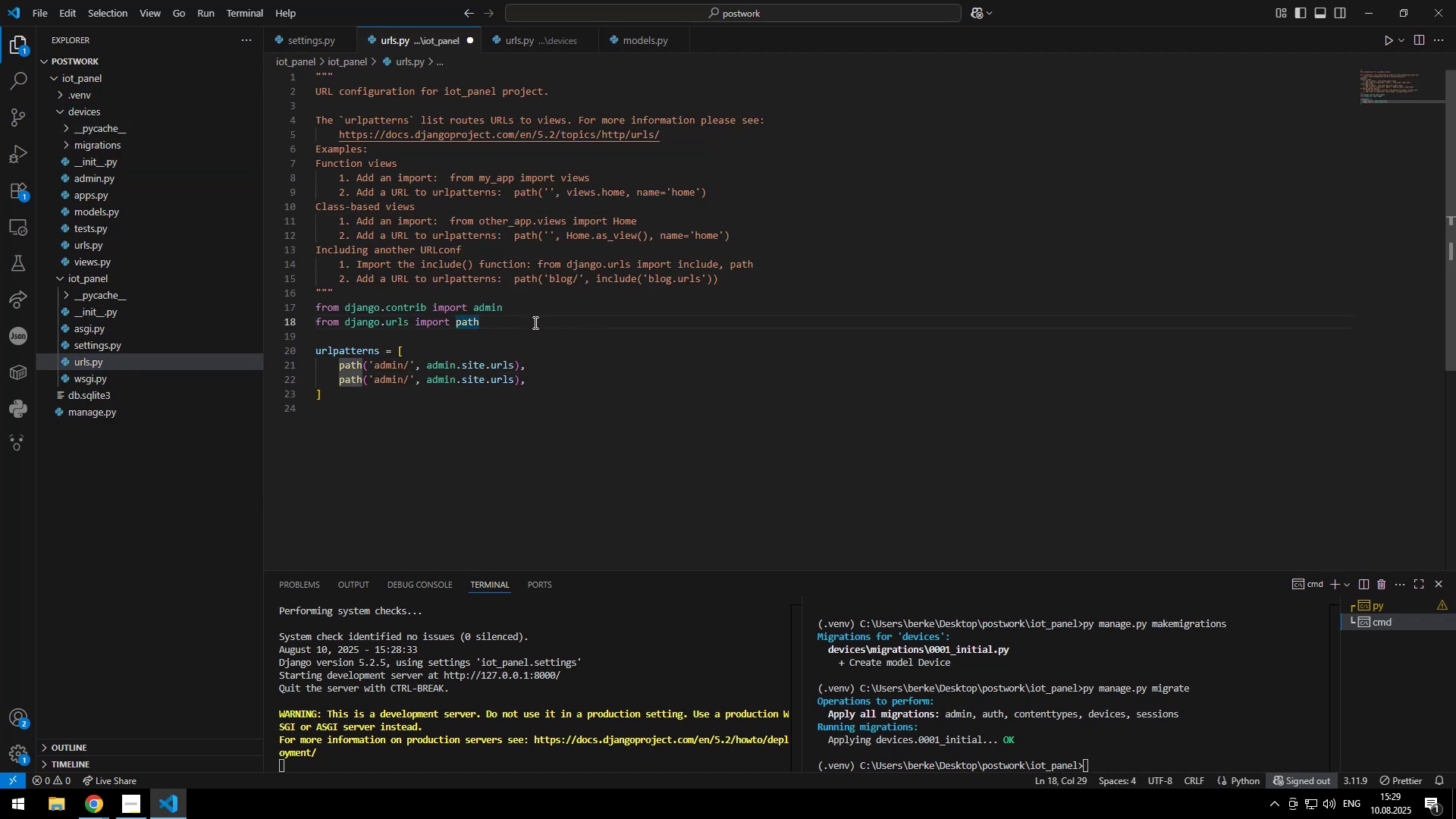 
key(Control+ControlLeft)
 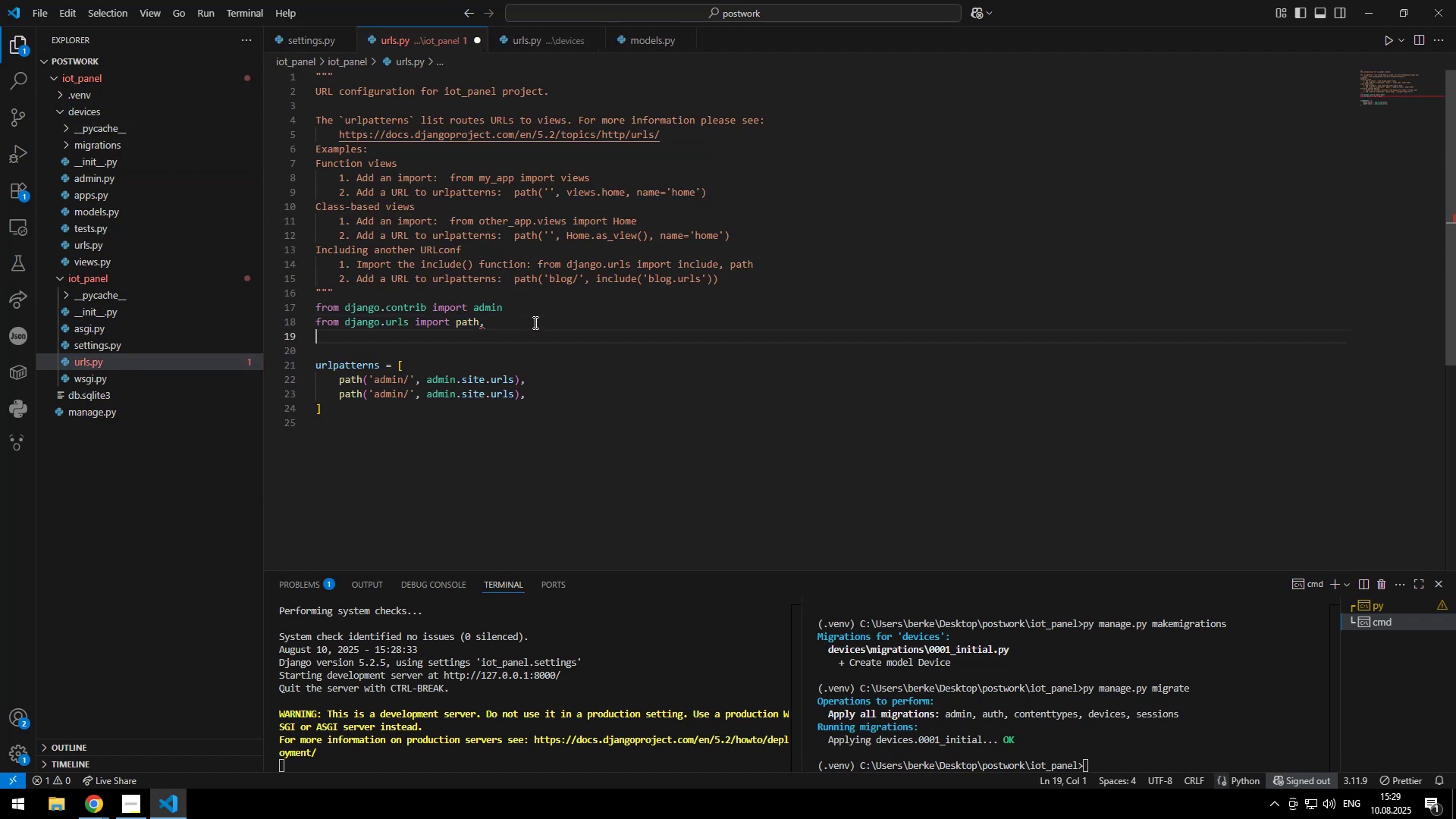 
key(Control+Z)
 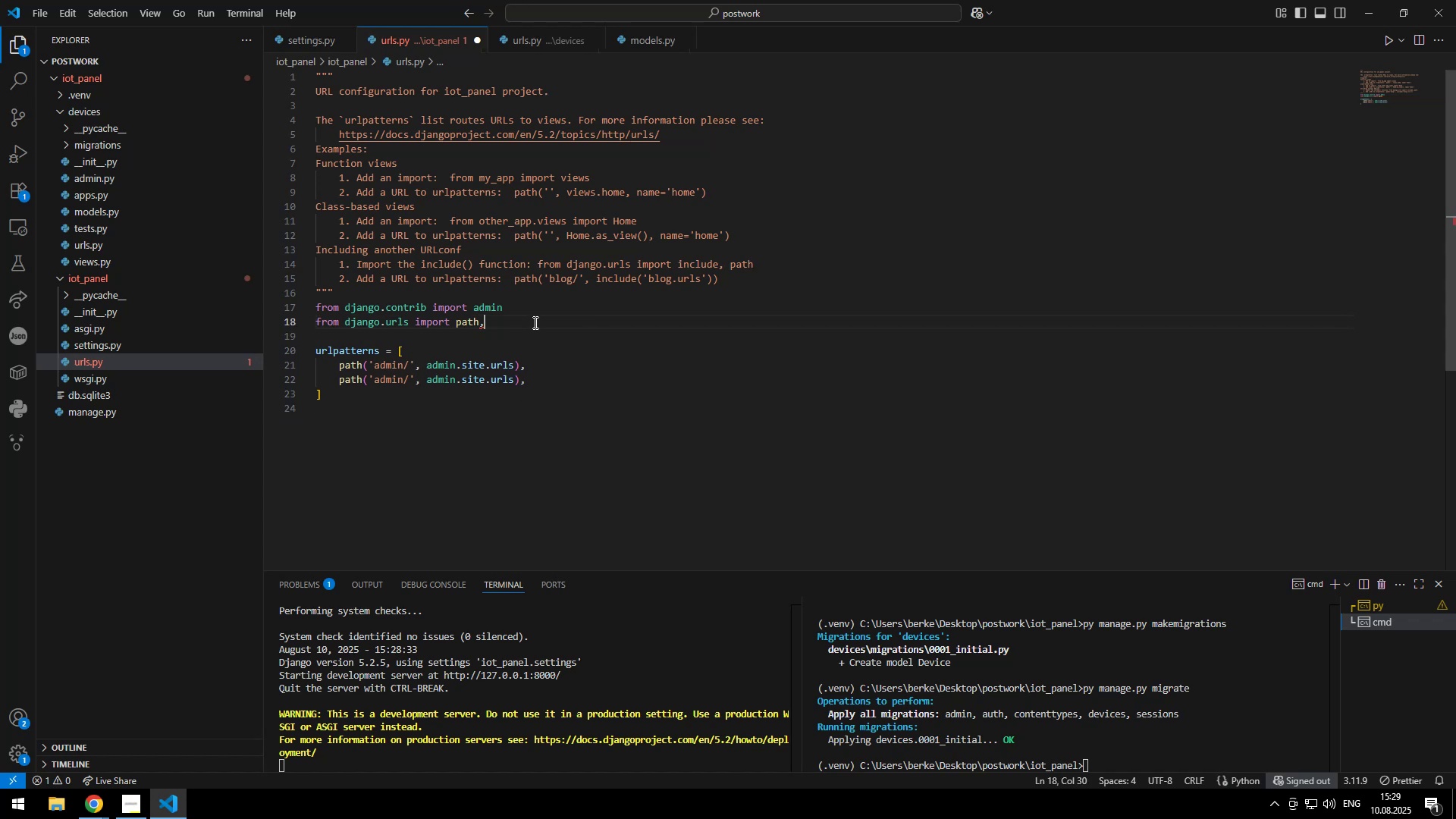 
type( incl)
key(Tab)
key(Escape)
 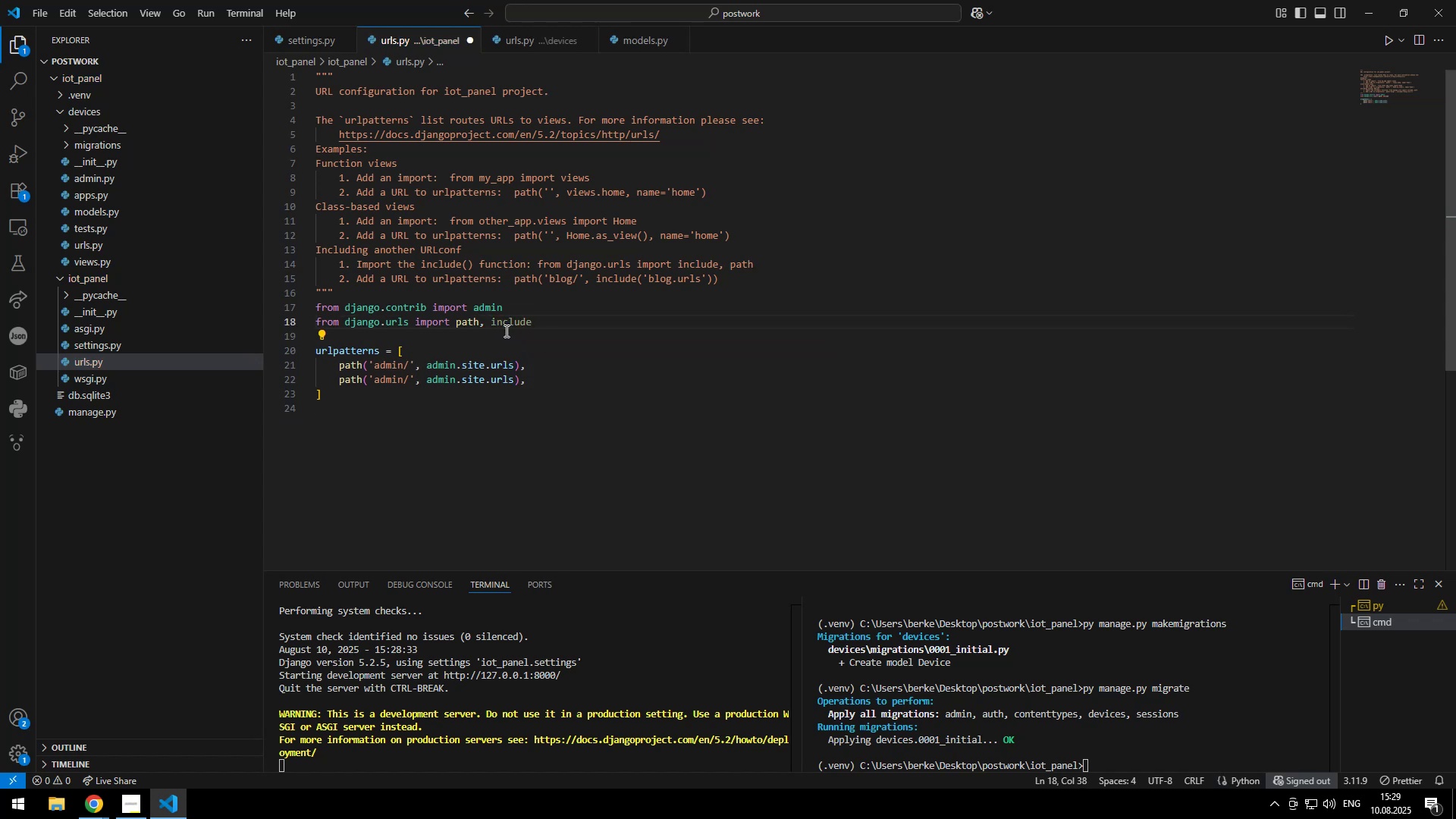 
double_click([543, 366])
 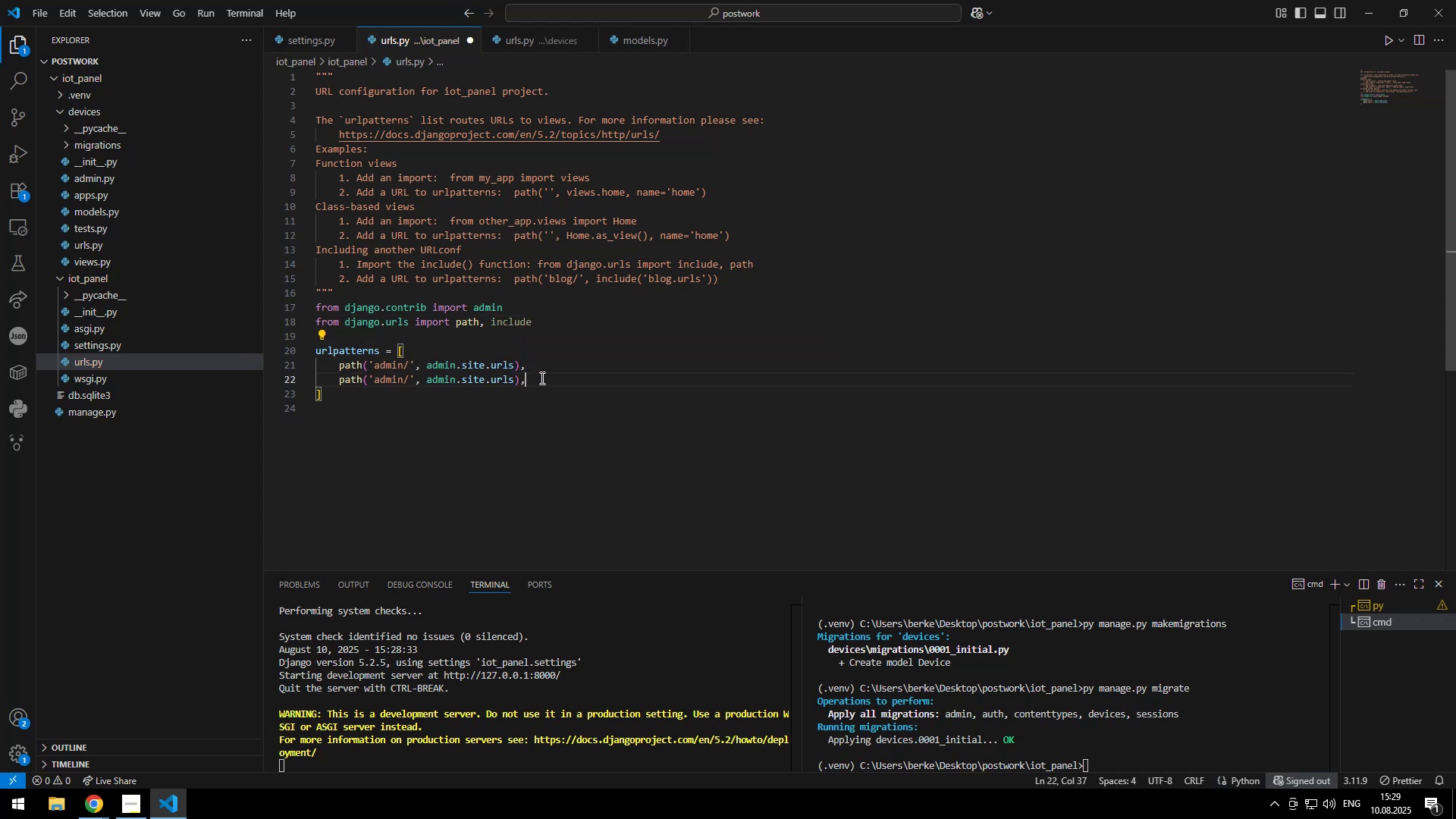 
key(Enter)
 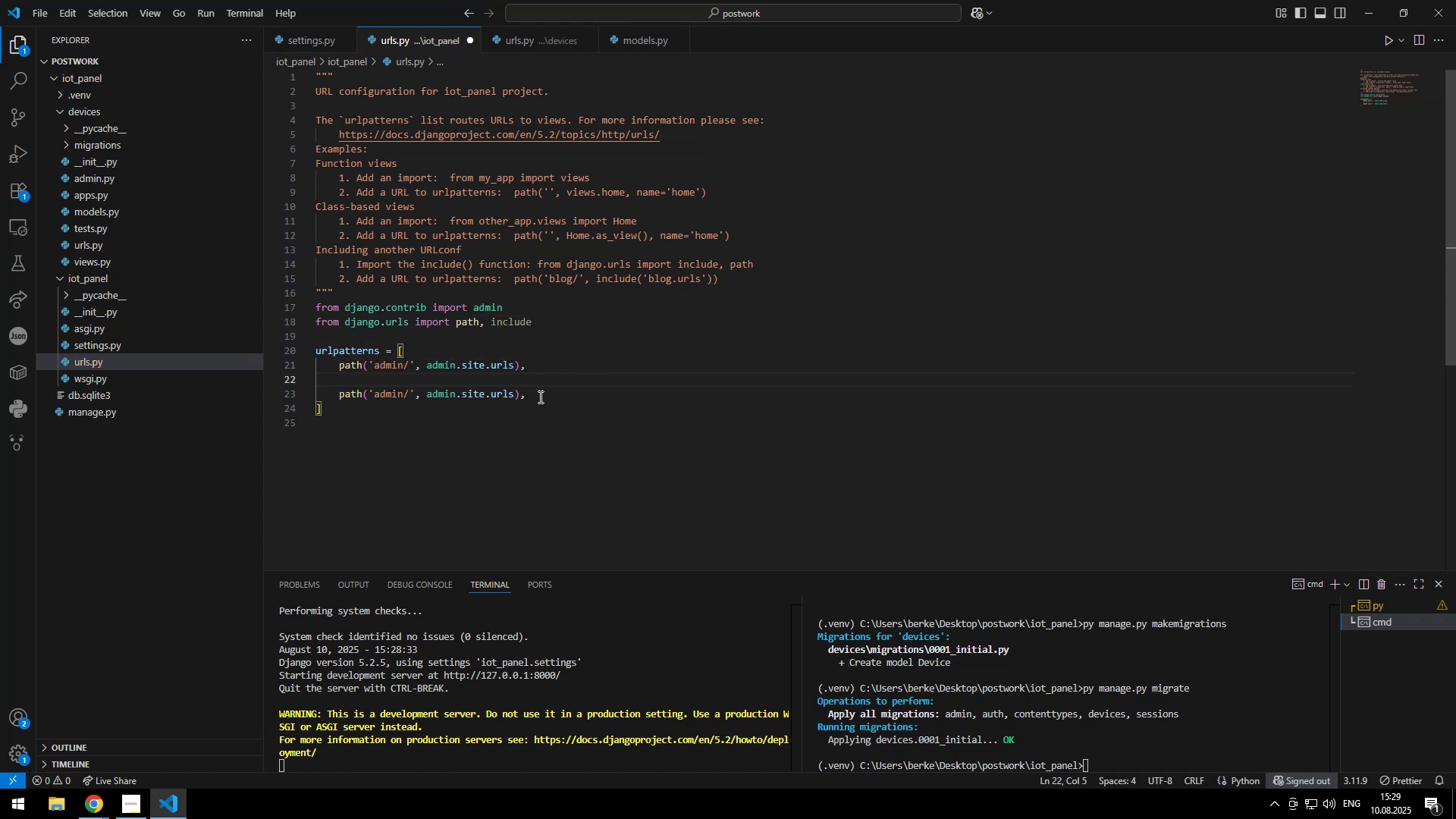 
double_click([389, 394])
 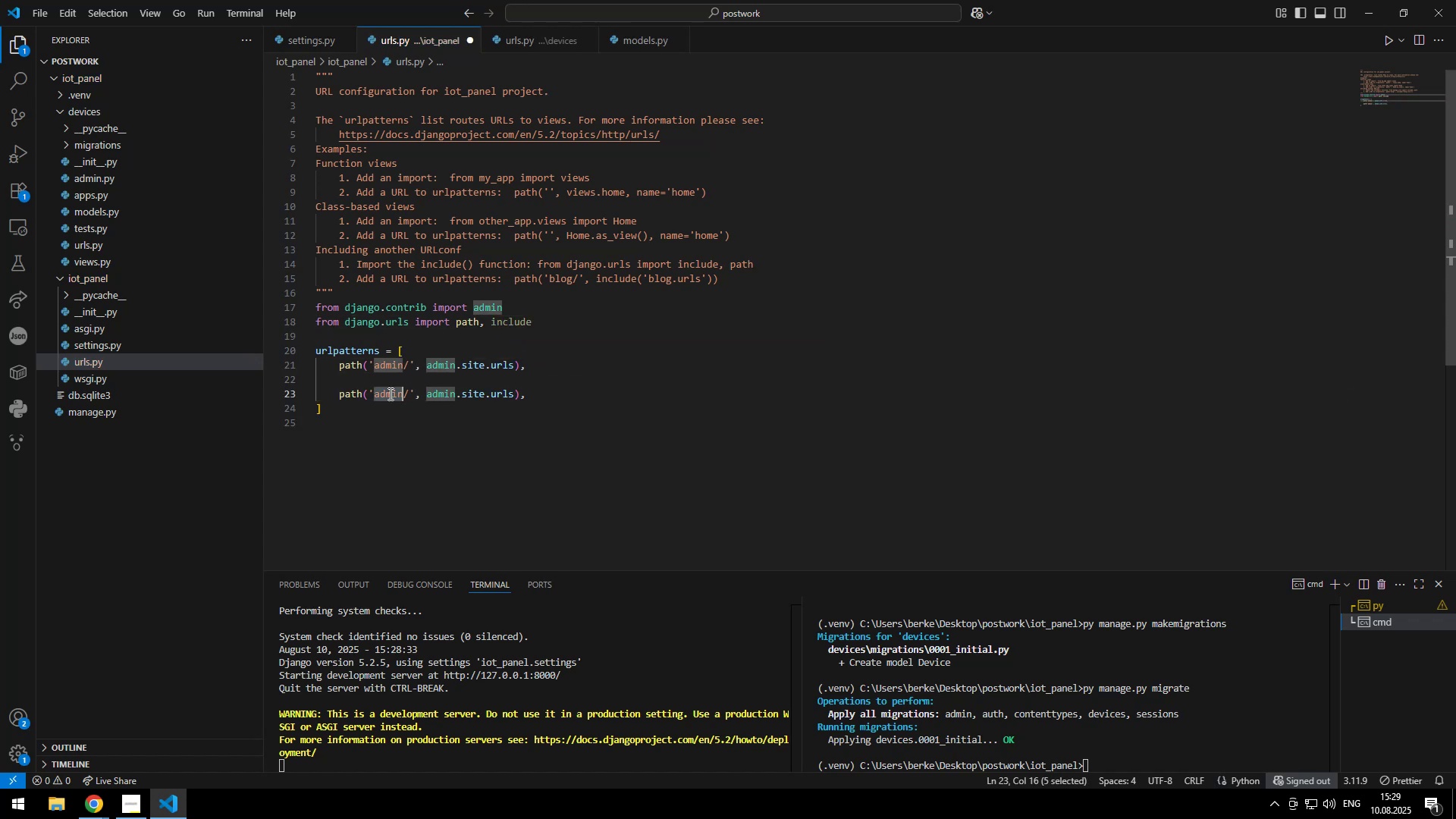 
type(devices[ContextMenu])
 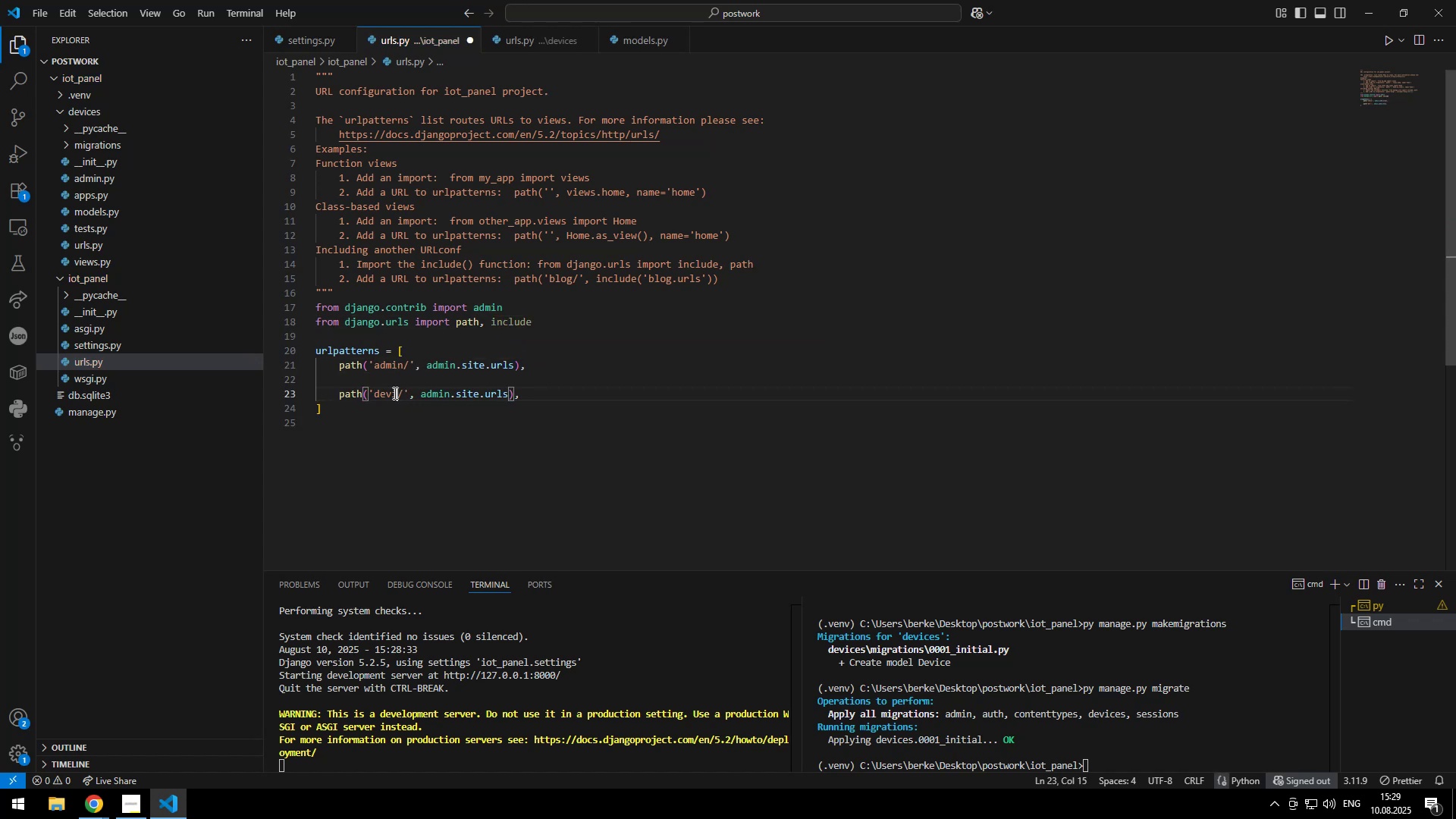 
key(Control+ControlLeft)
 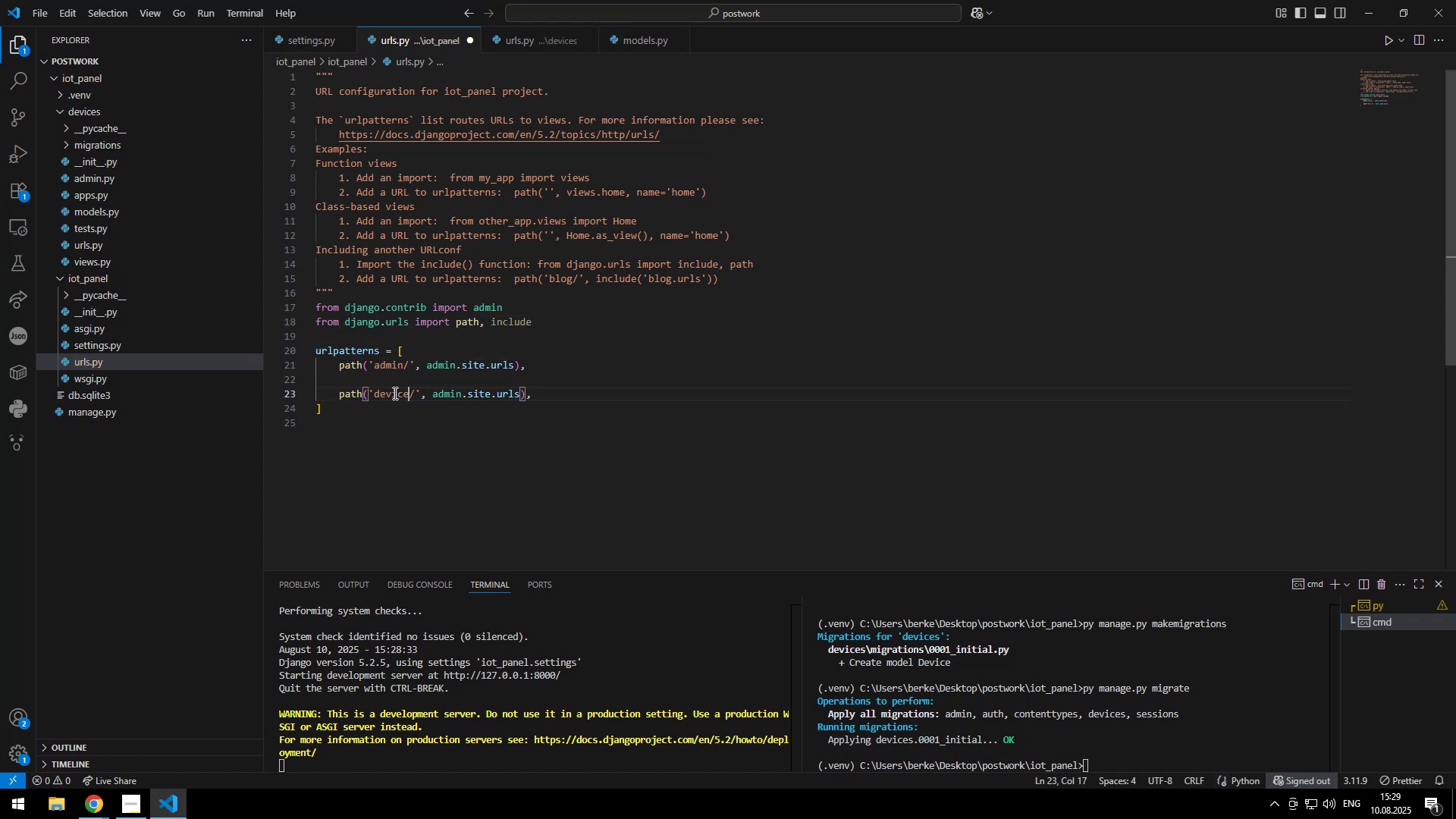 
key(ContextMenu)
 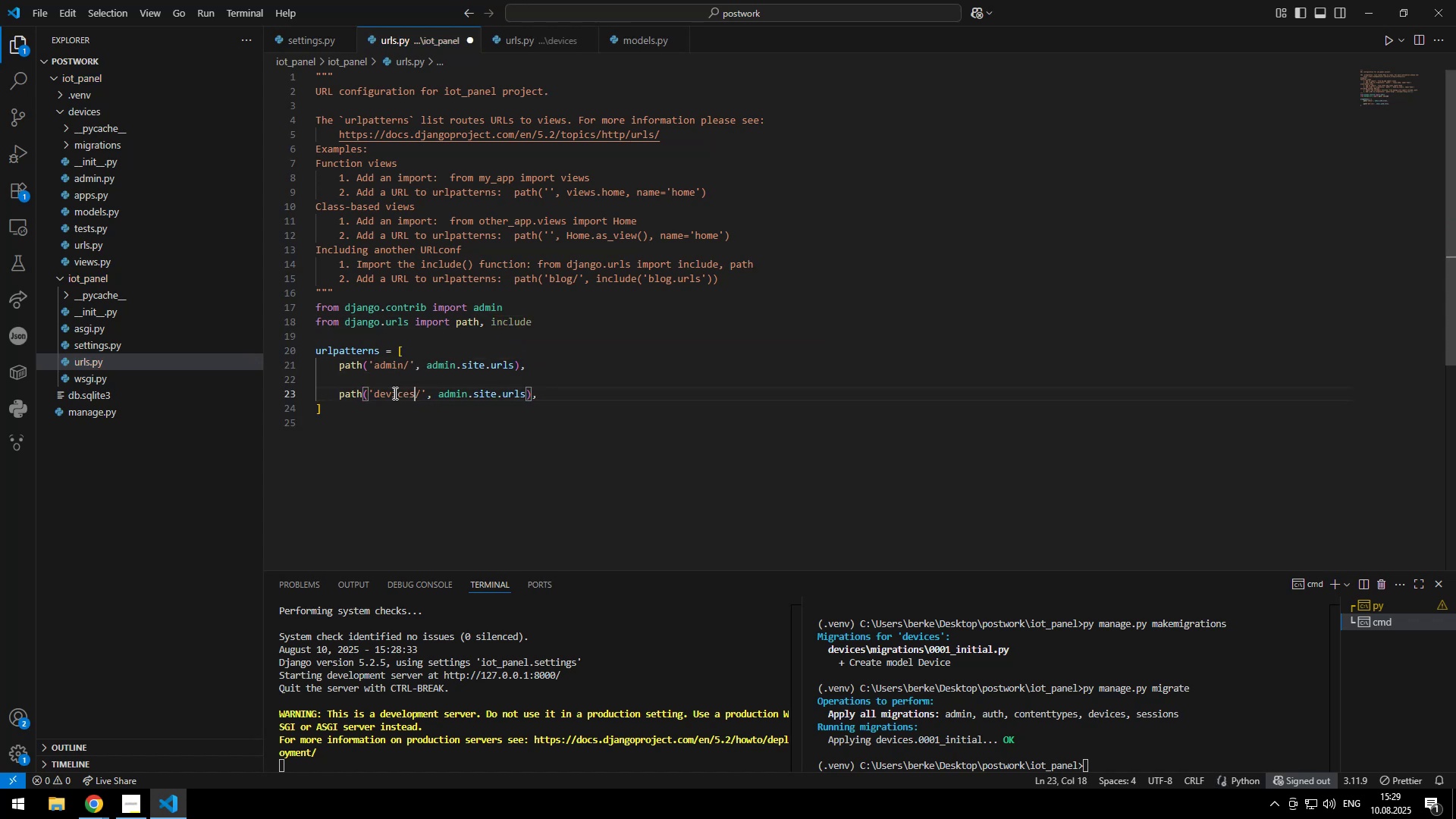 
key(Escape)
 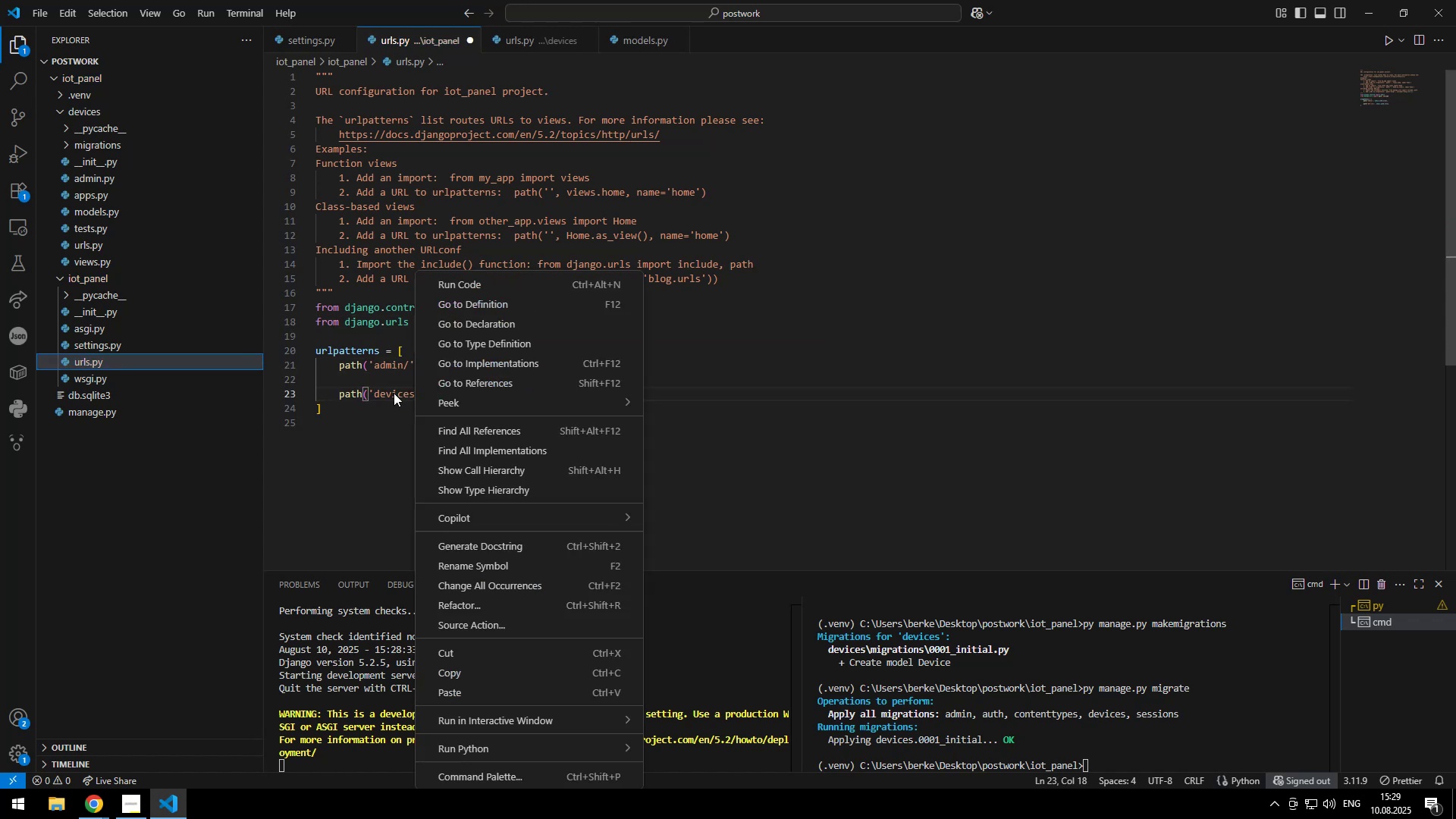 
key(Control+ArrowRight)
 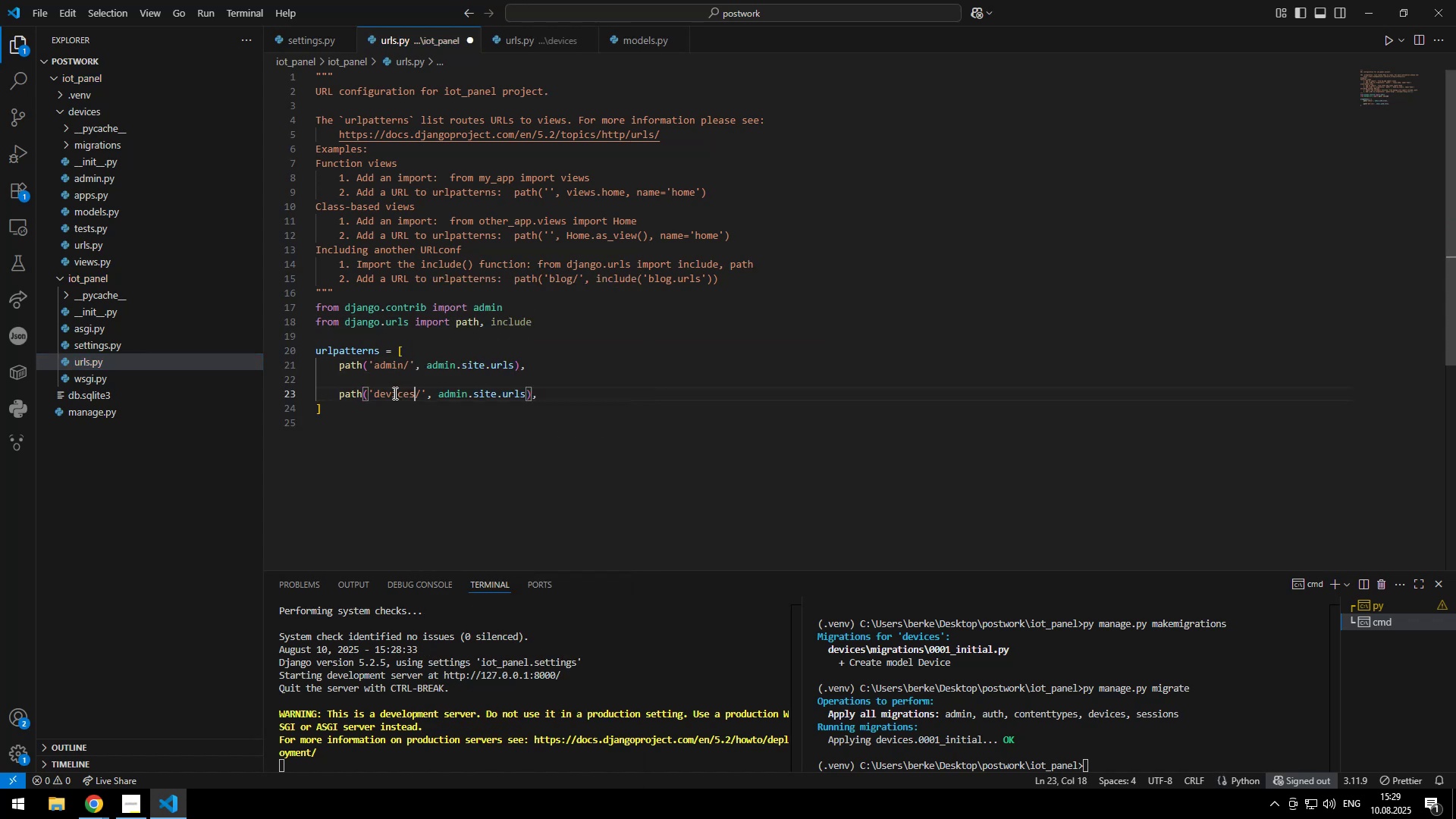 
key(Control+ArrowRight)
 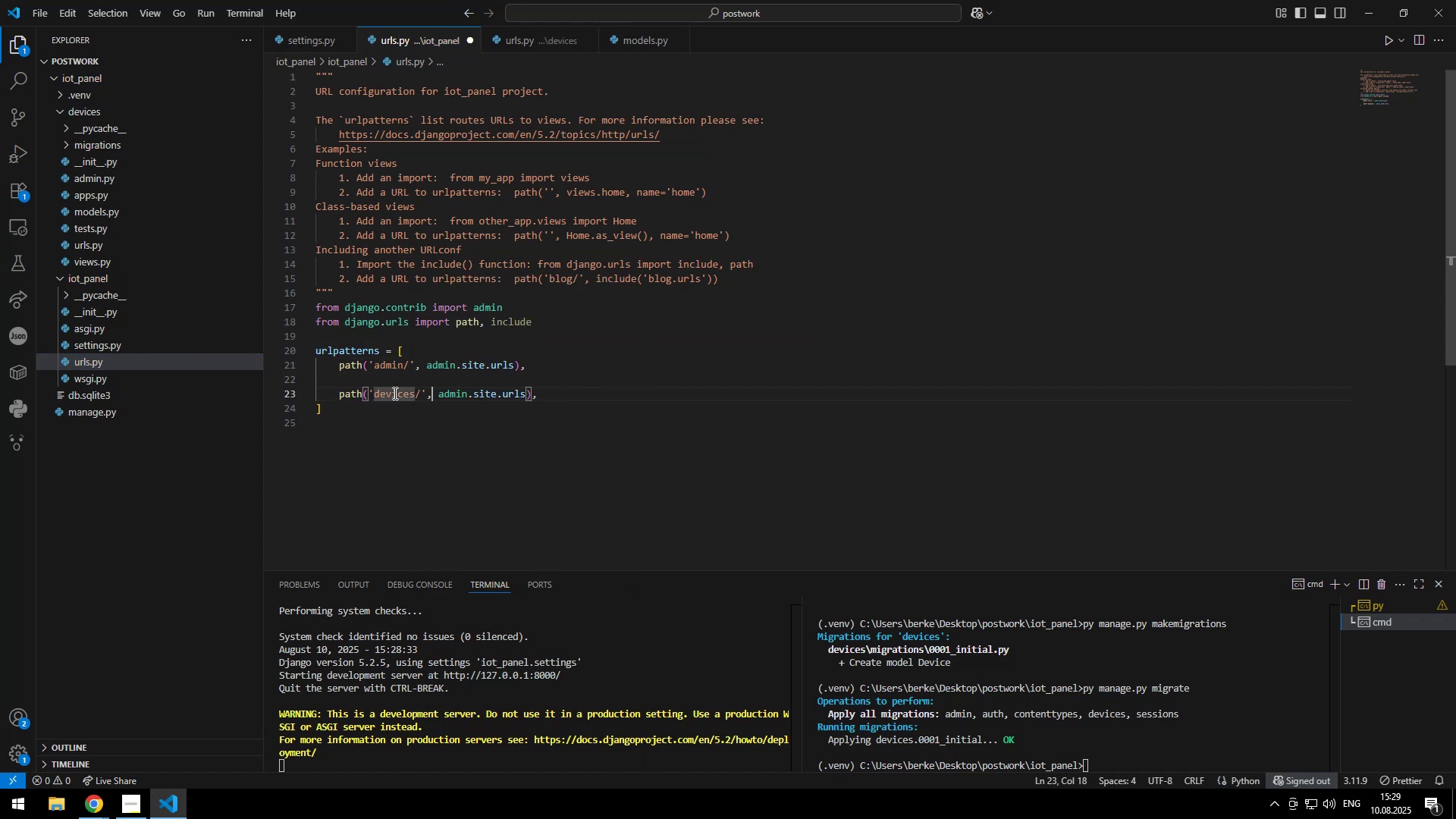 
key(Control+ArrowRight)
 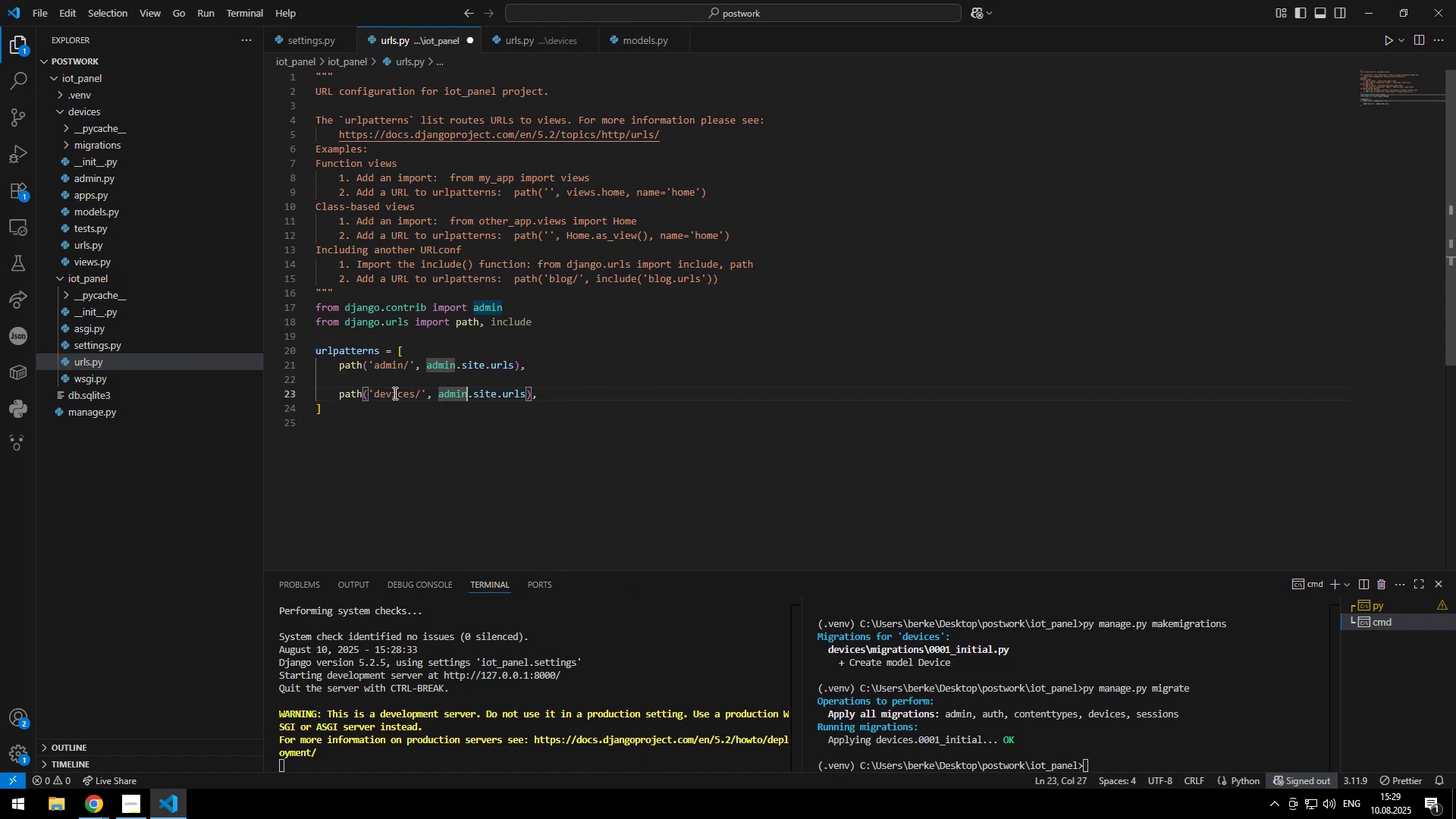 
key(Control+ArrowRight)
 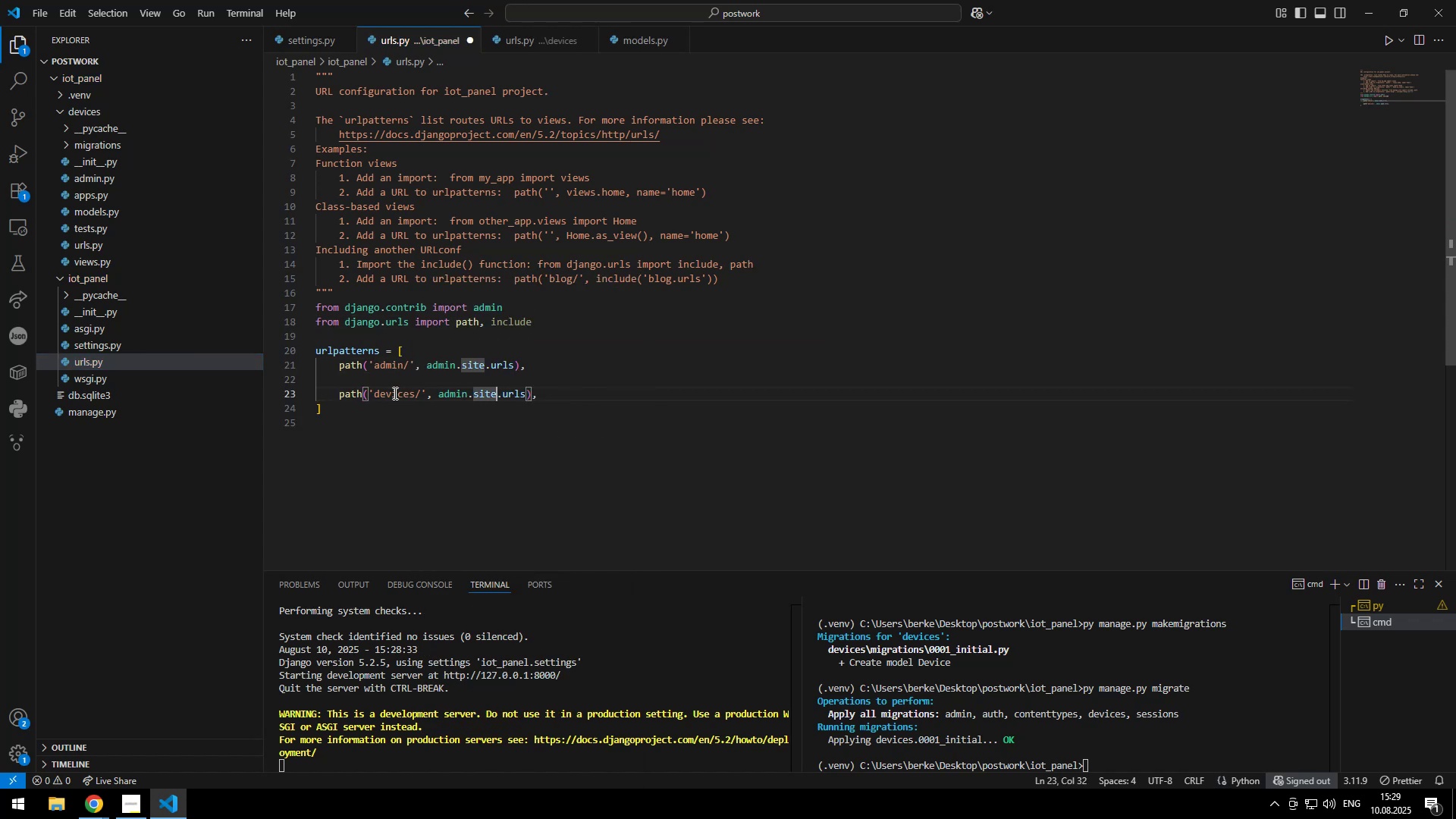 
key(Control+Backspace)
 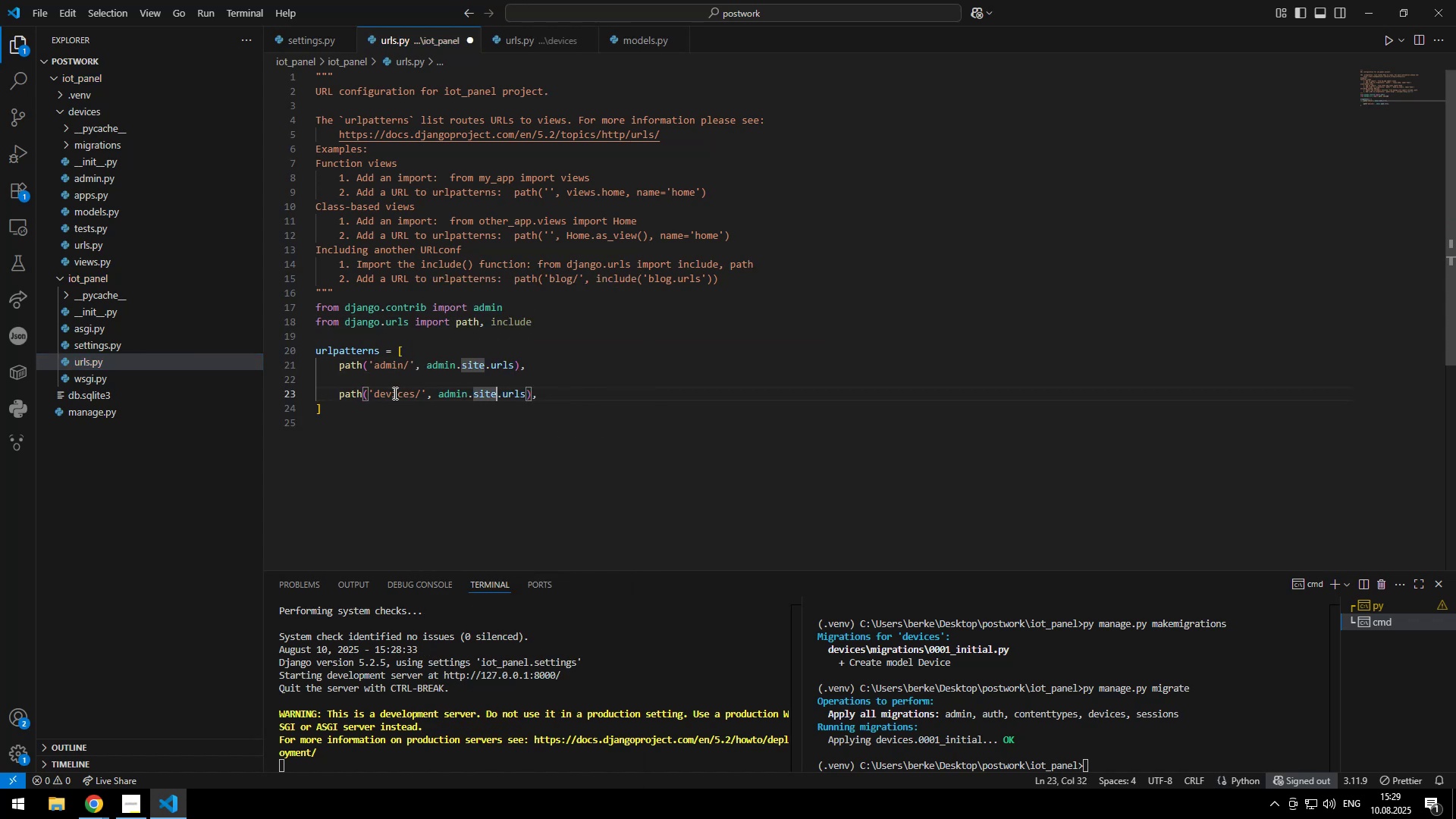 
key(Control+Backspace)
 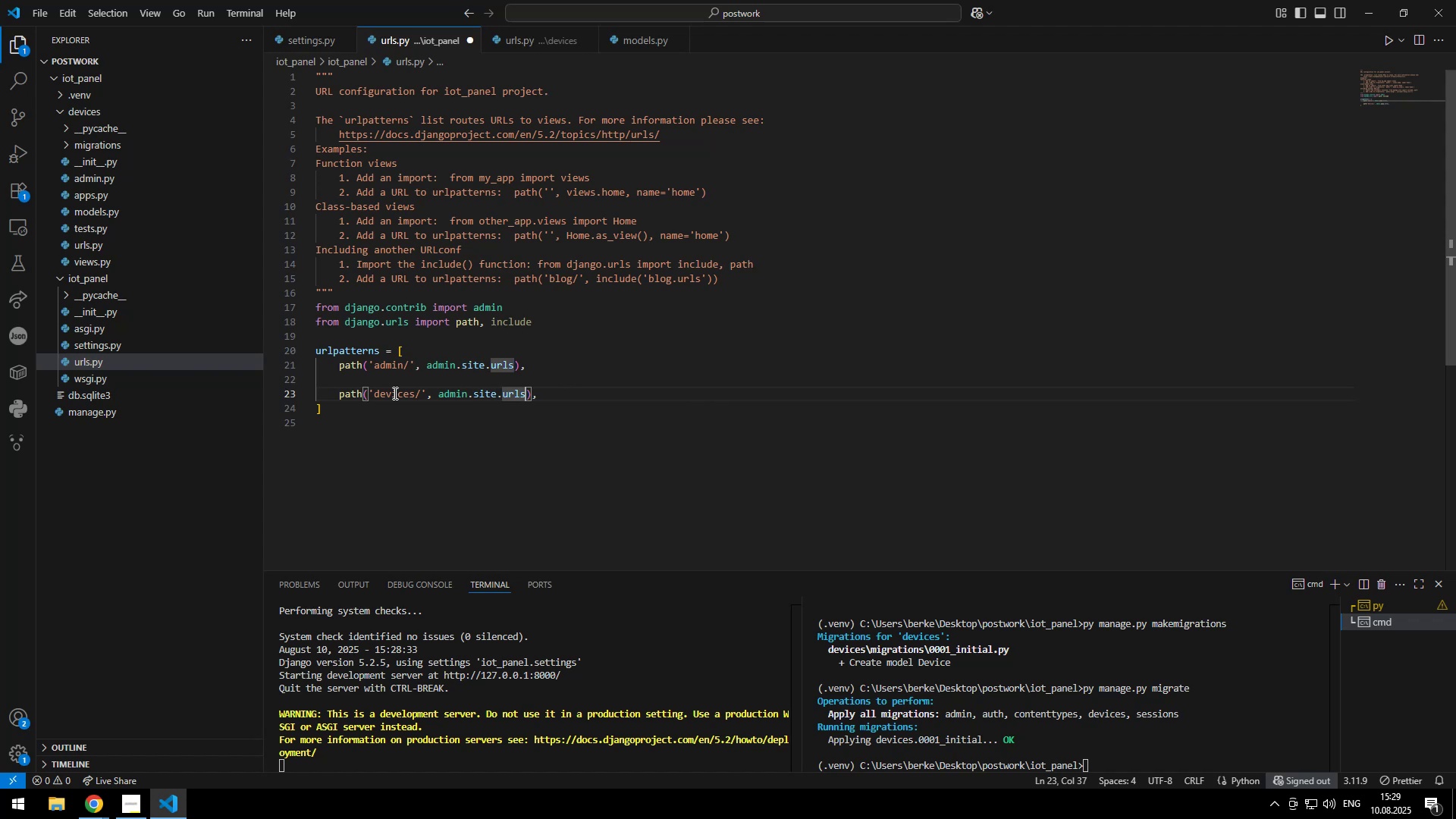 
key(Control+Backspace)
 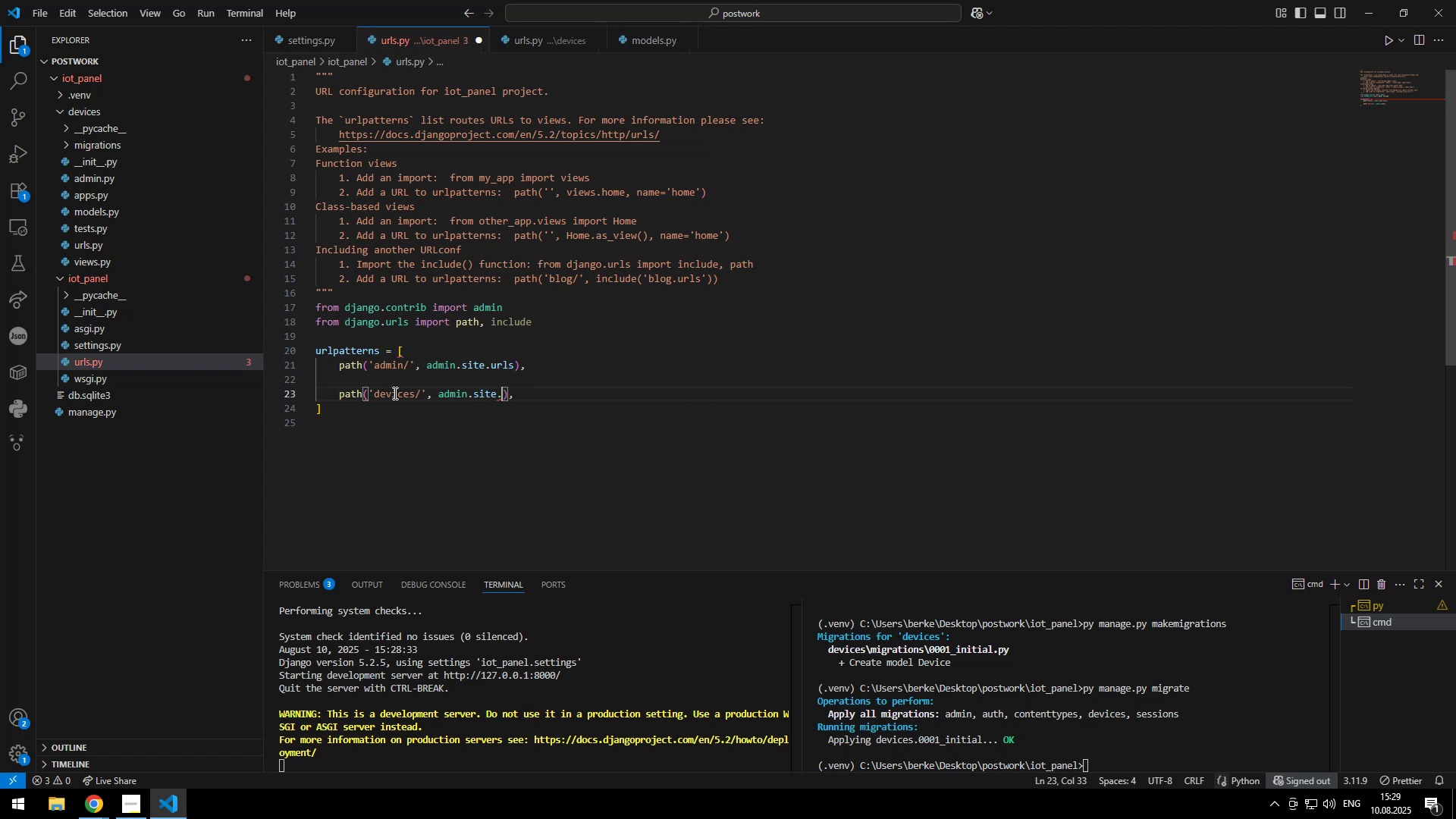 
key(Control+Backspace)
 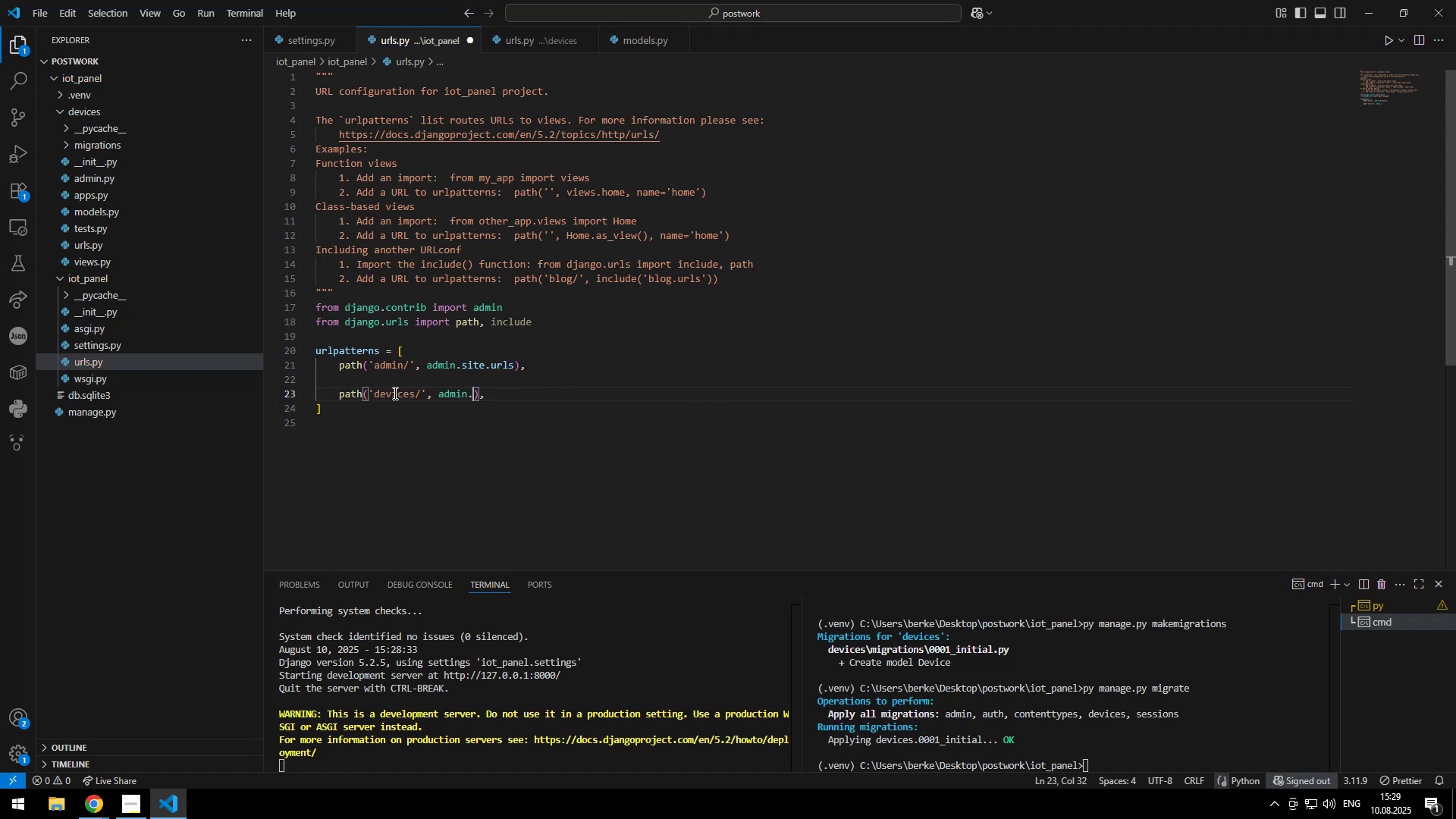 
key(Control+Backspace)
 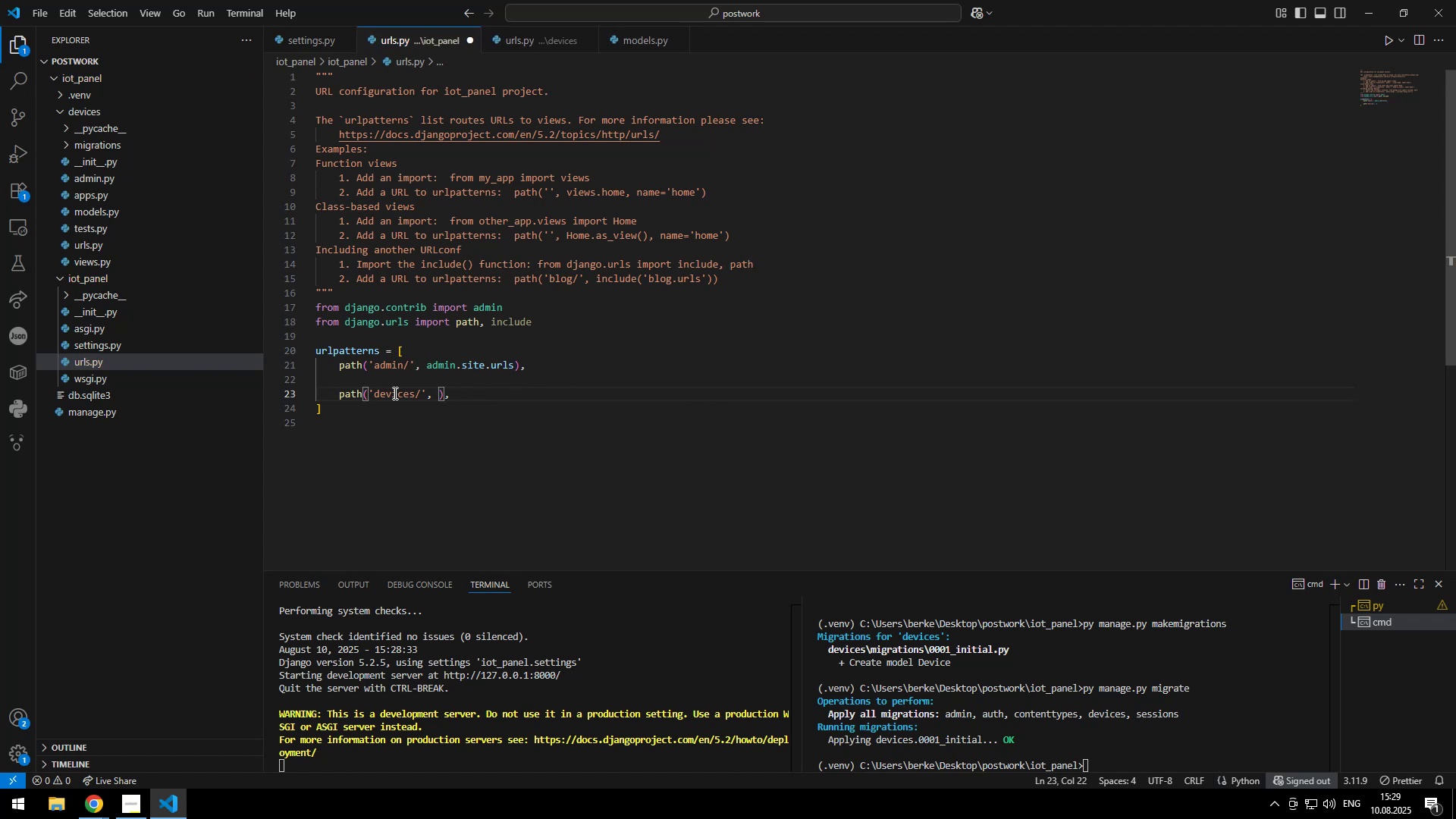 
left_click_drag(start_coordinate=[496, 394], to_coordinate=[303, 381])
 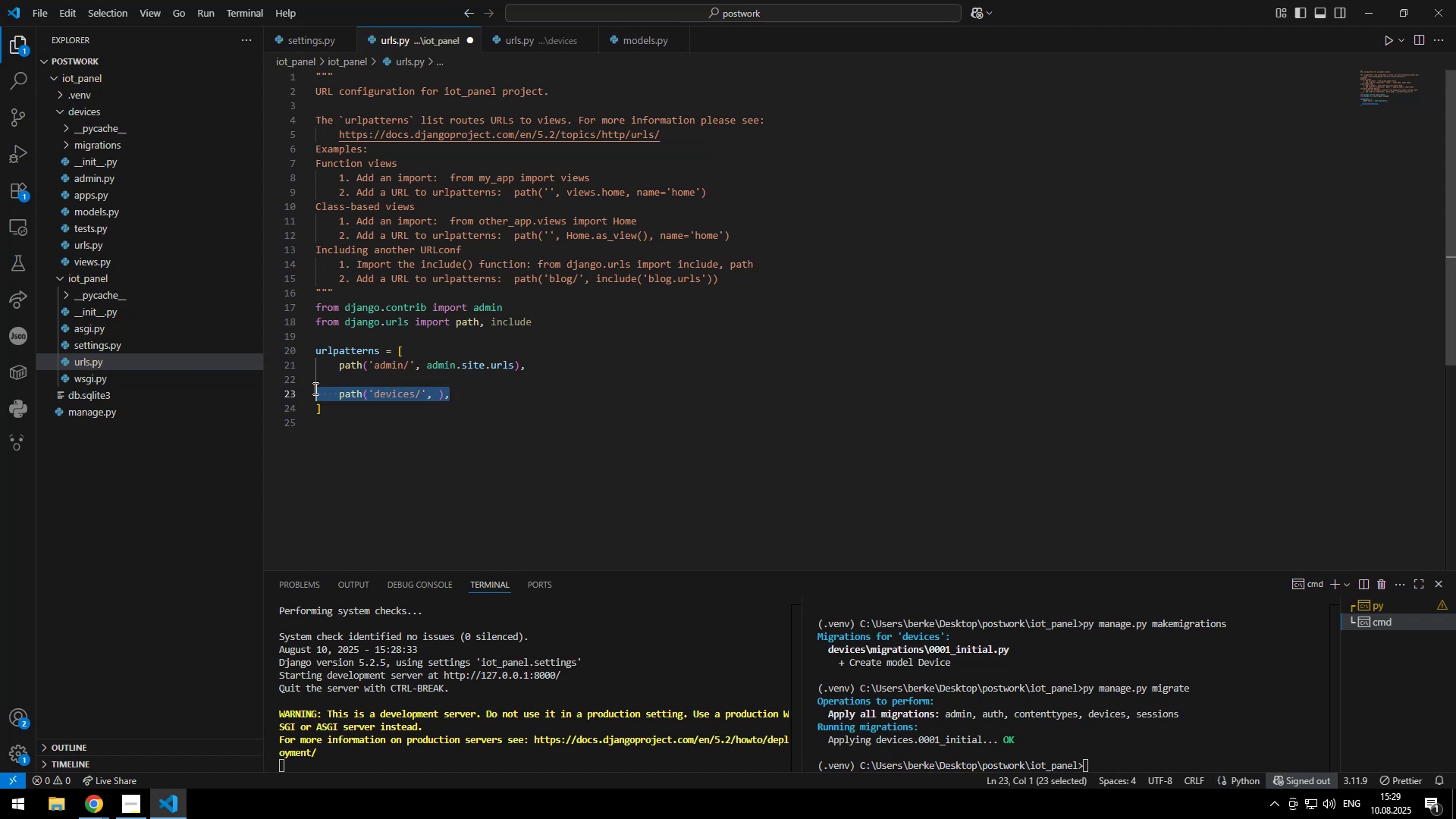 
key(Backspace)
 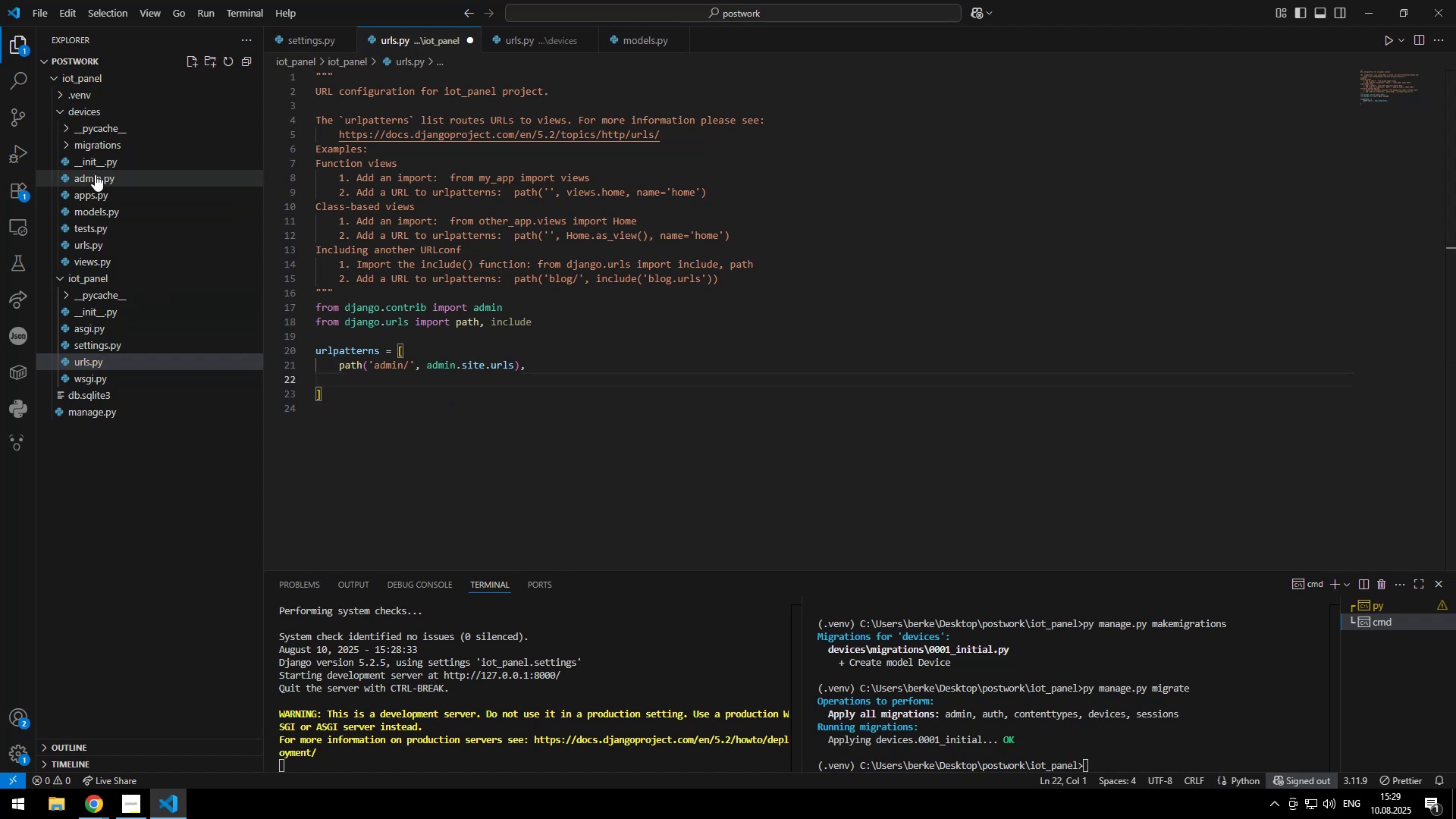 
left_click([105, 243])
 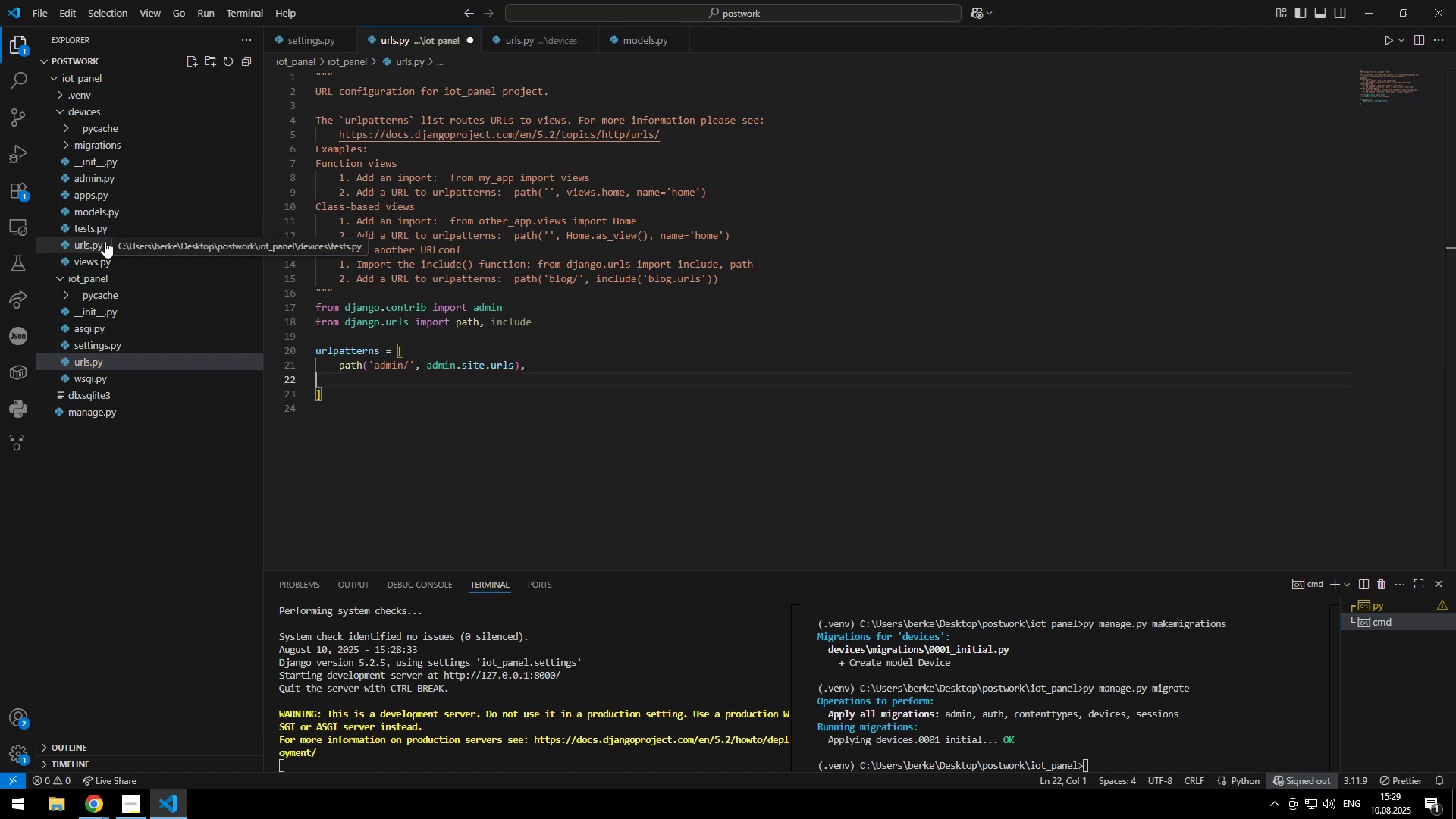 
double_click([435, 263])
 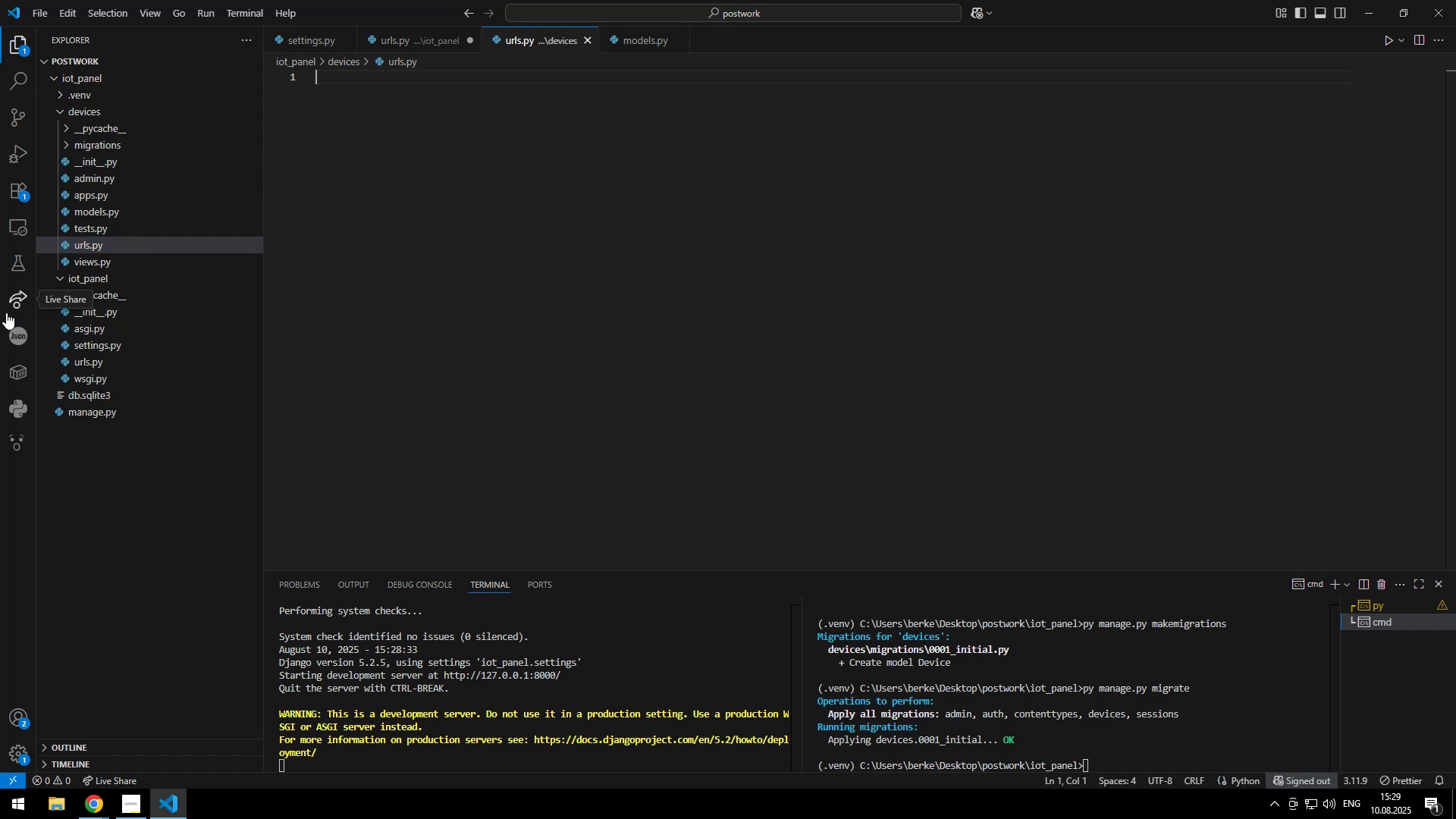 
wait(11.89)
 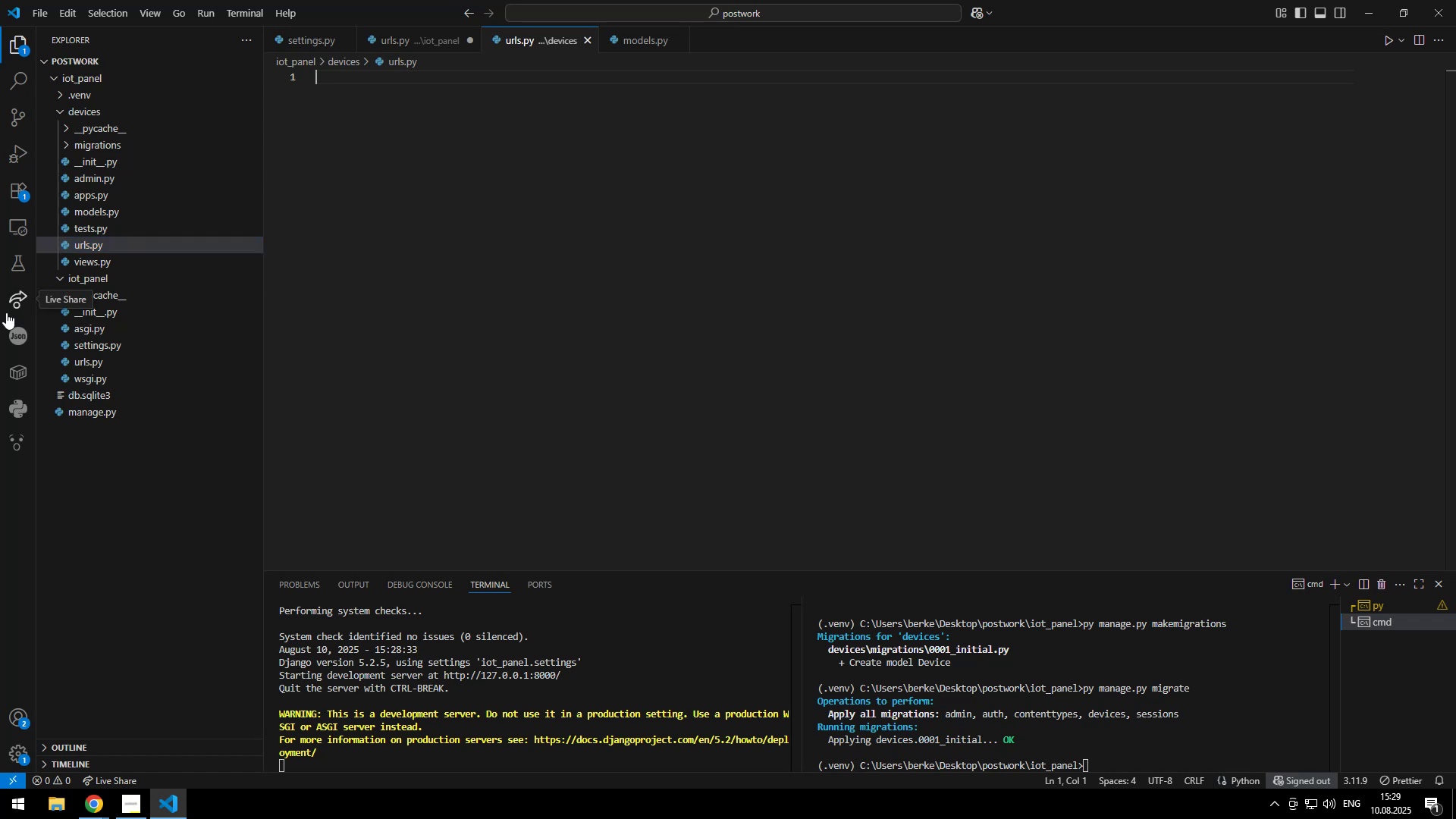 
left_click([524, 285])
 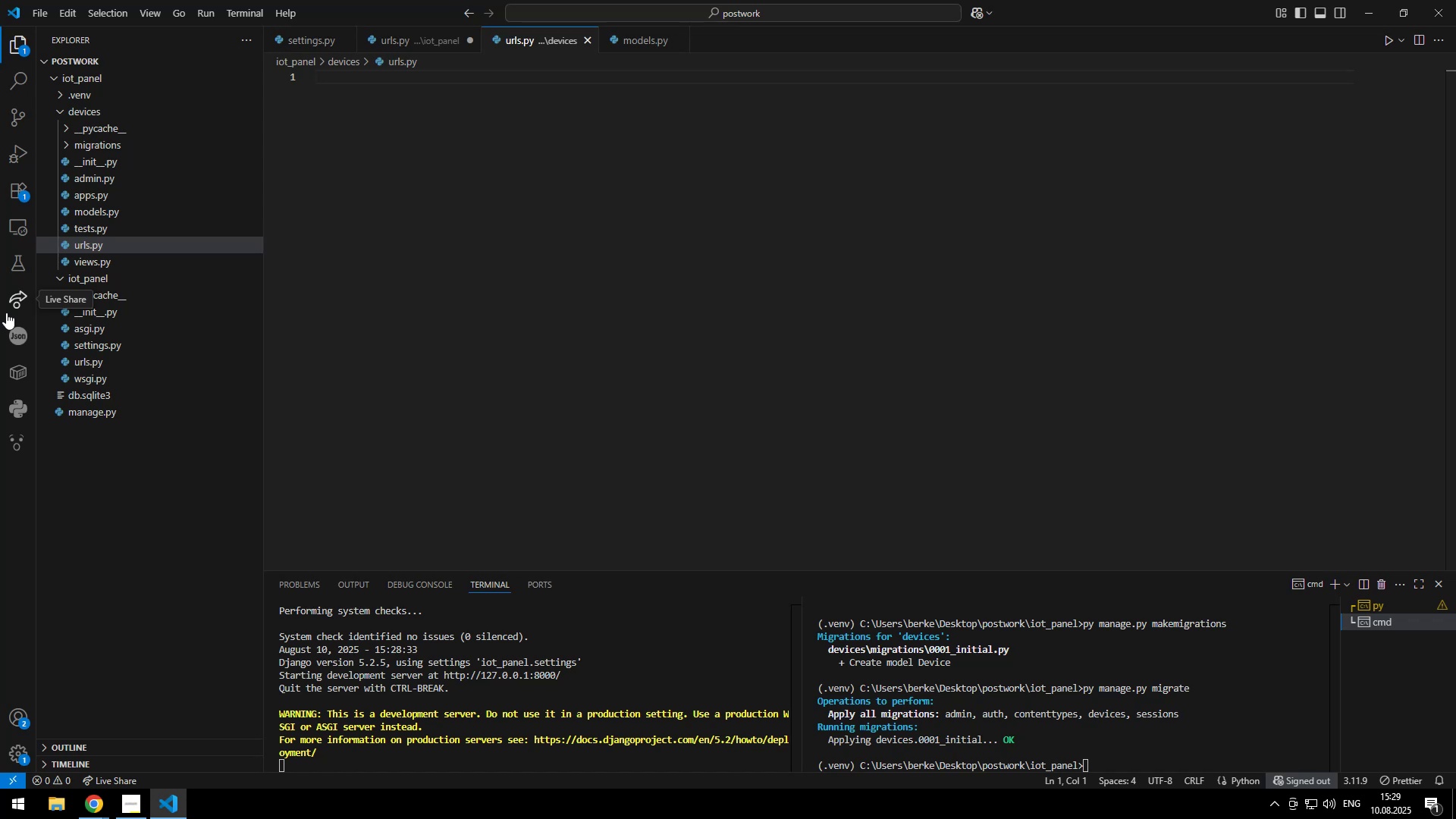 
type(from django.urls import path)
key(Escape)
 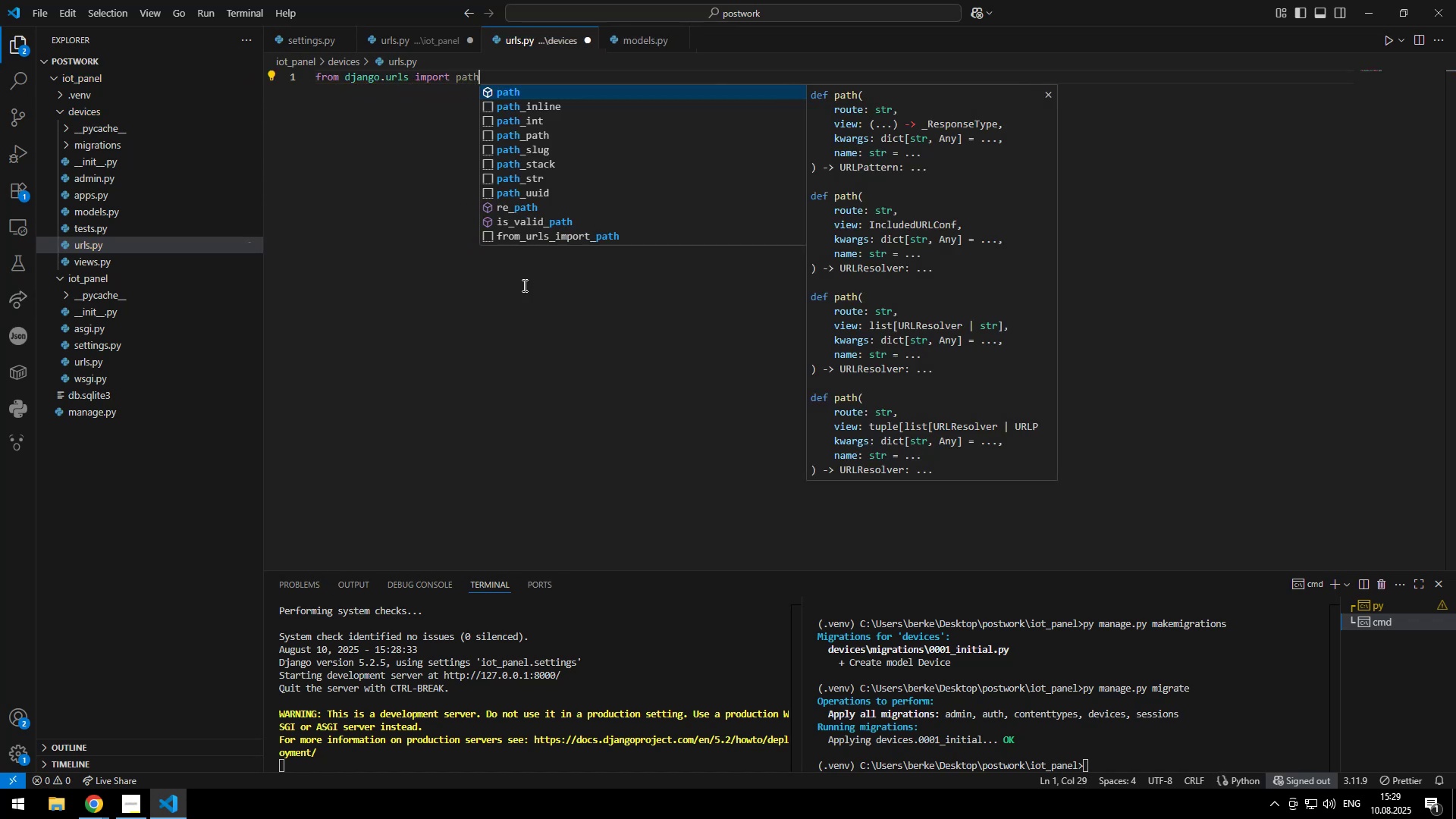 
key(Enter)
 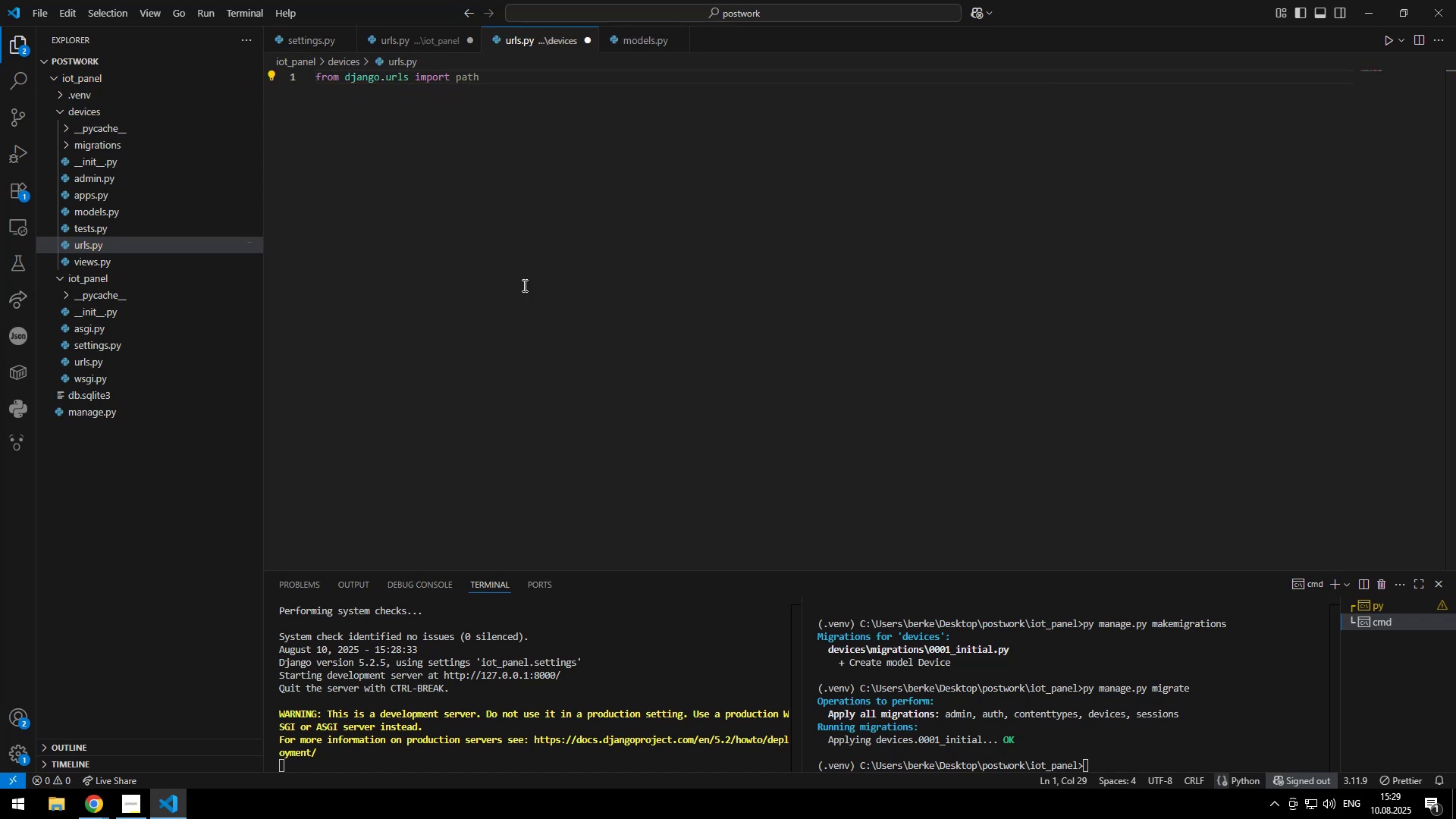 
key(Enter)
 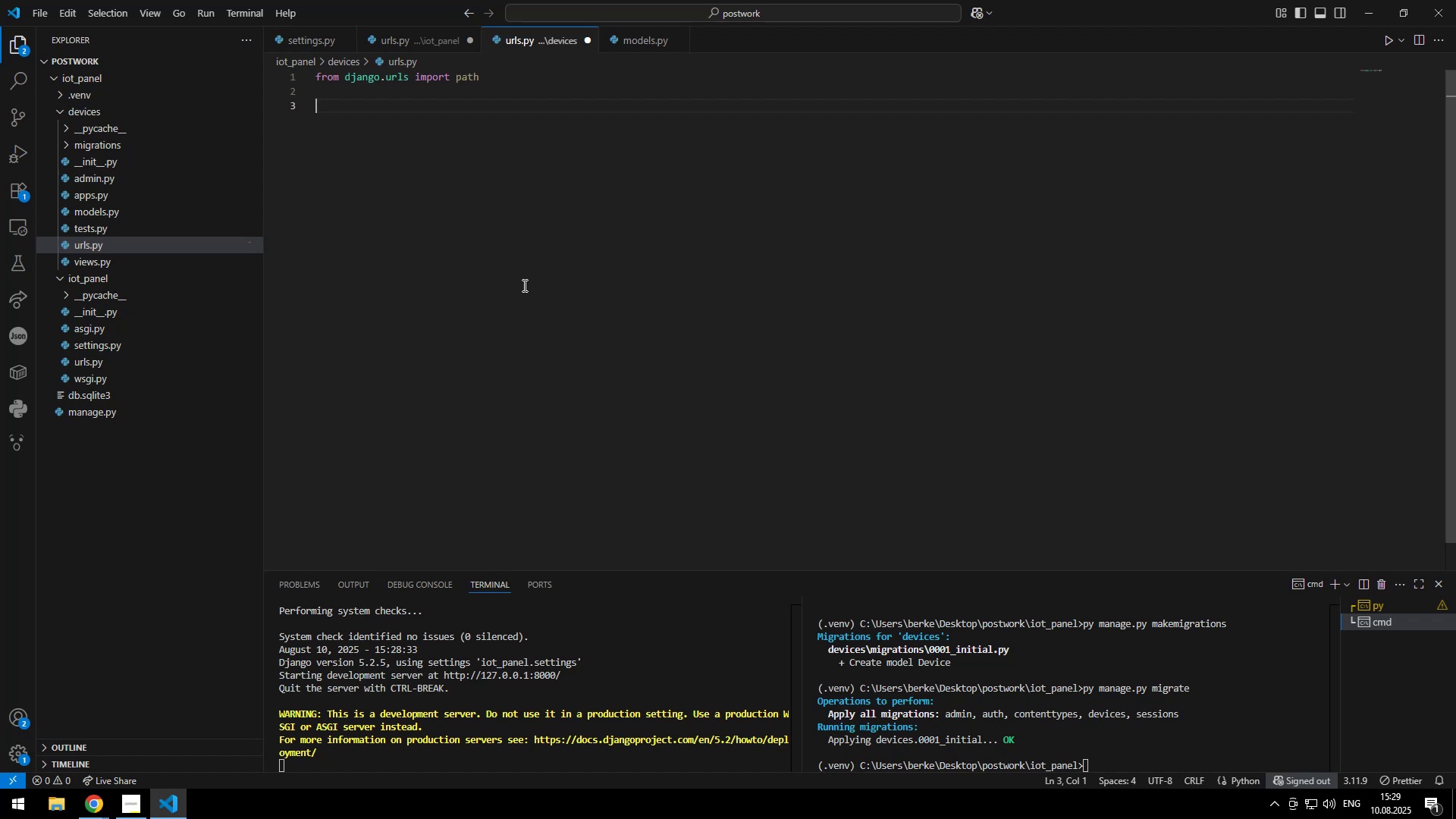 
type(urlpatte)
key(Tab)
type(##)
 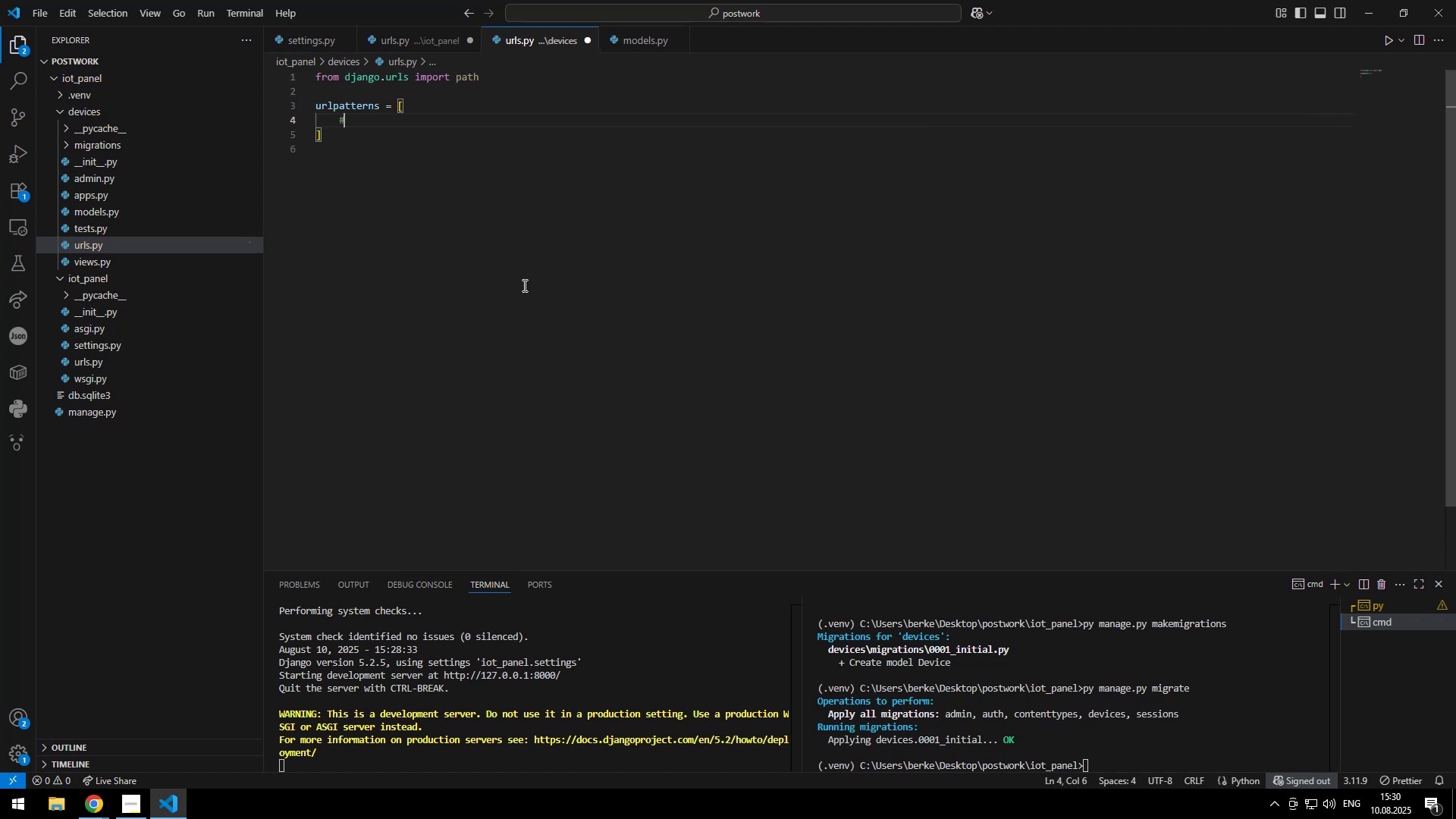 
key(Control+S)
 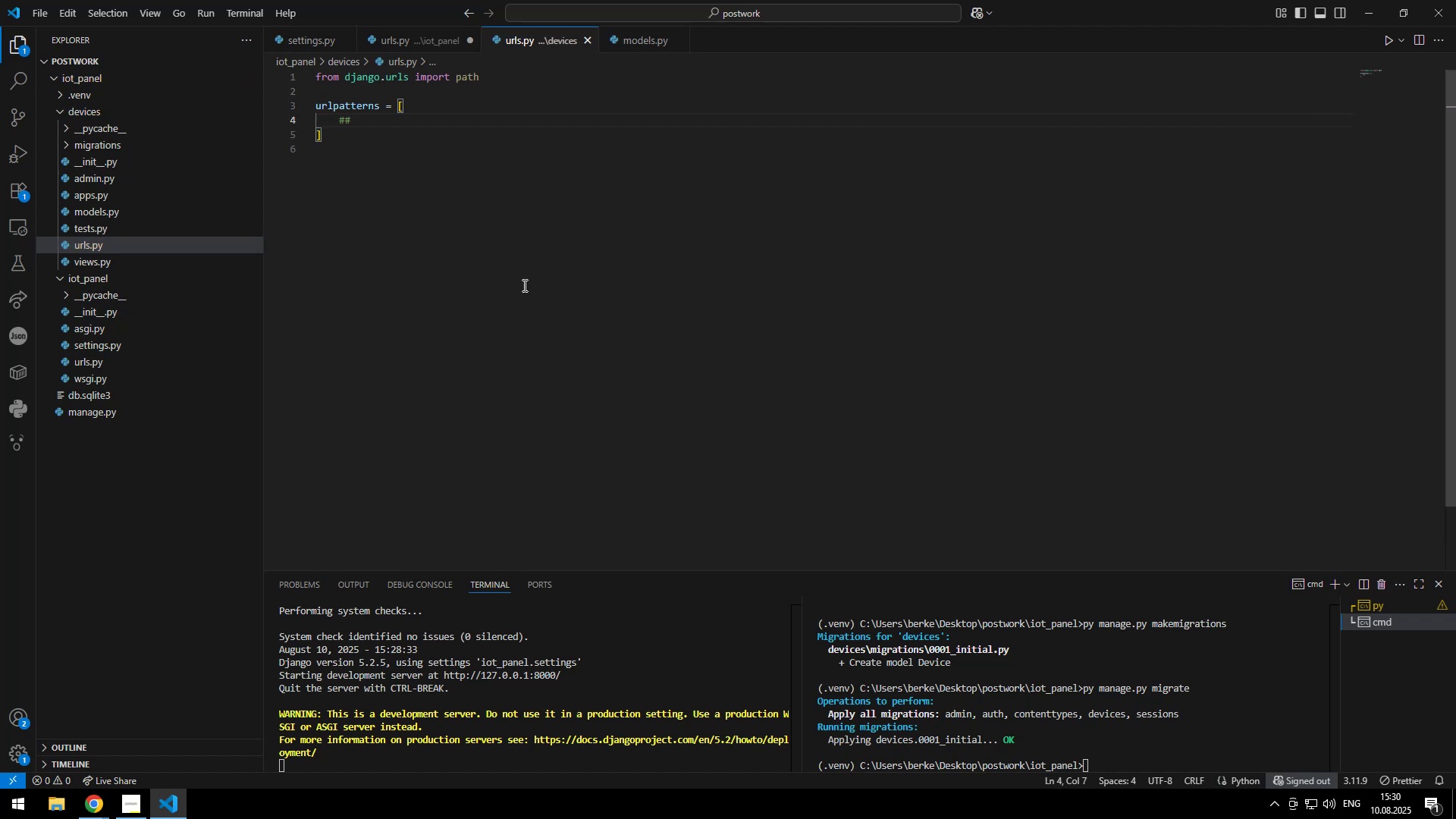 
left_click([417, 35])
 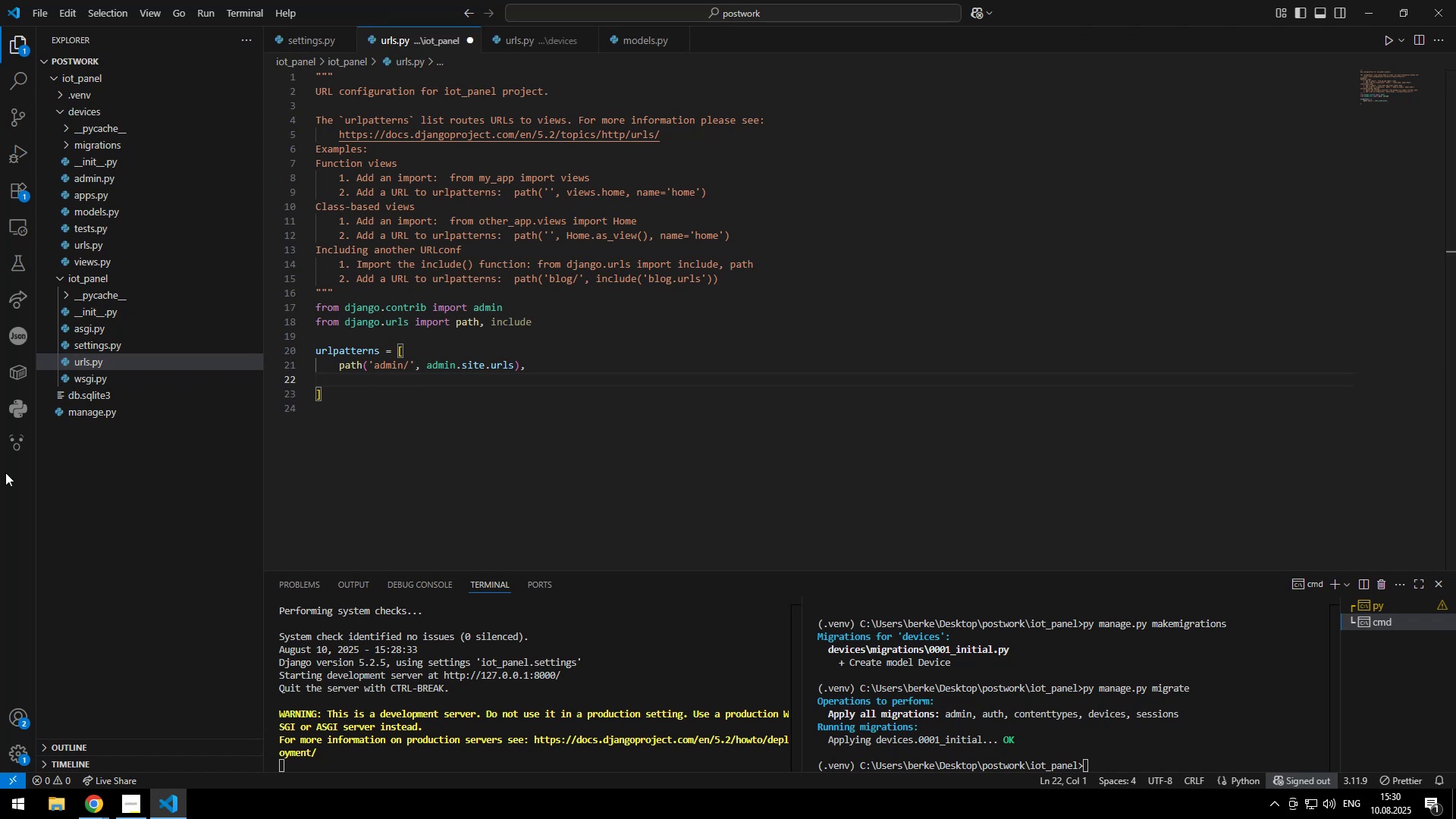 
wait(9.5)
 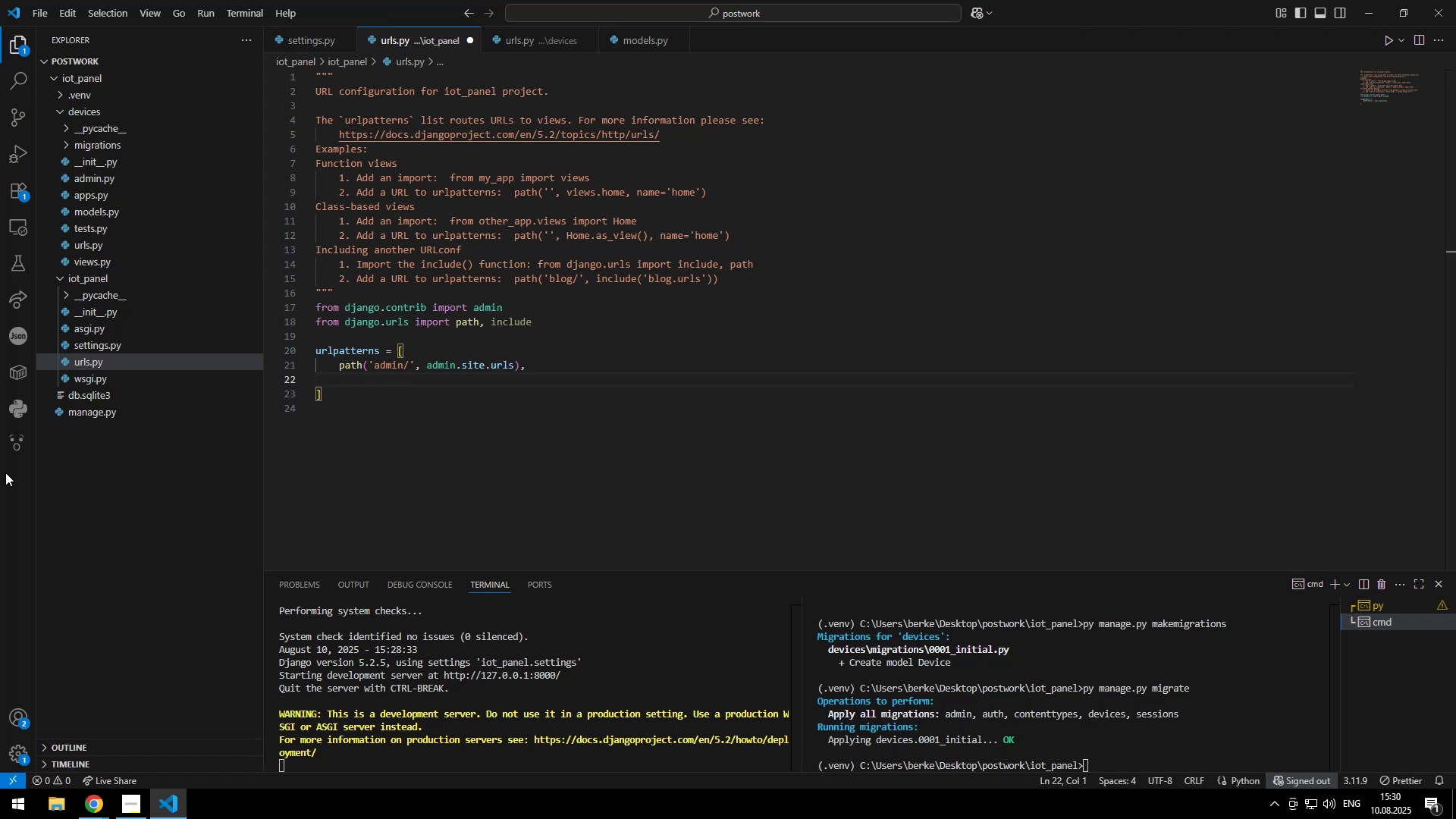 
left_click([378, 378])
 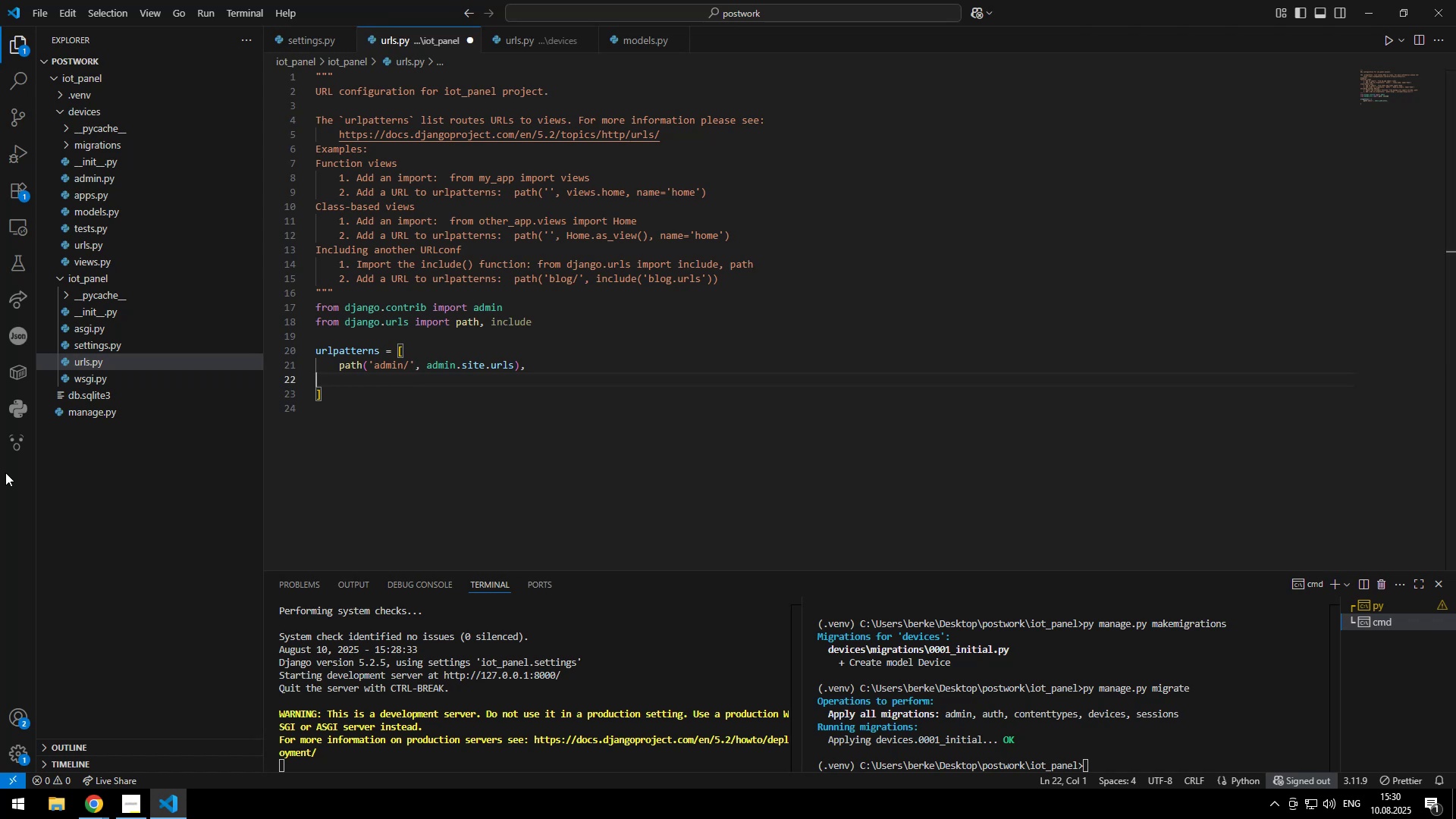 
double_click([391, 373])
 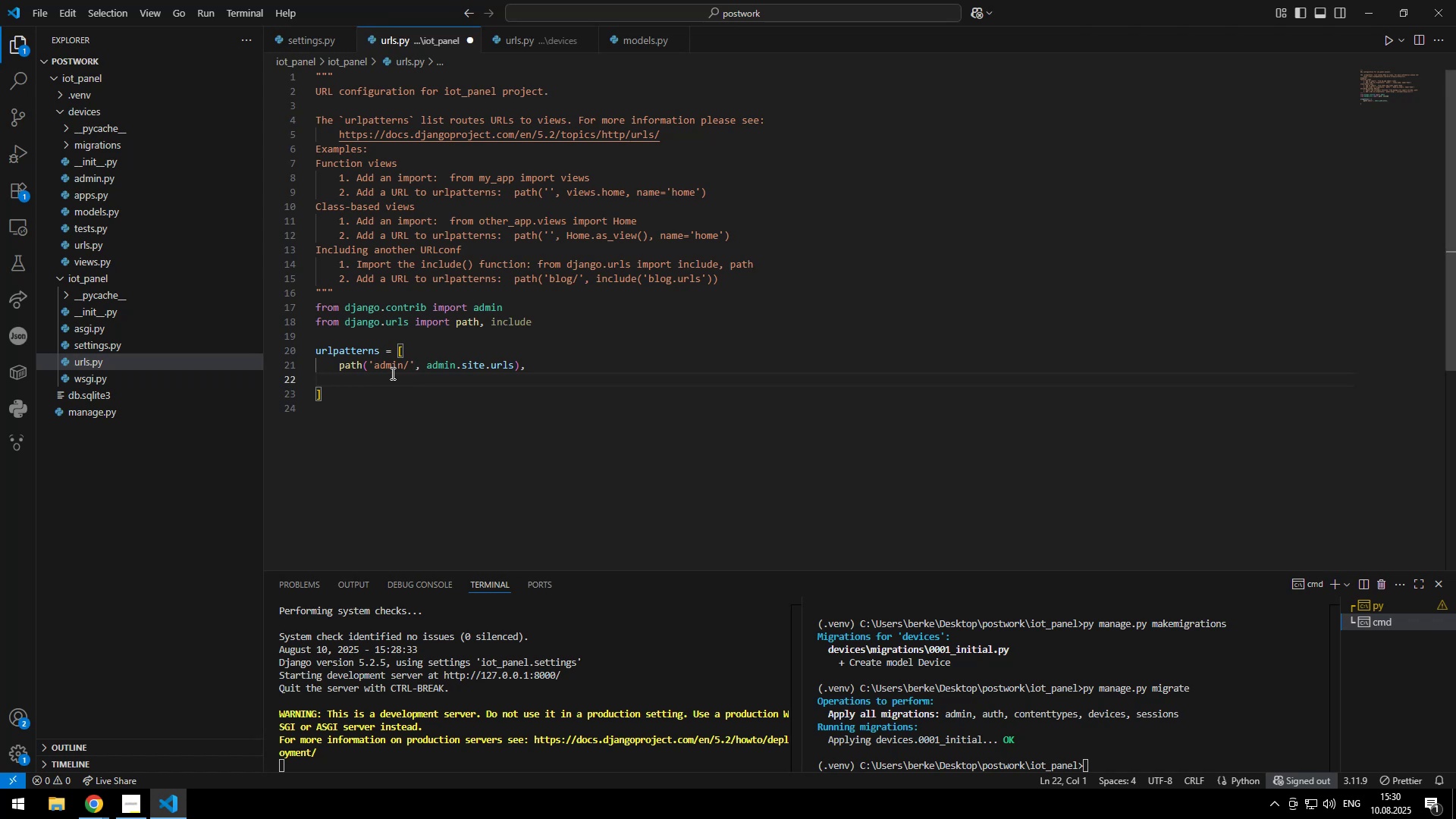 
key(Enter)
 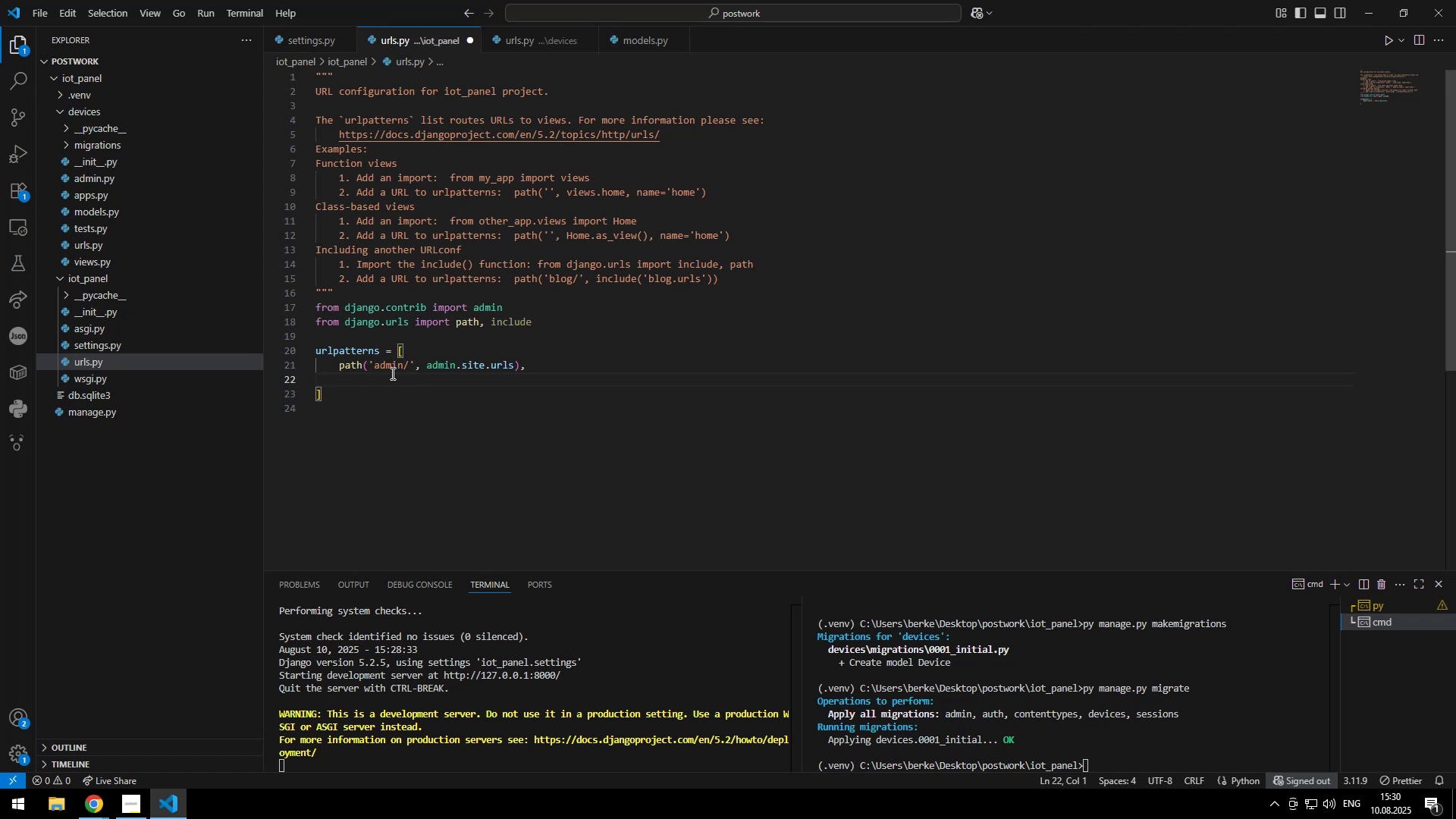 
key(Enter)
 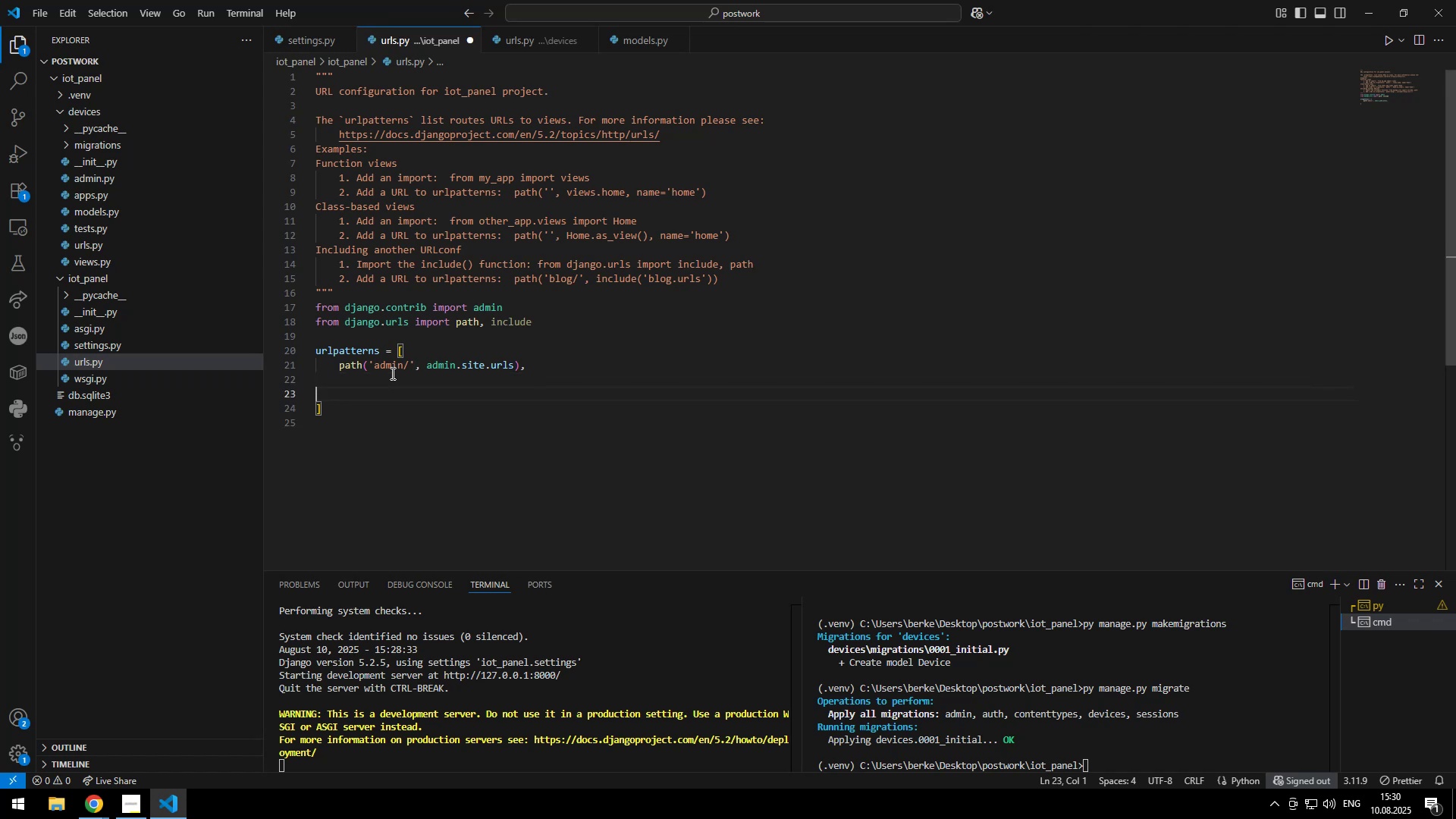 
key(Backspace)
key(Tab)
type(path(')
key(Escape)
type('')
 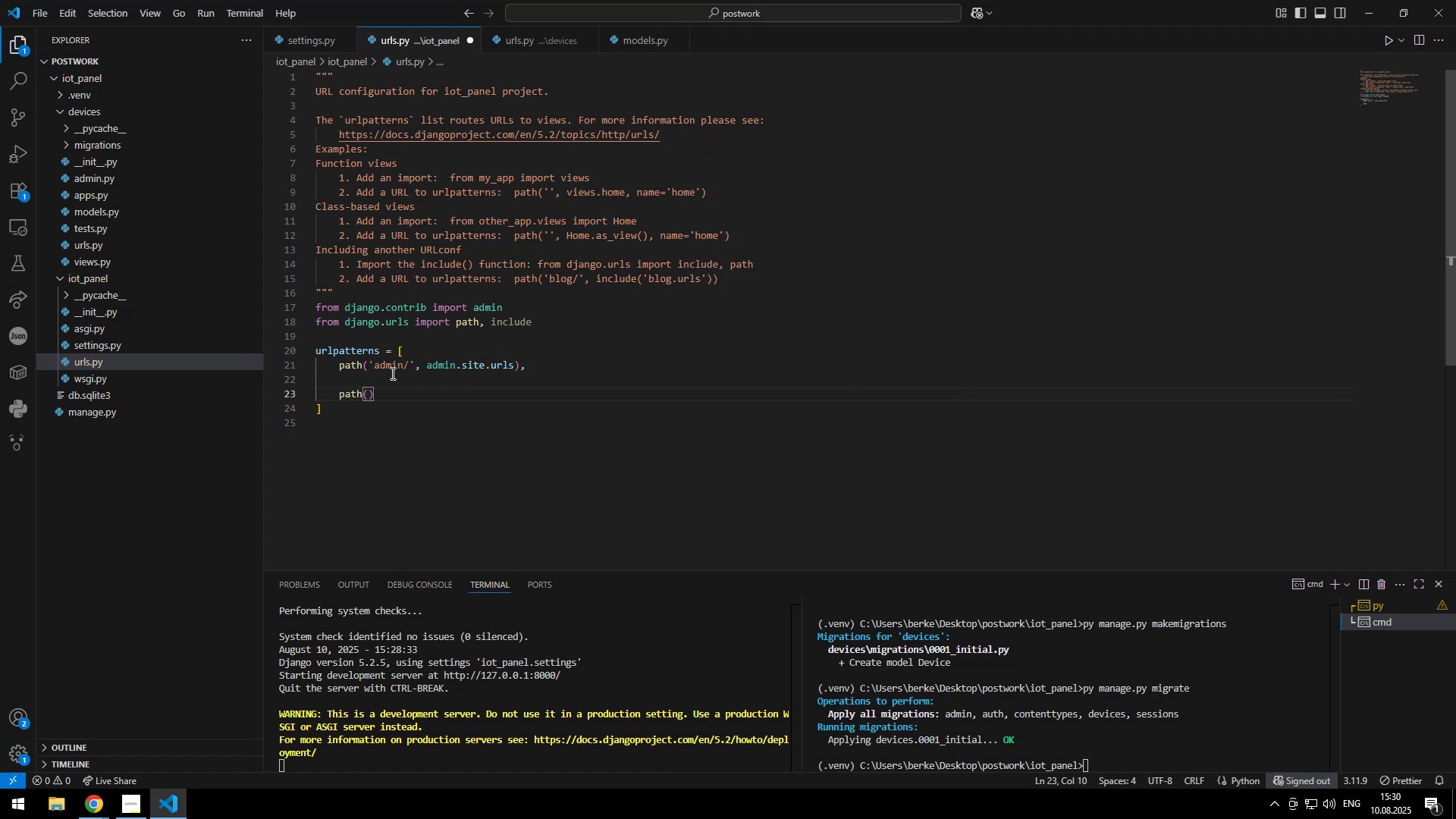 
key(ArrowLeft)
 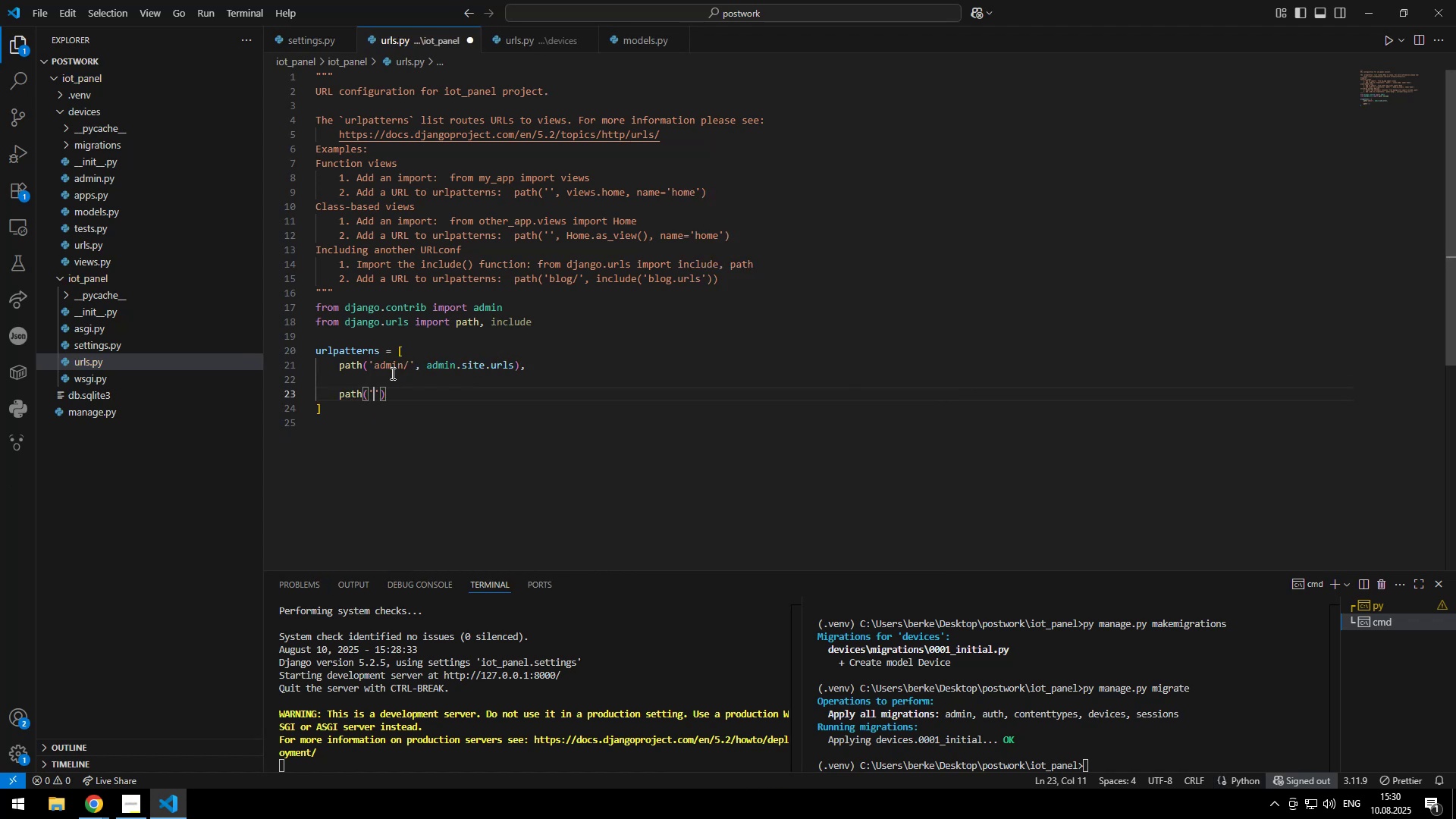 
type(devices)
 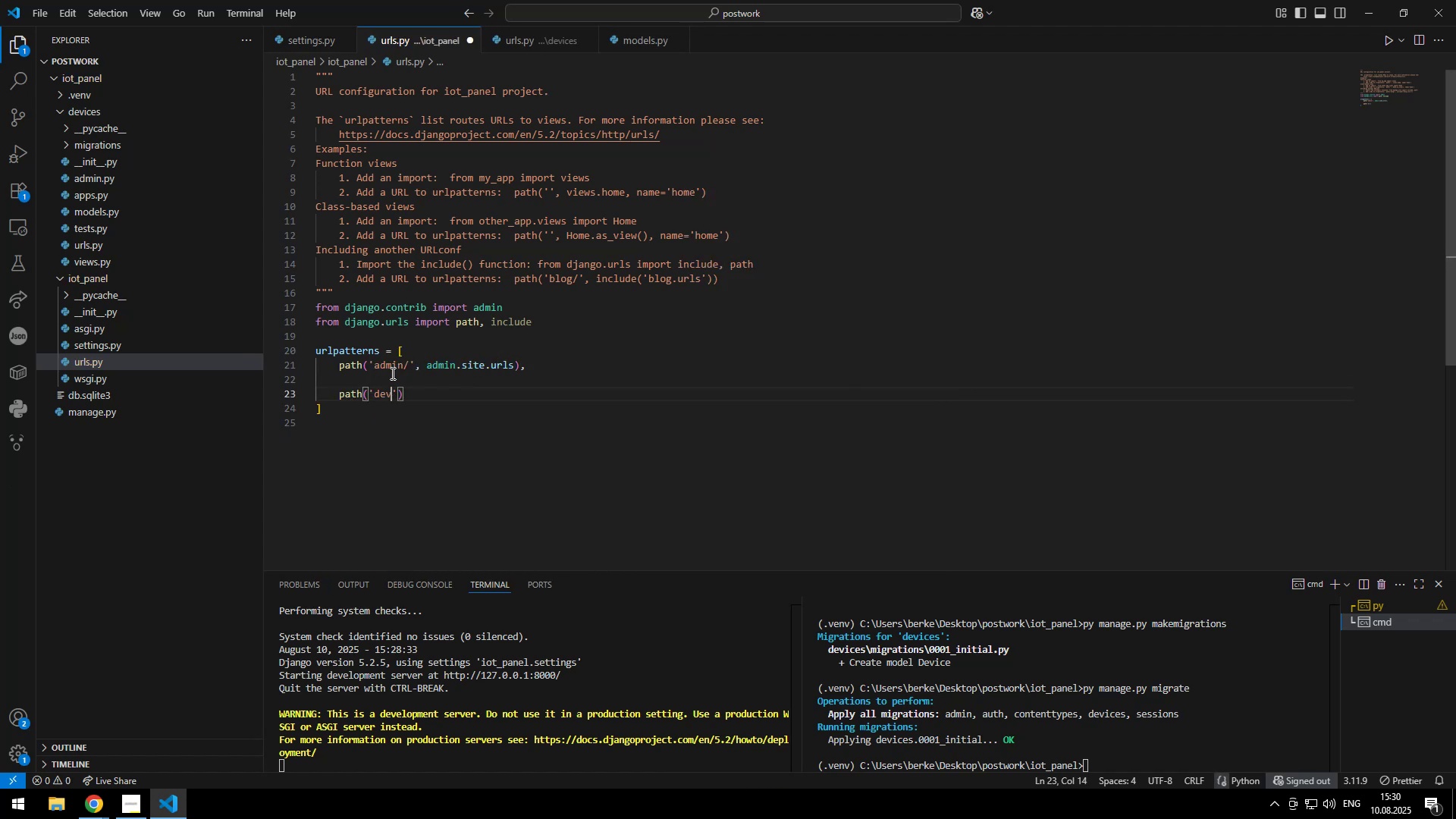 
key(ArrowRight)
 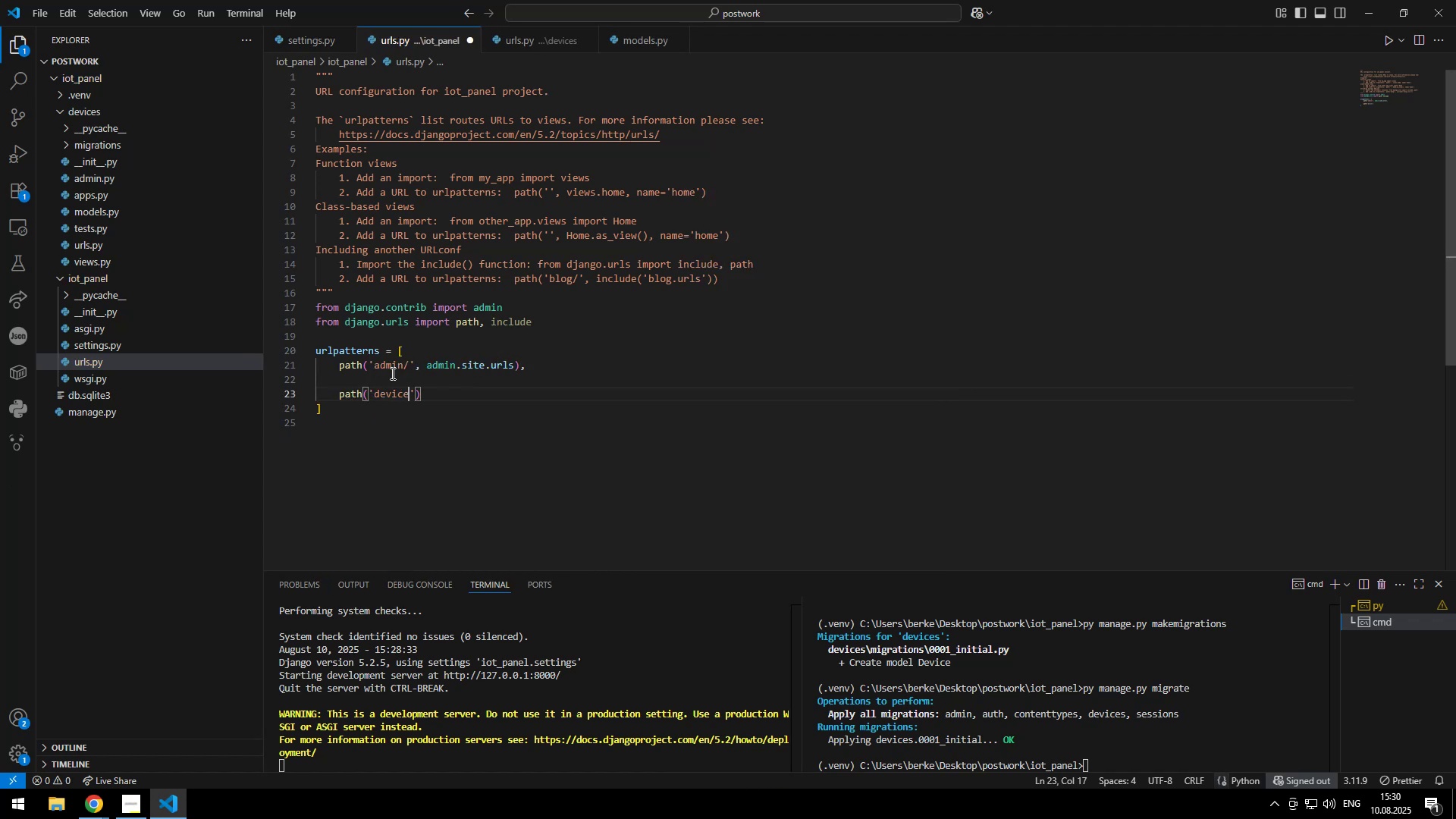 
key(ArrowLeft)
 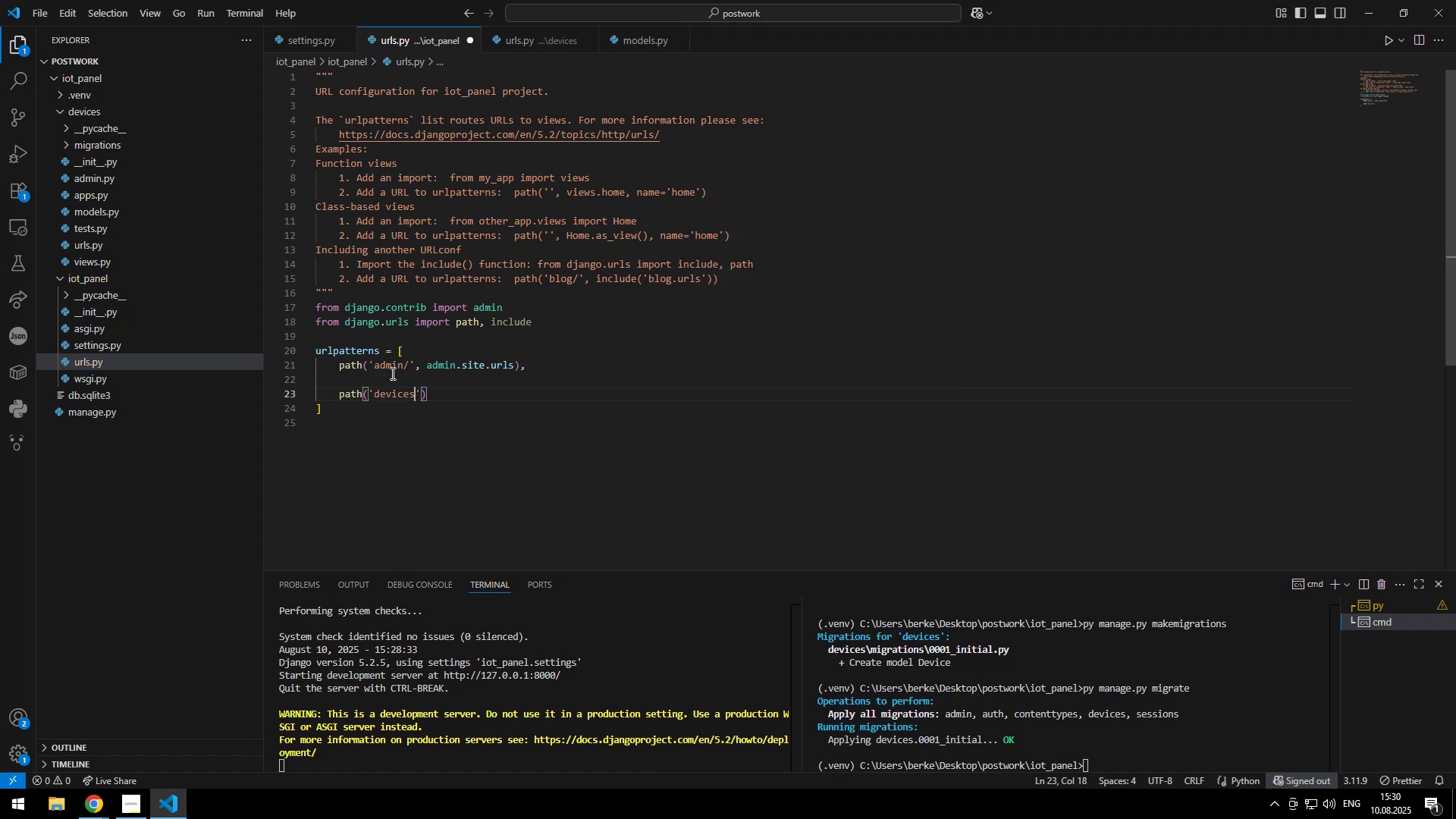 
key(Slash)
 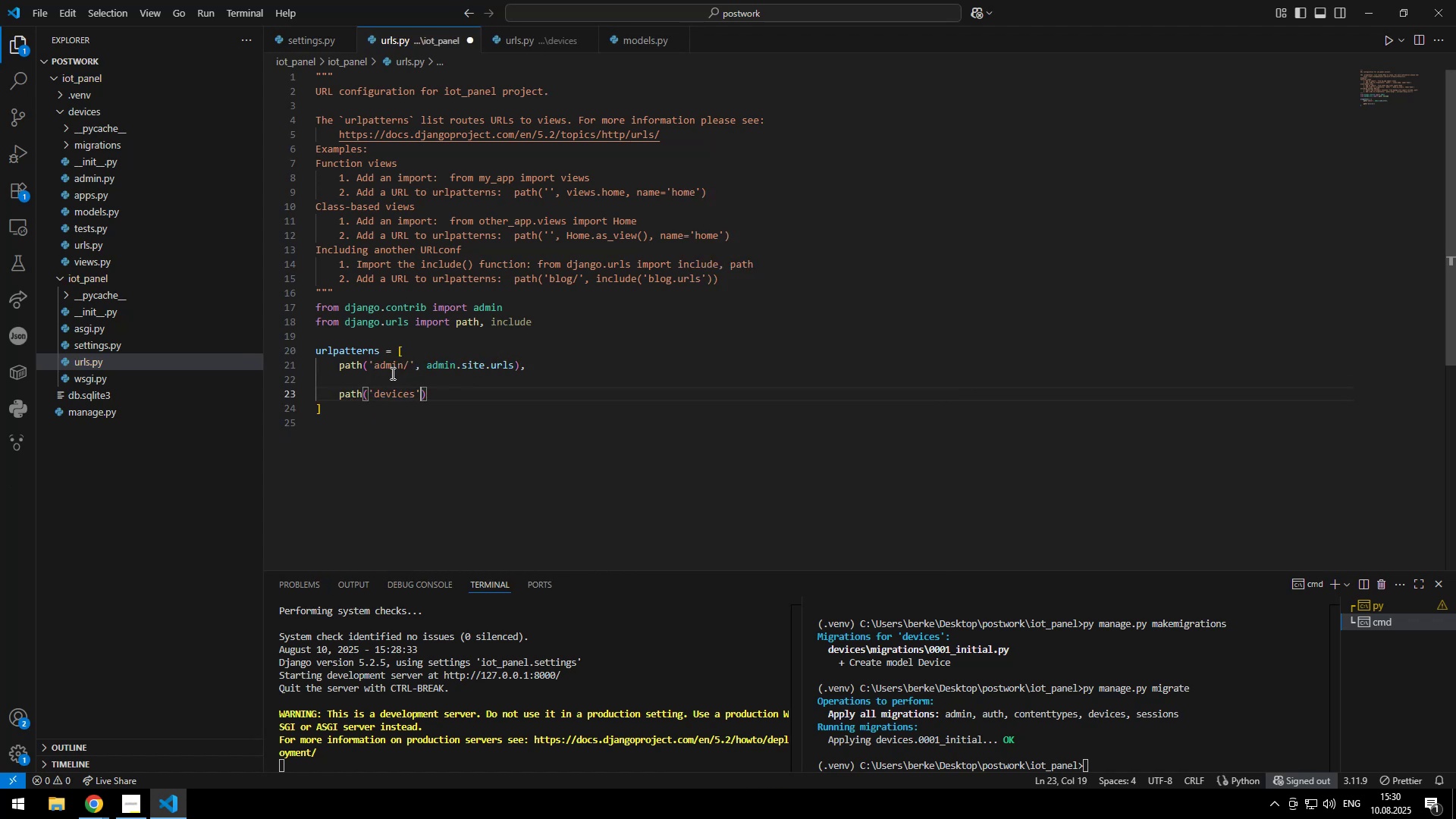 
key(ArrowRight)
 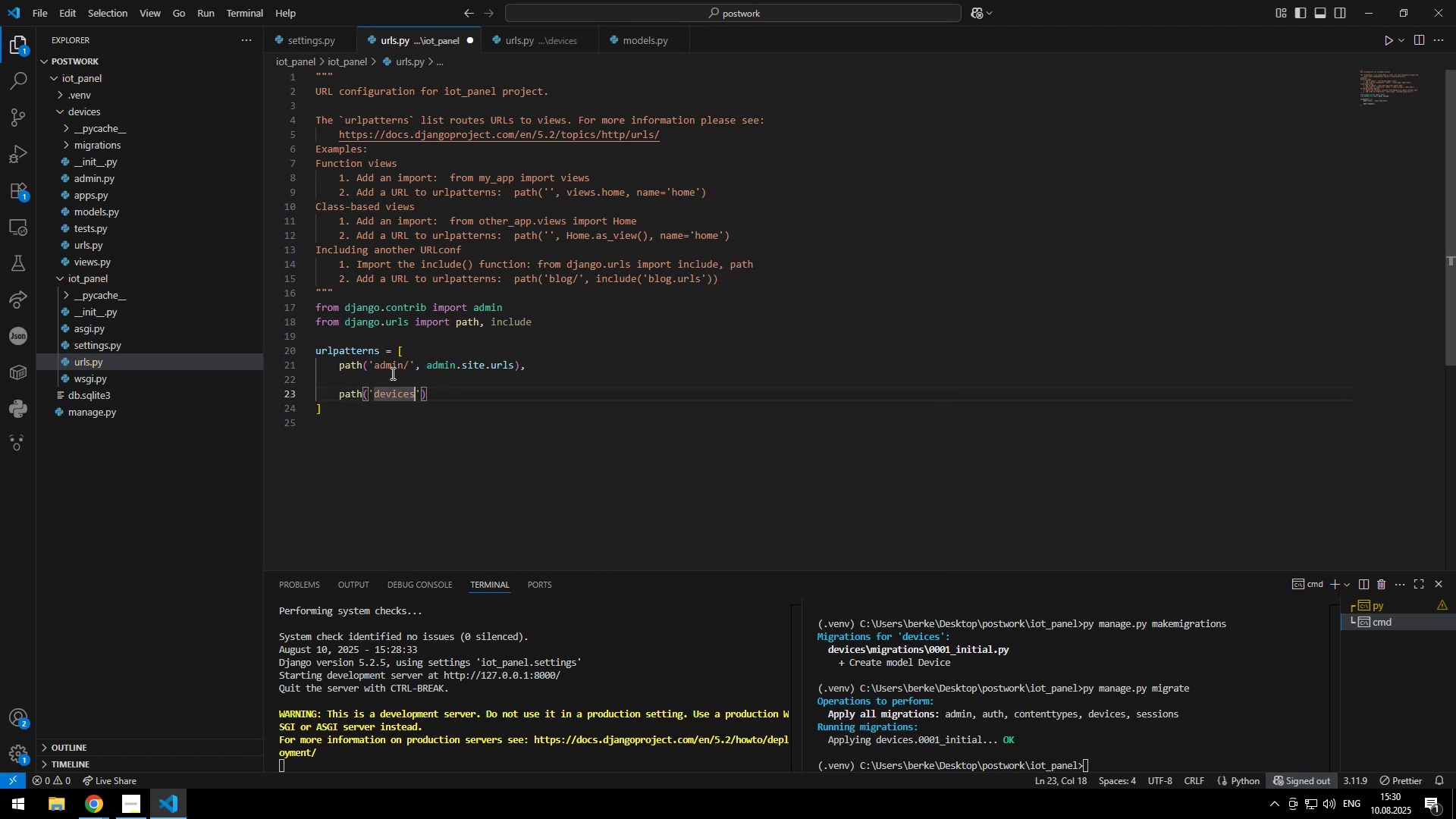 
type(, include('')
 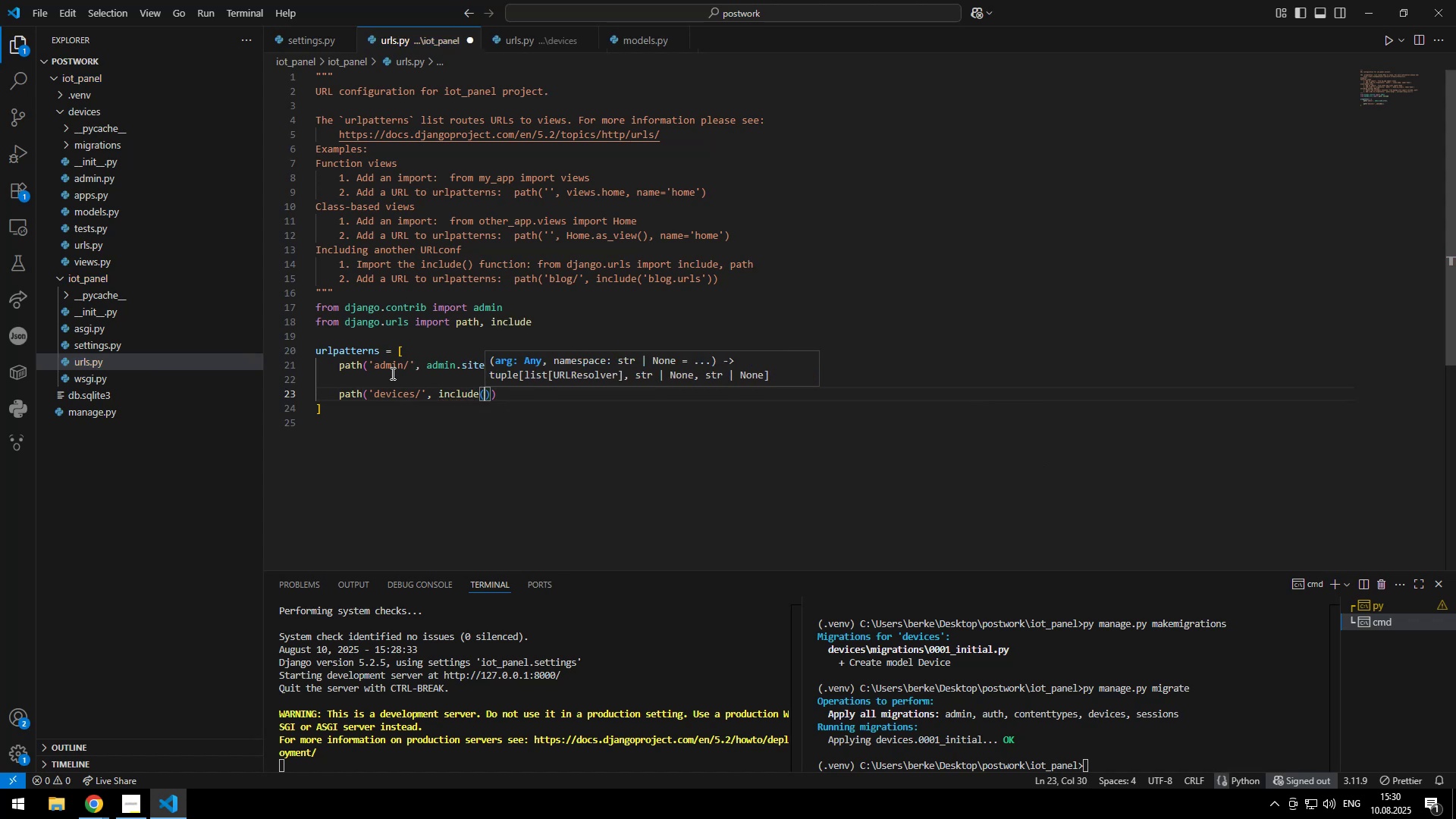 
 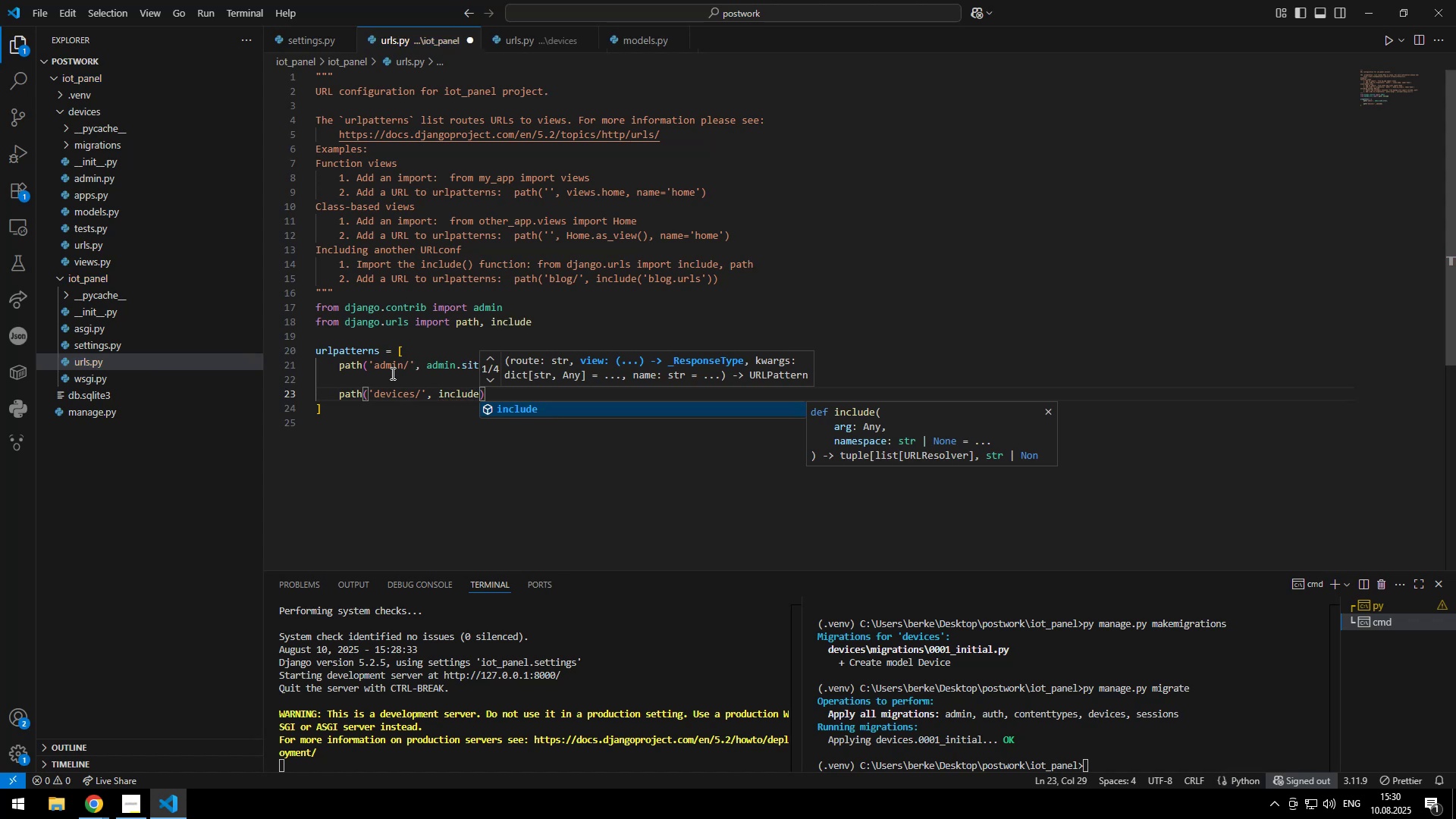 
key(ArrowLeft)
 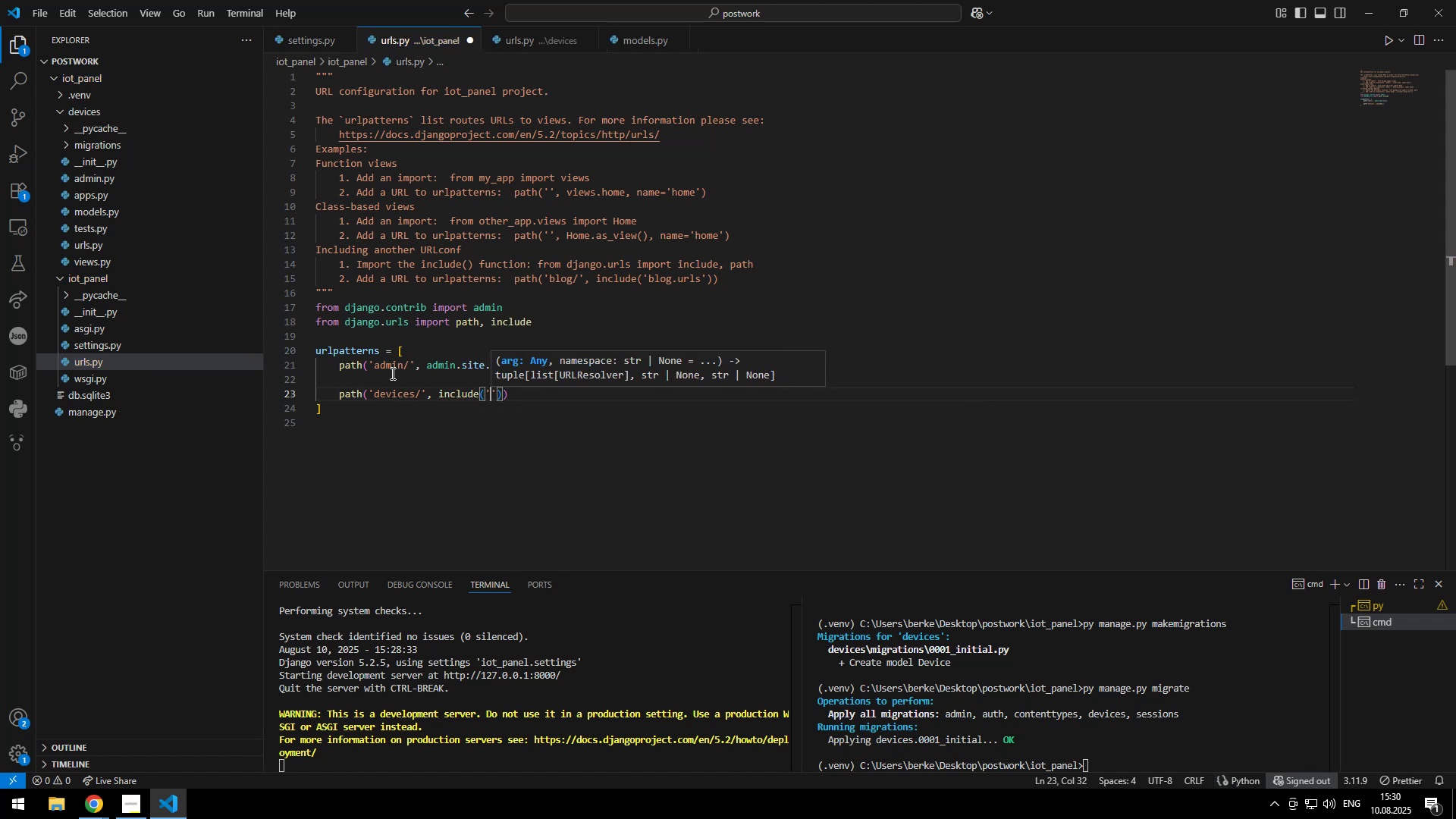 
type(devices.urls)
key(Escape)
 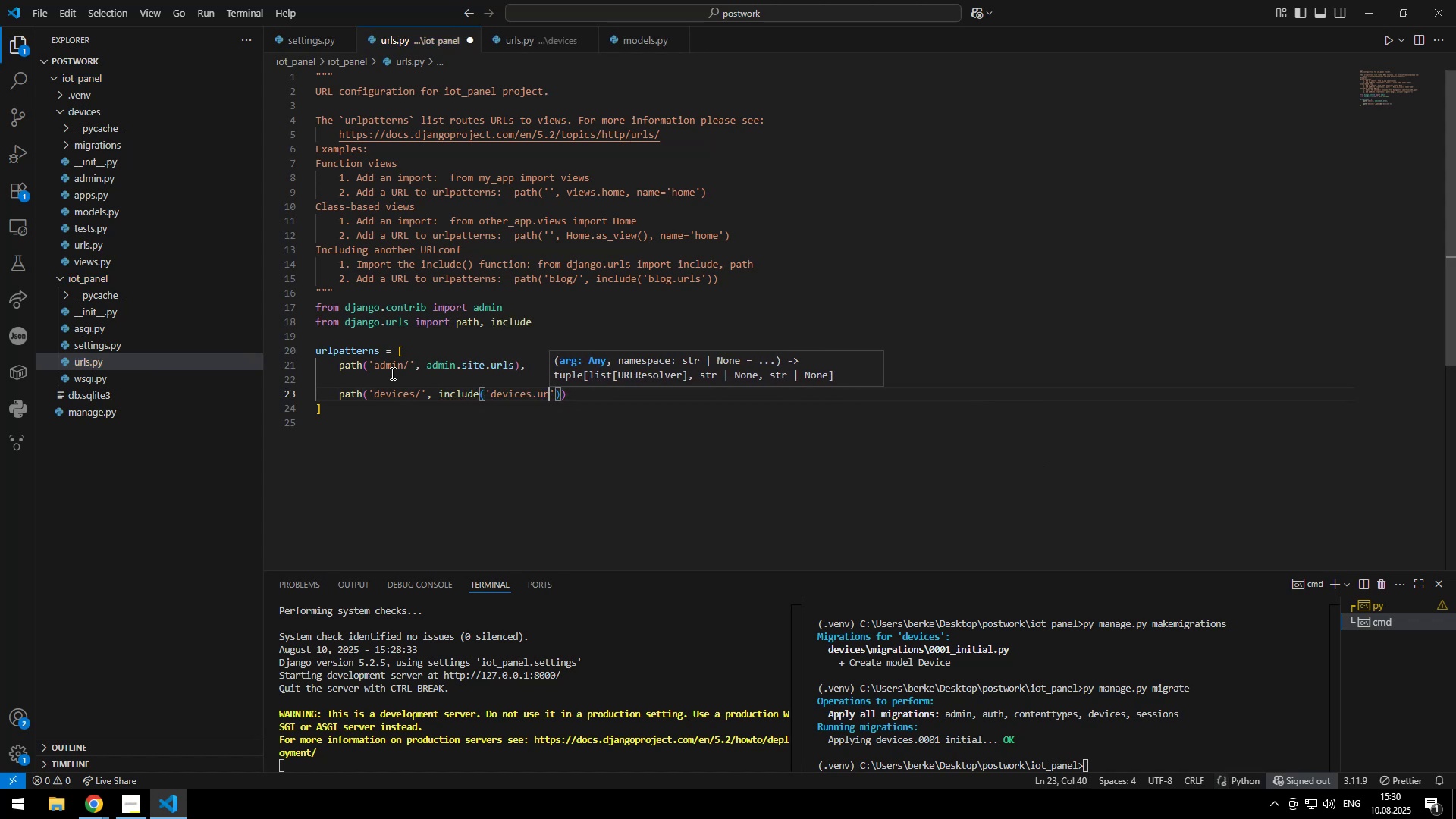 
key(Control+ControlLeft)
 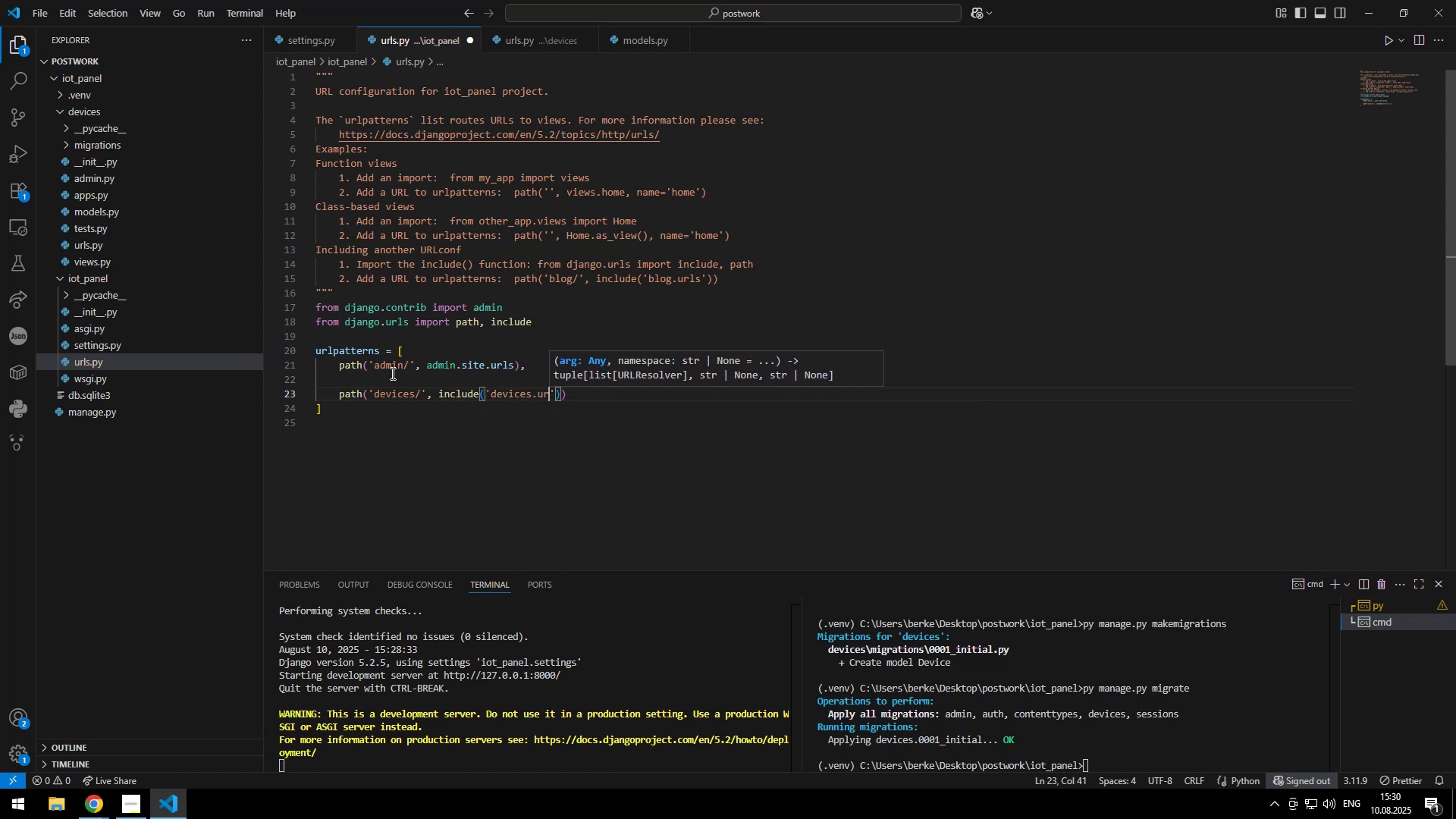 
key(Control+S)
 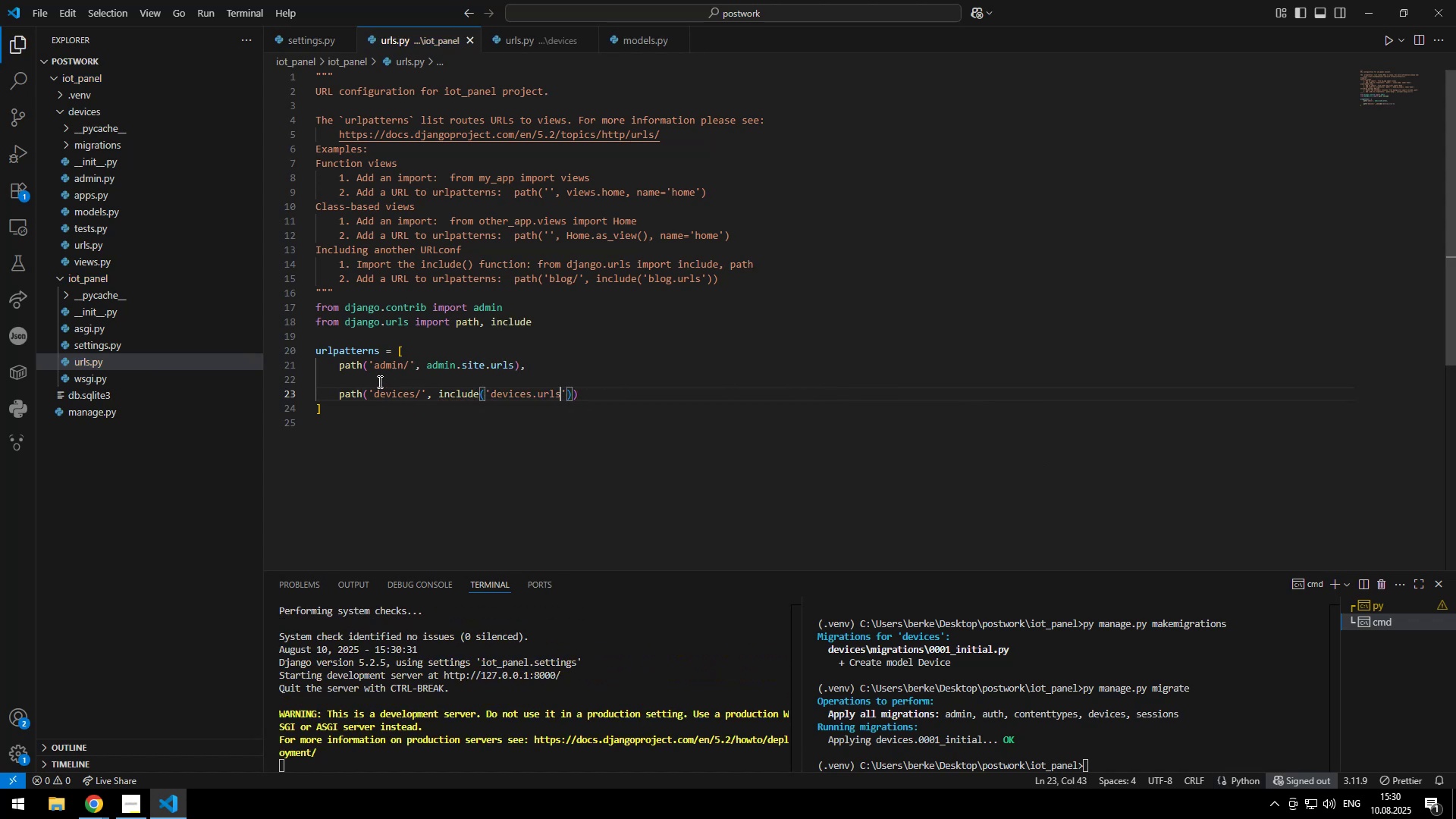 
left_click([554, 42])
 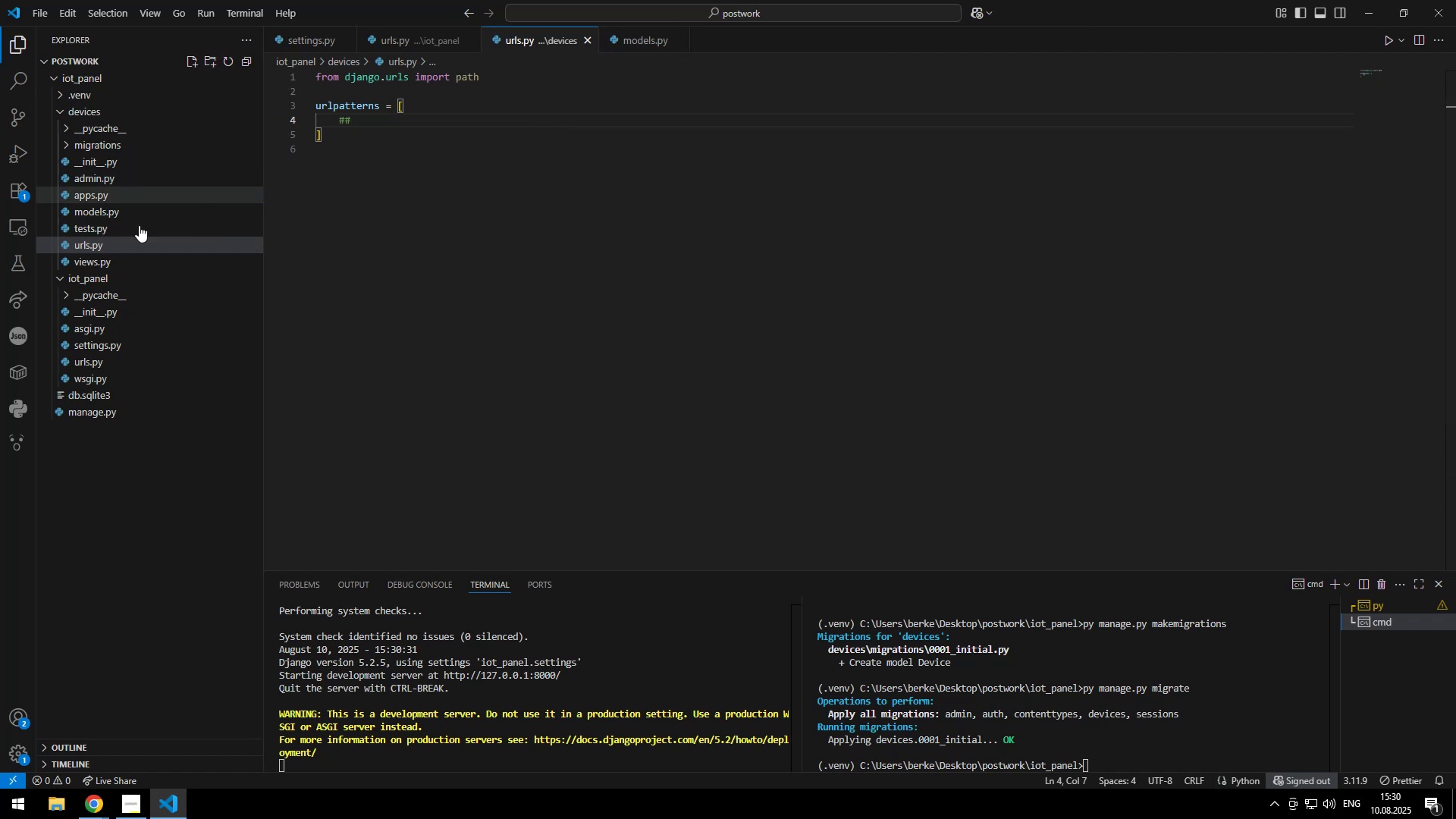 
double_click([498, 300])
 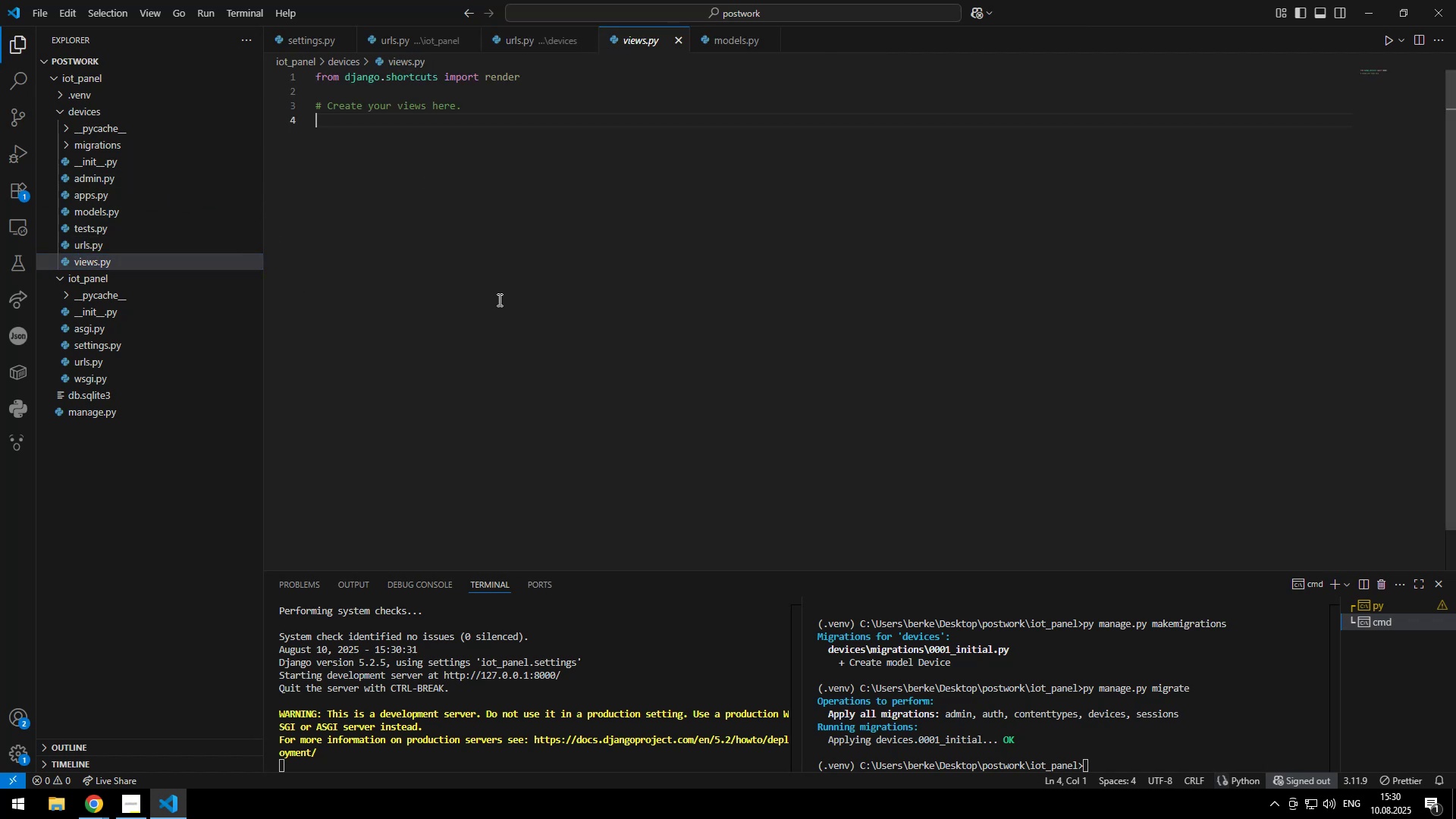 
key(ArrowUp)
 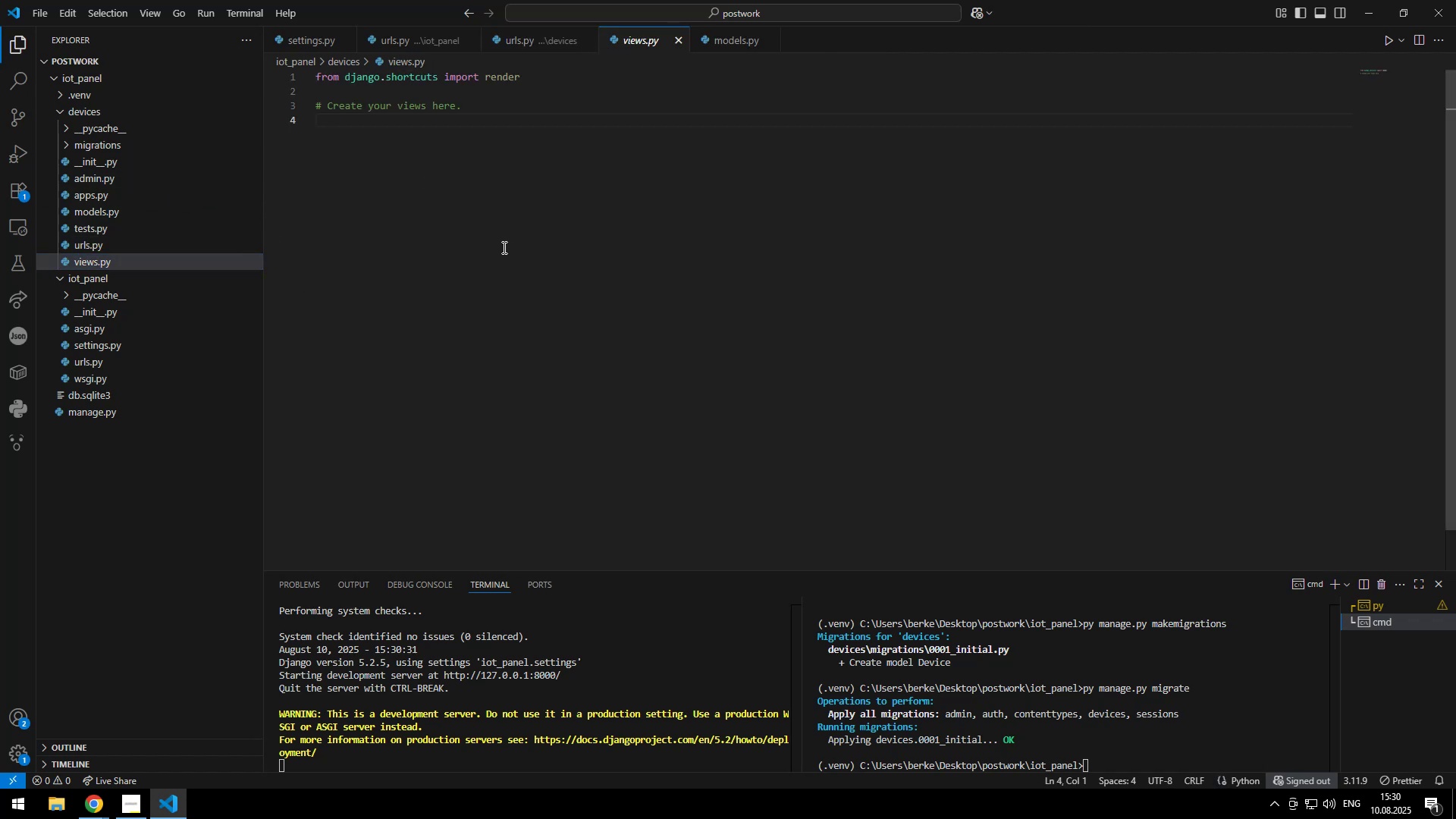 
key(ArrowUp)
 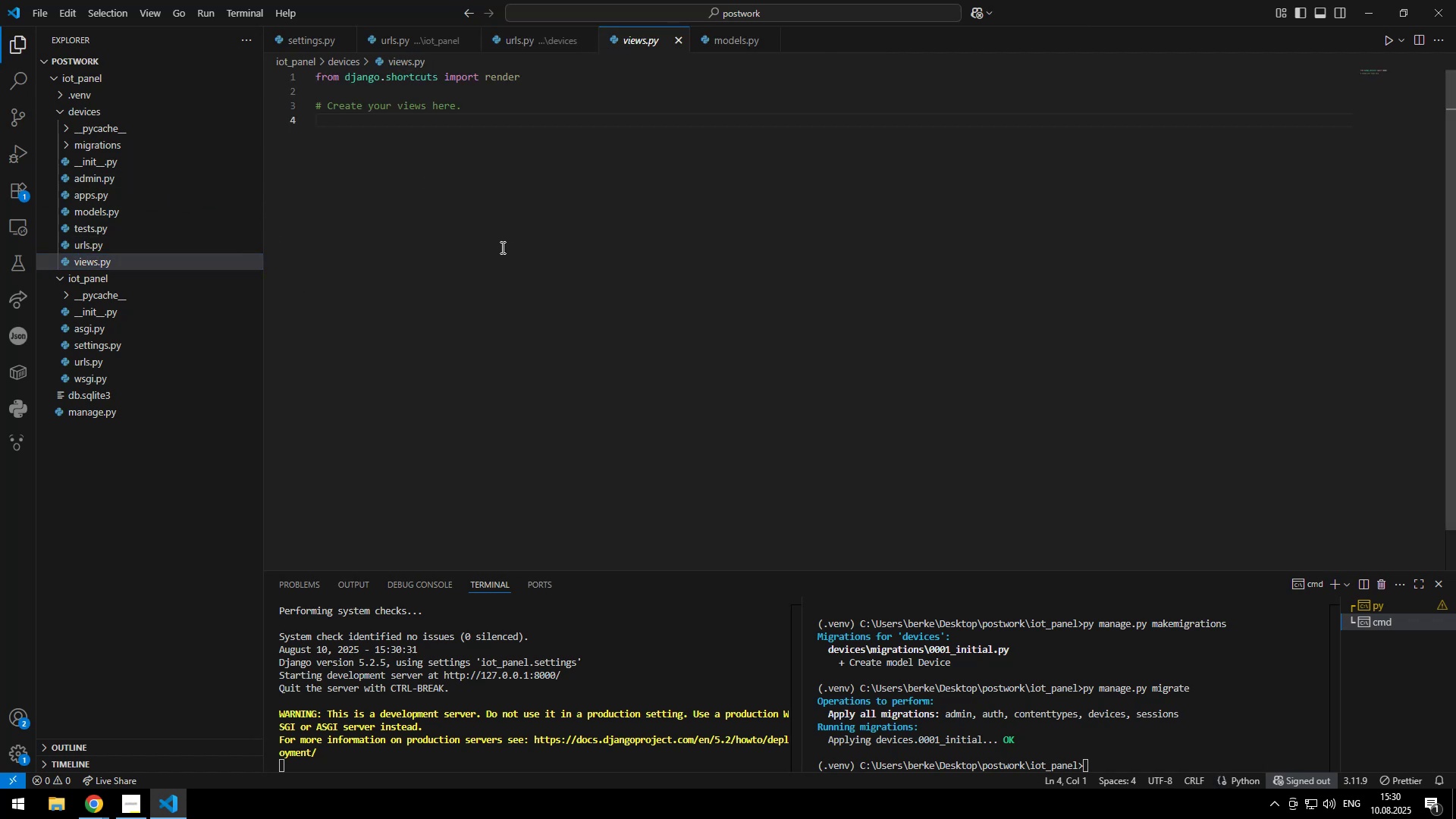 
key(Enter)
 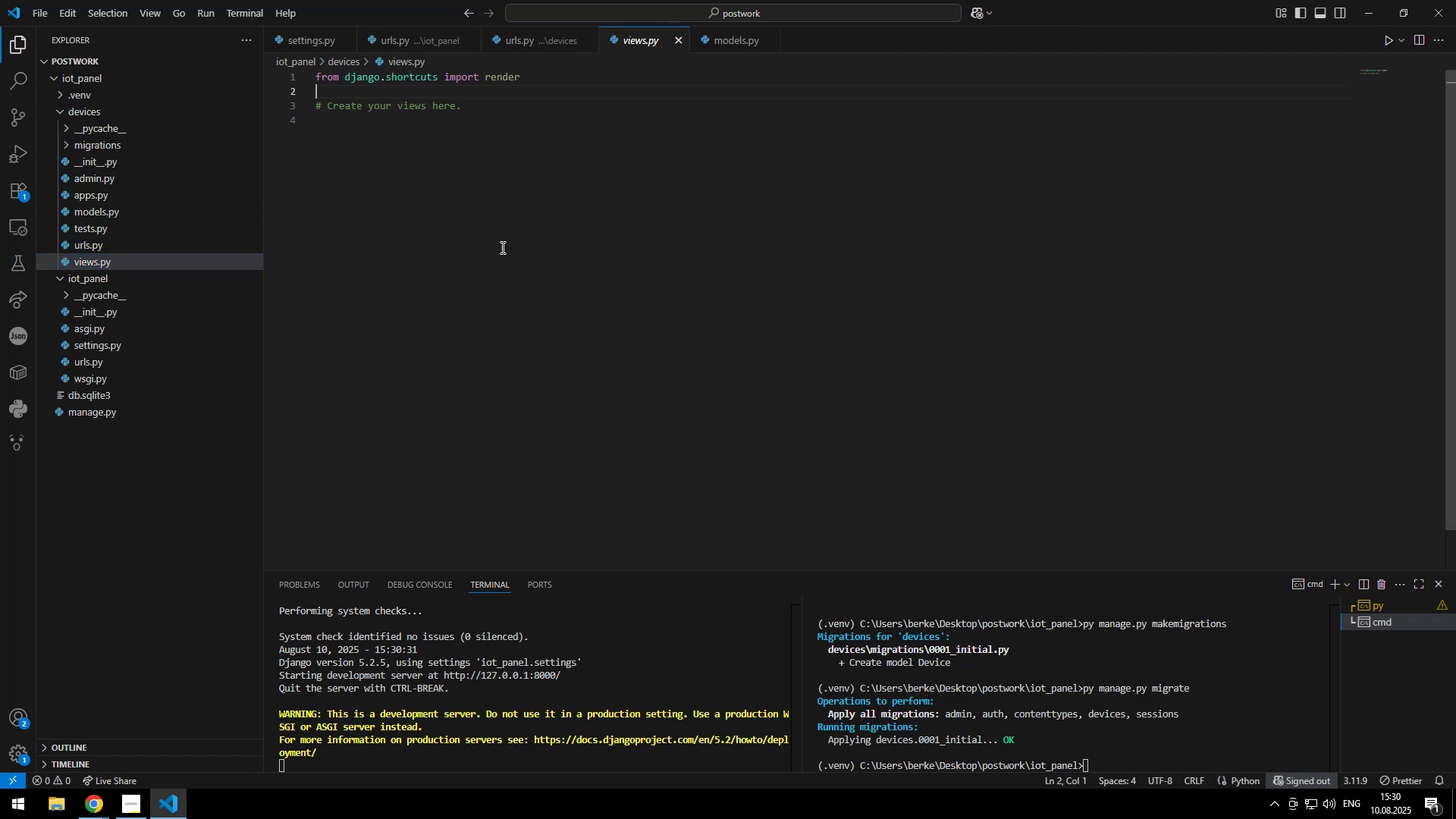 
key(ArrowUp)
 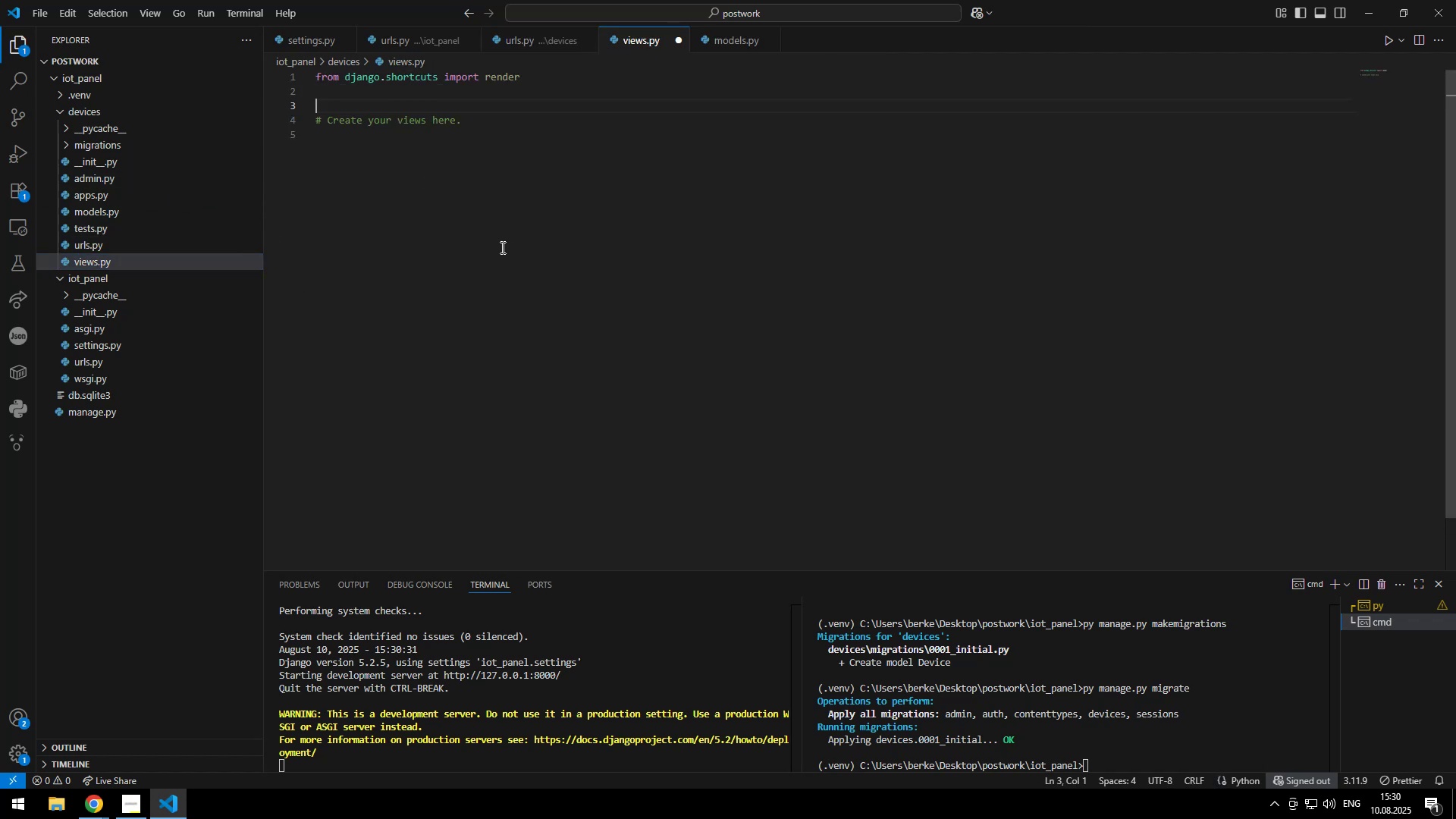 
type(from .models import Dev)
key(Tab)
key(Escape)
 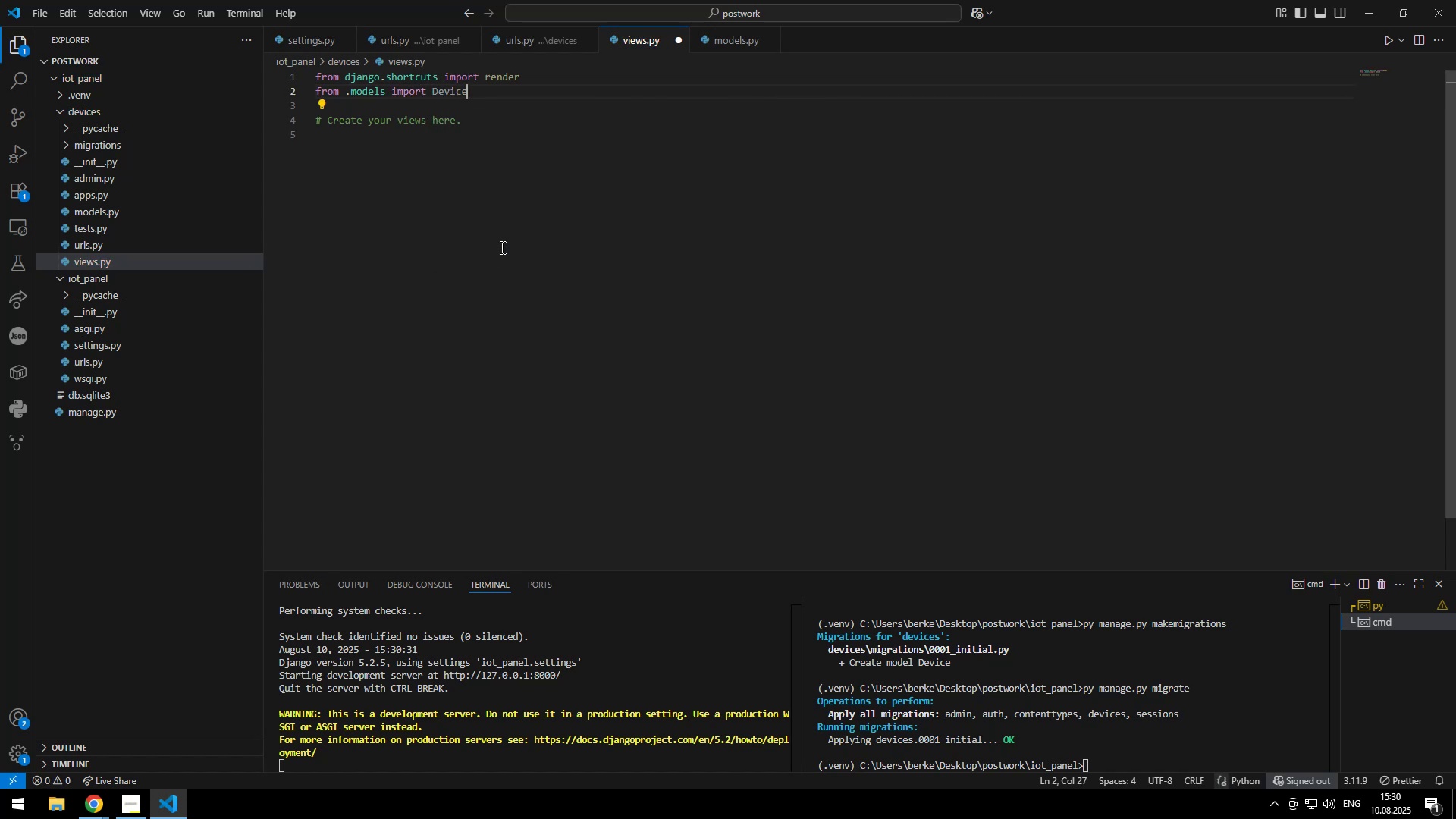 
key(ArrowDown)
 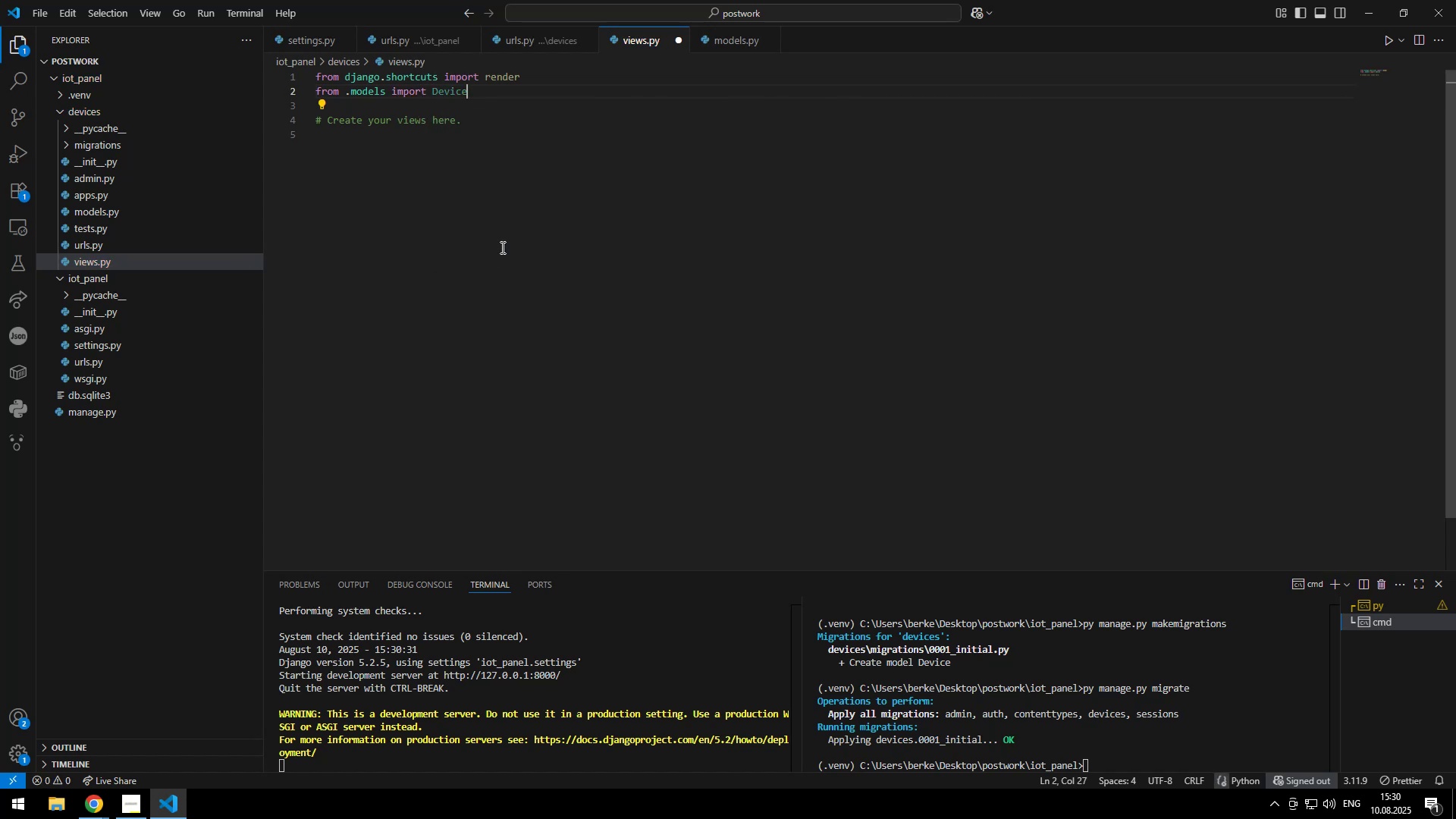 
key(ArrowDown)
 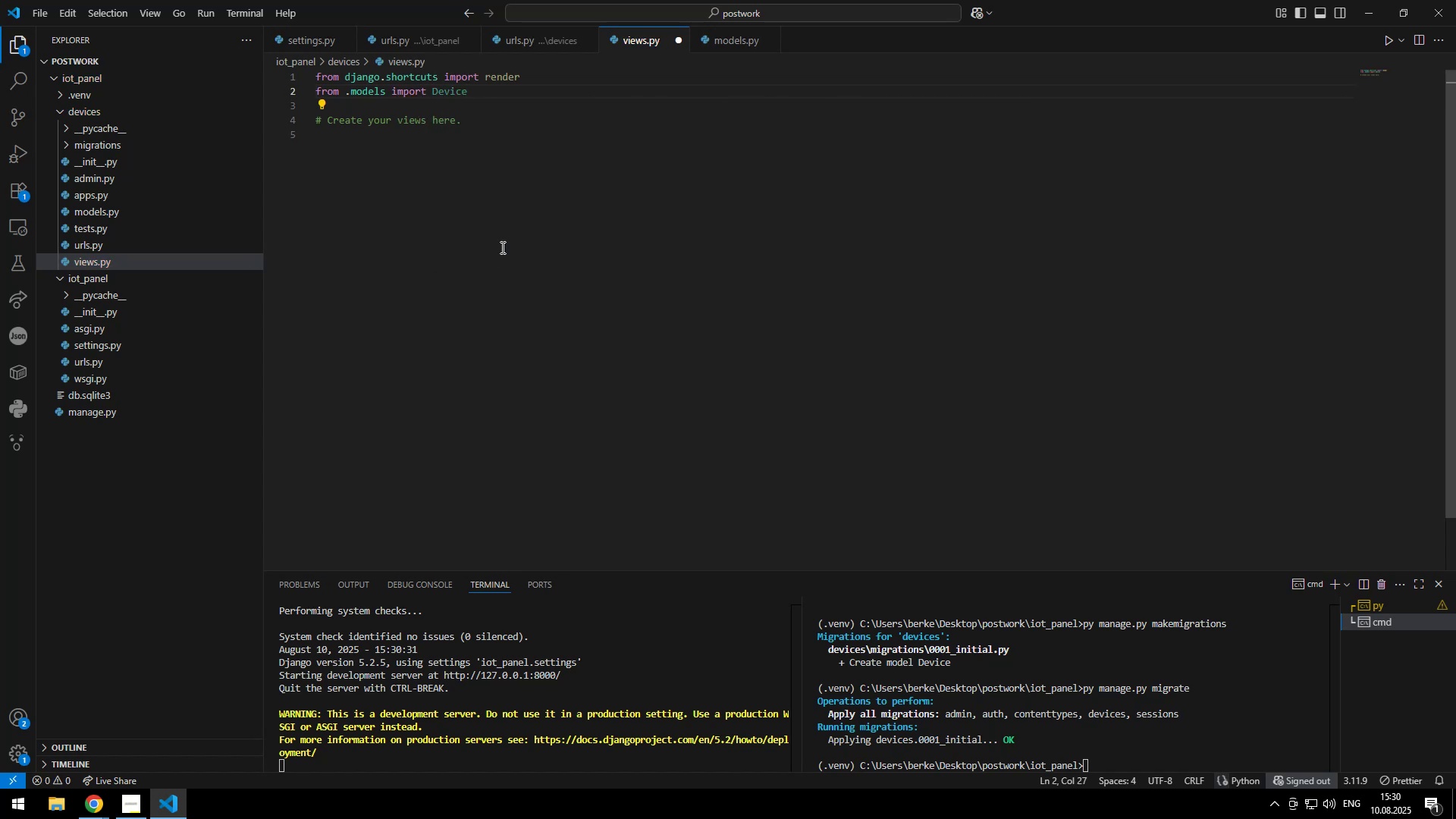 
key(ArrowDown)
 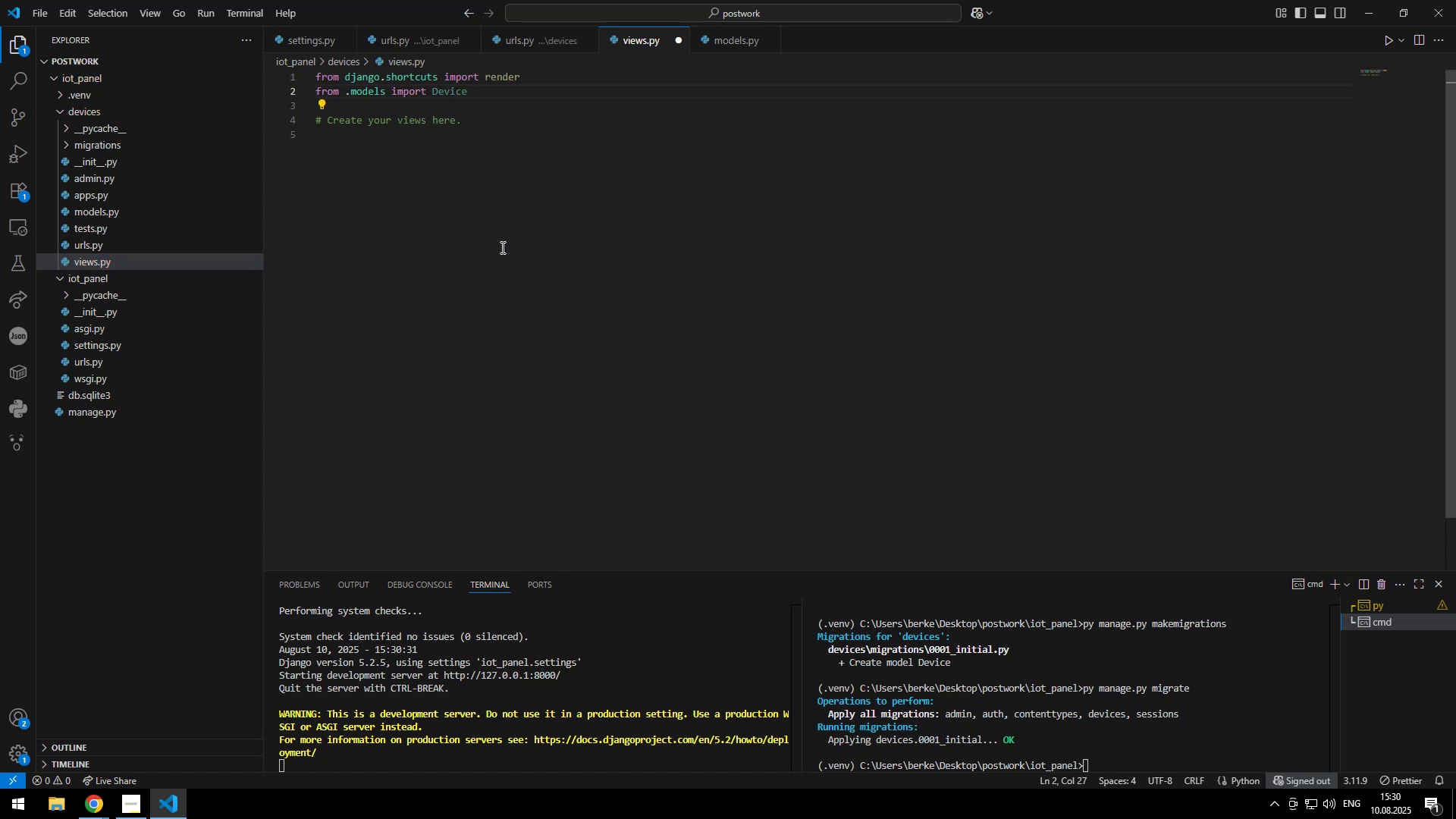 
key(ArrowDown)
 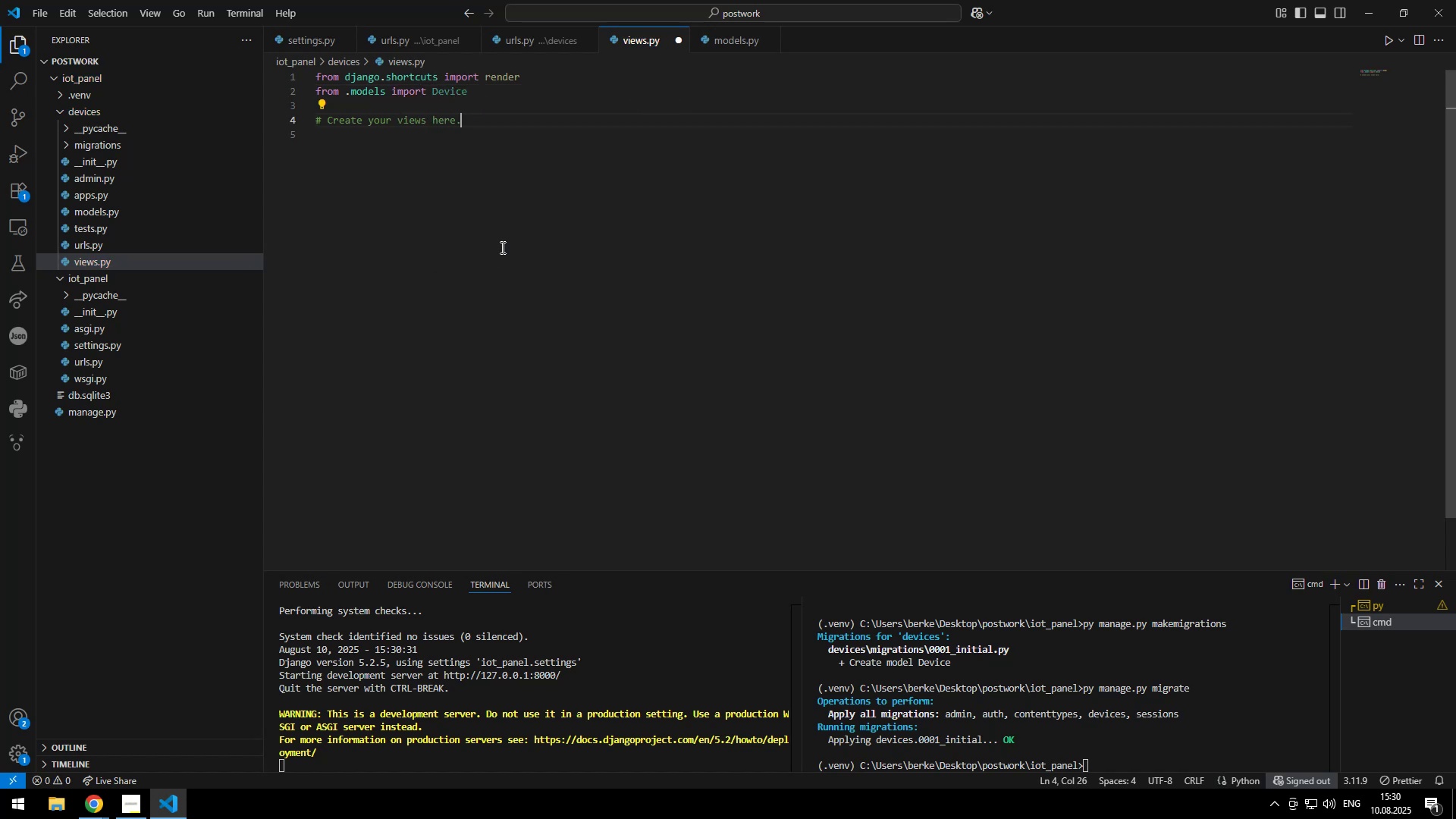 
key(ArrowDown)
 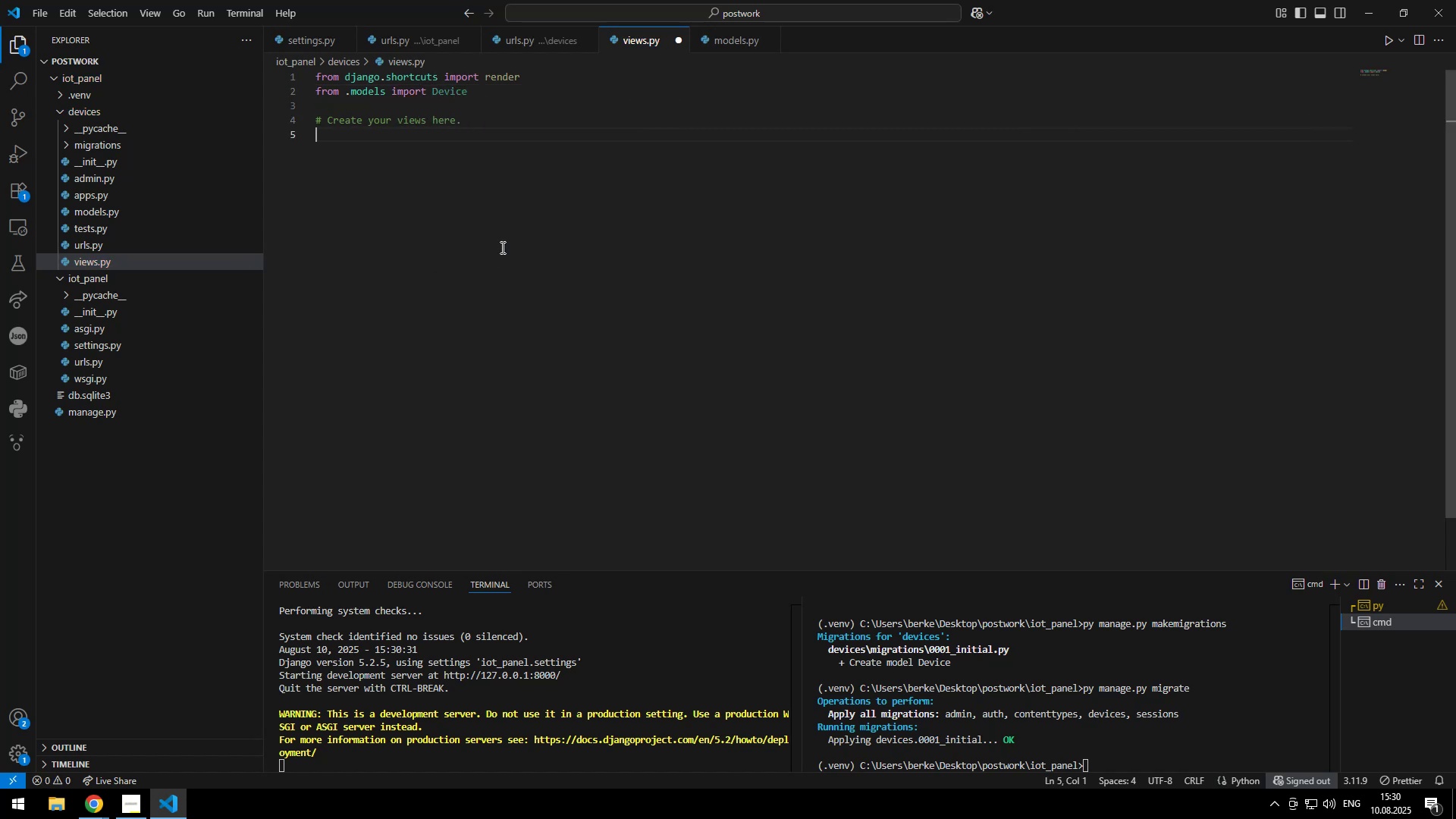 
key(Enter)
 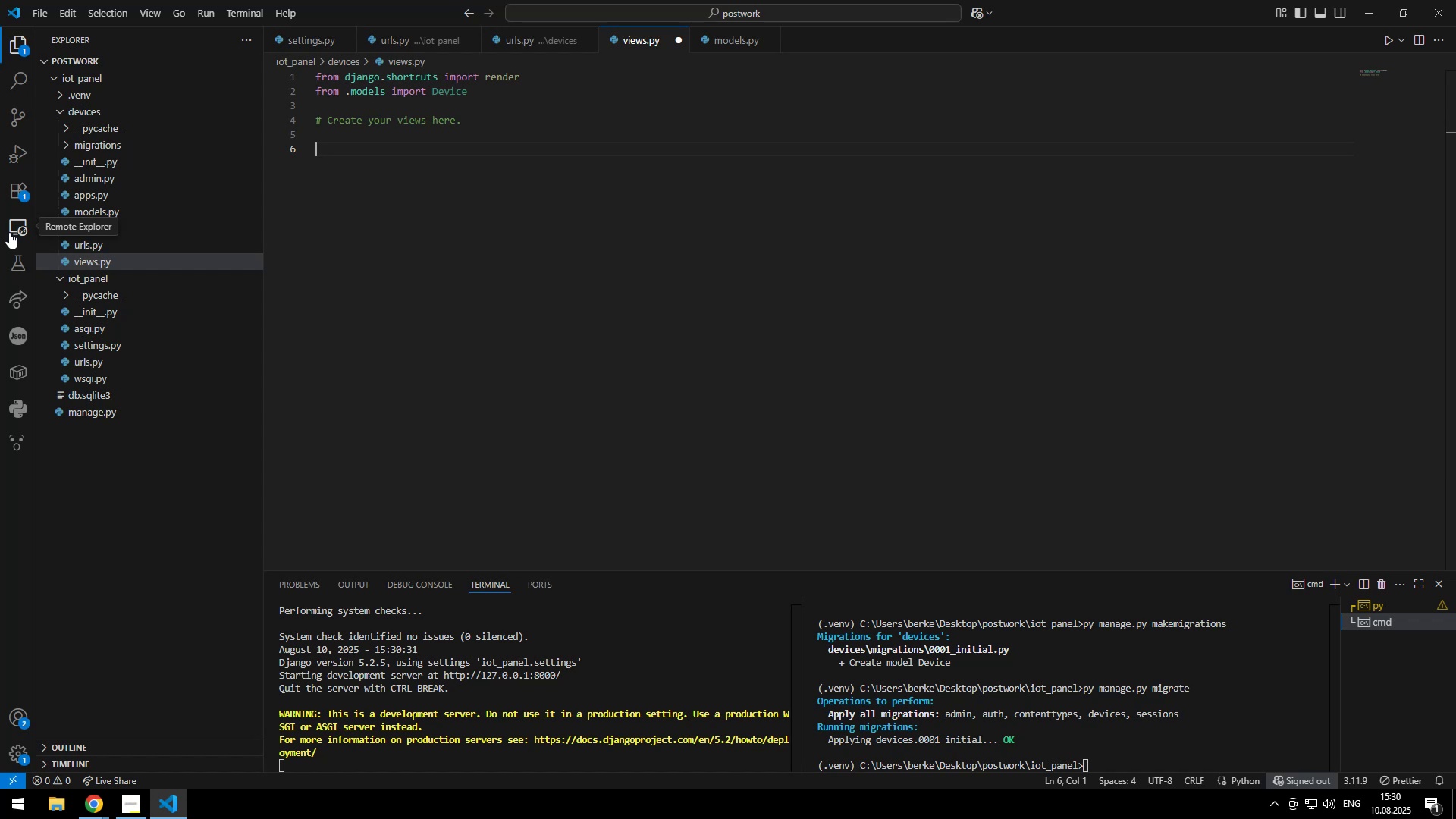 
wait(13.88)
 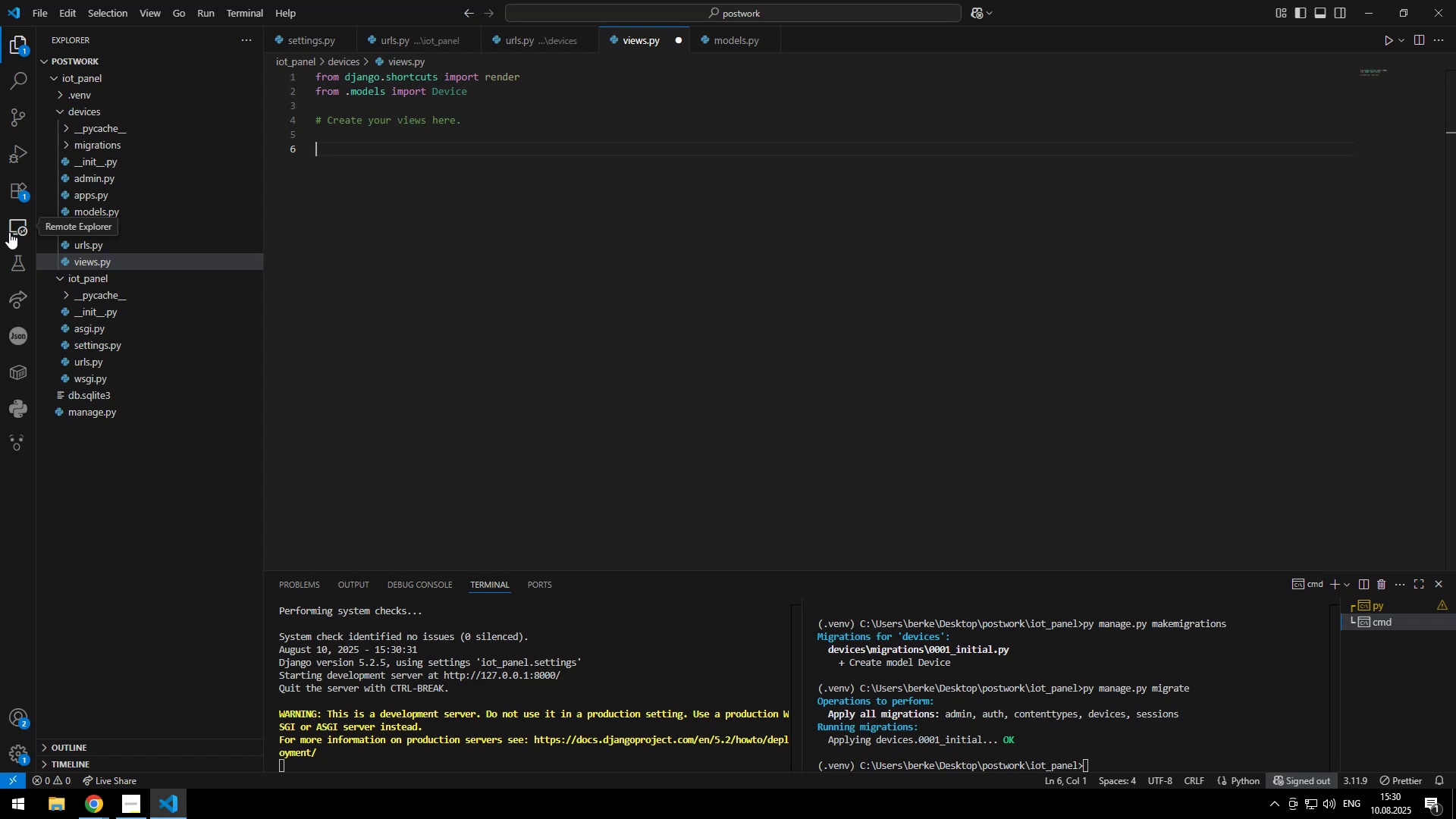 
left_click([341, 108])
 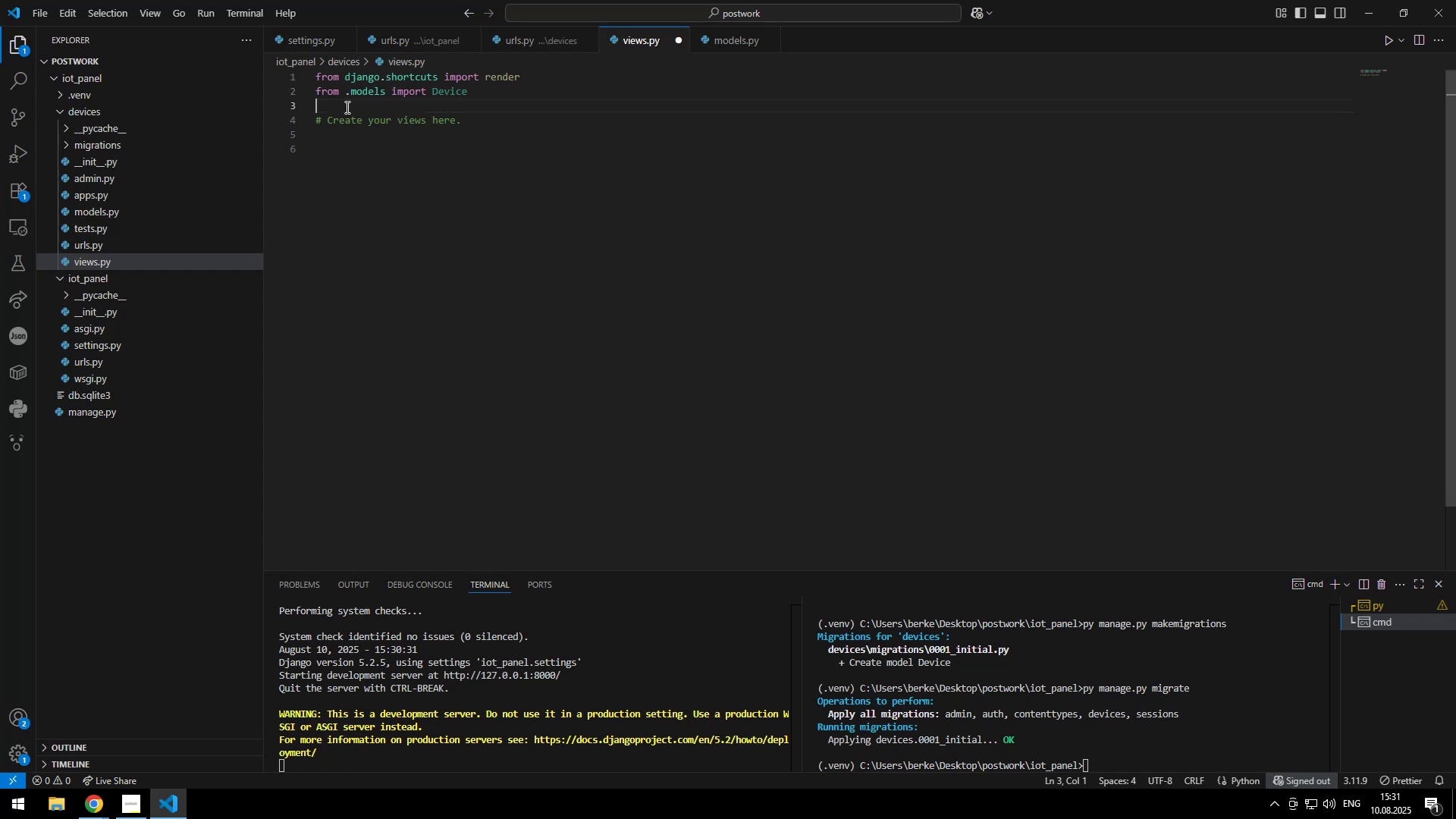 
key(Enter)
 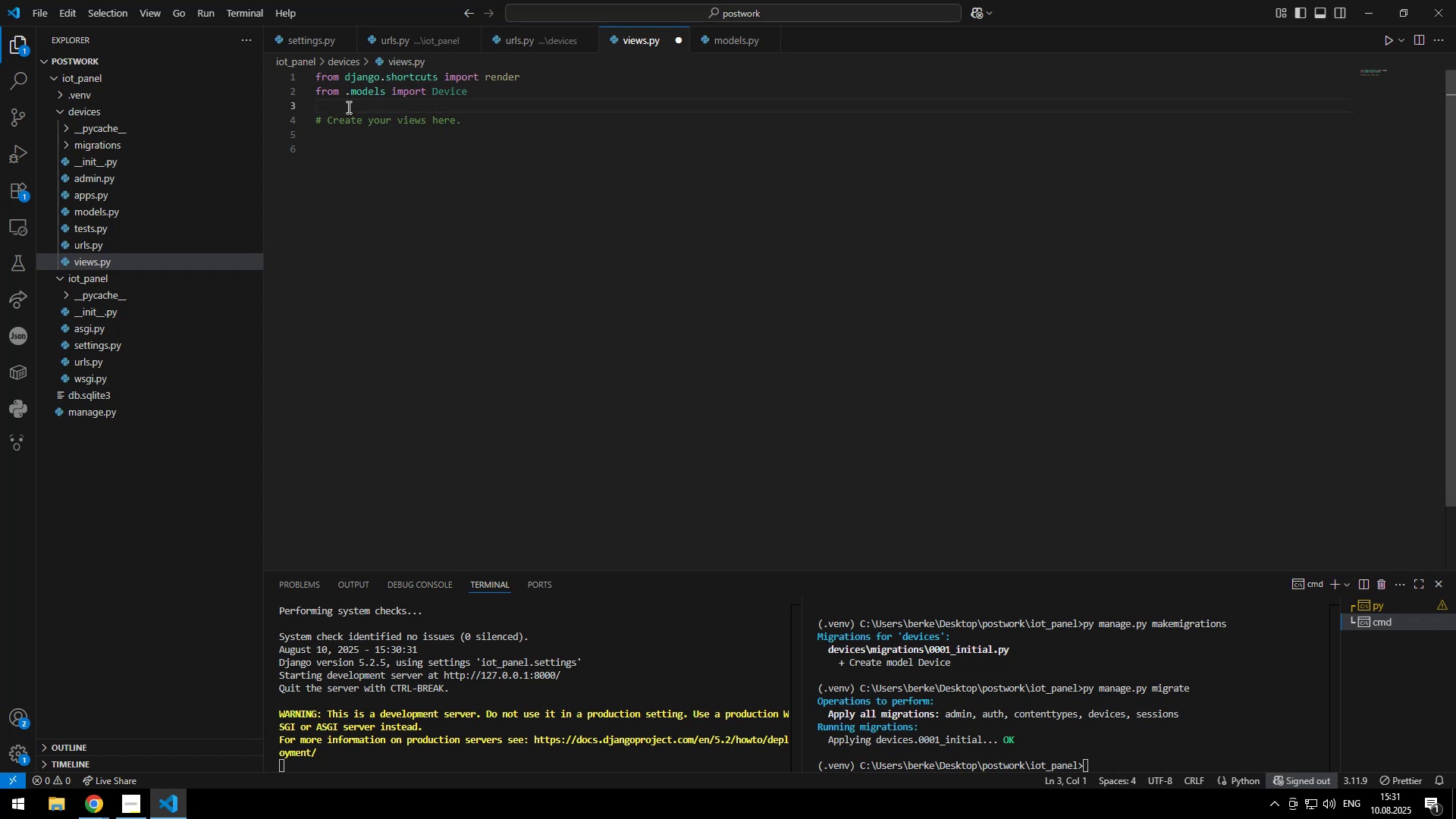 
key(Enter)
 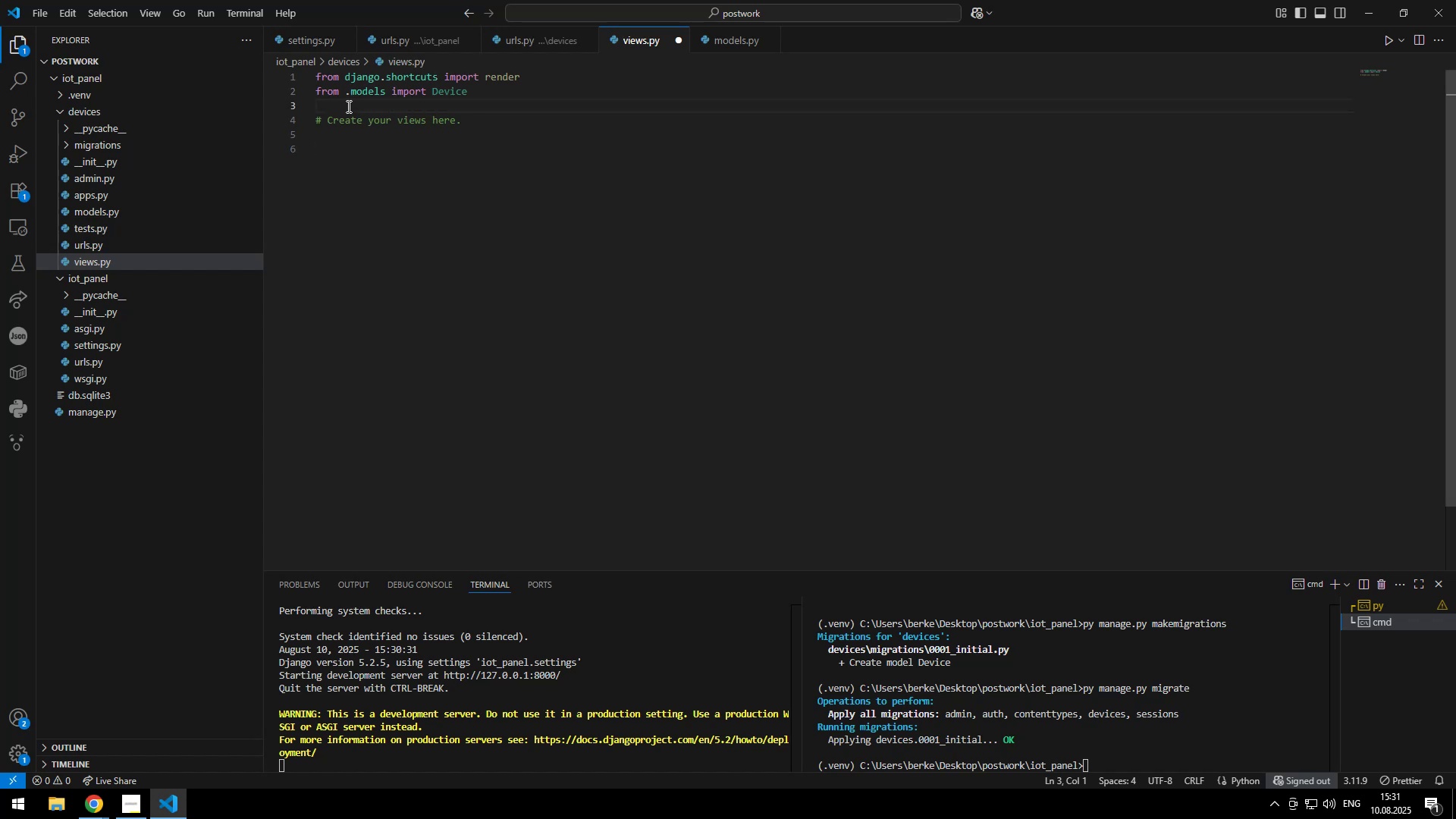 
key(ArrowUp)
 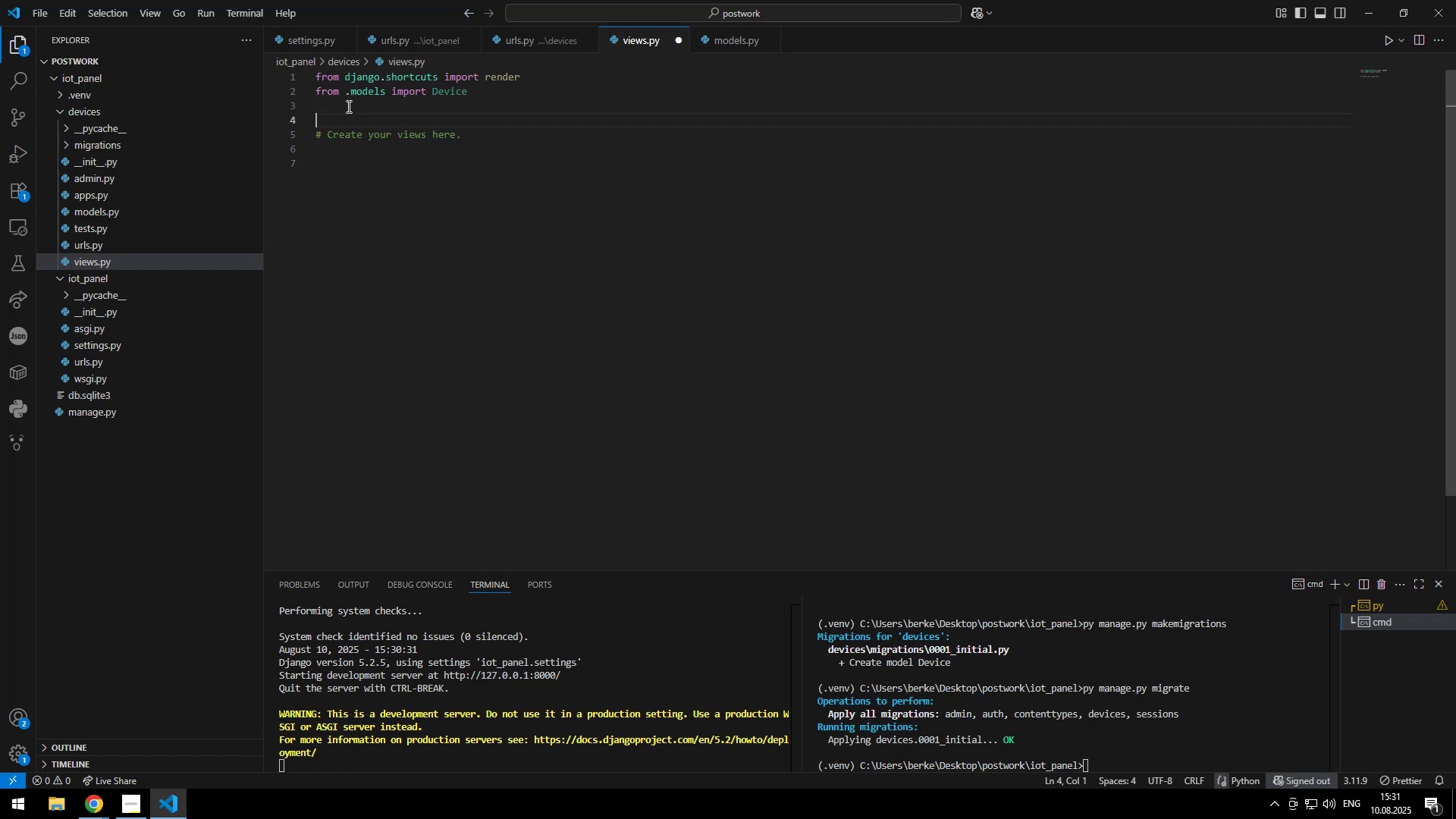 
type(from rest_frame)
 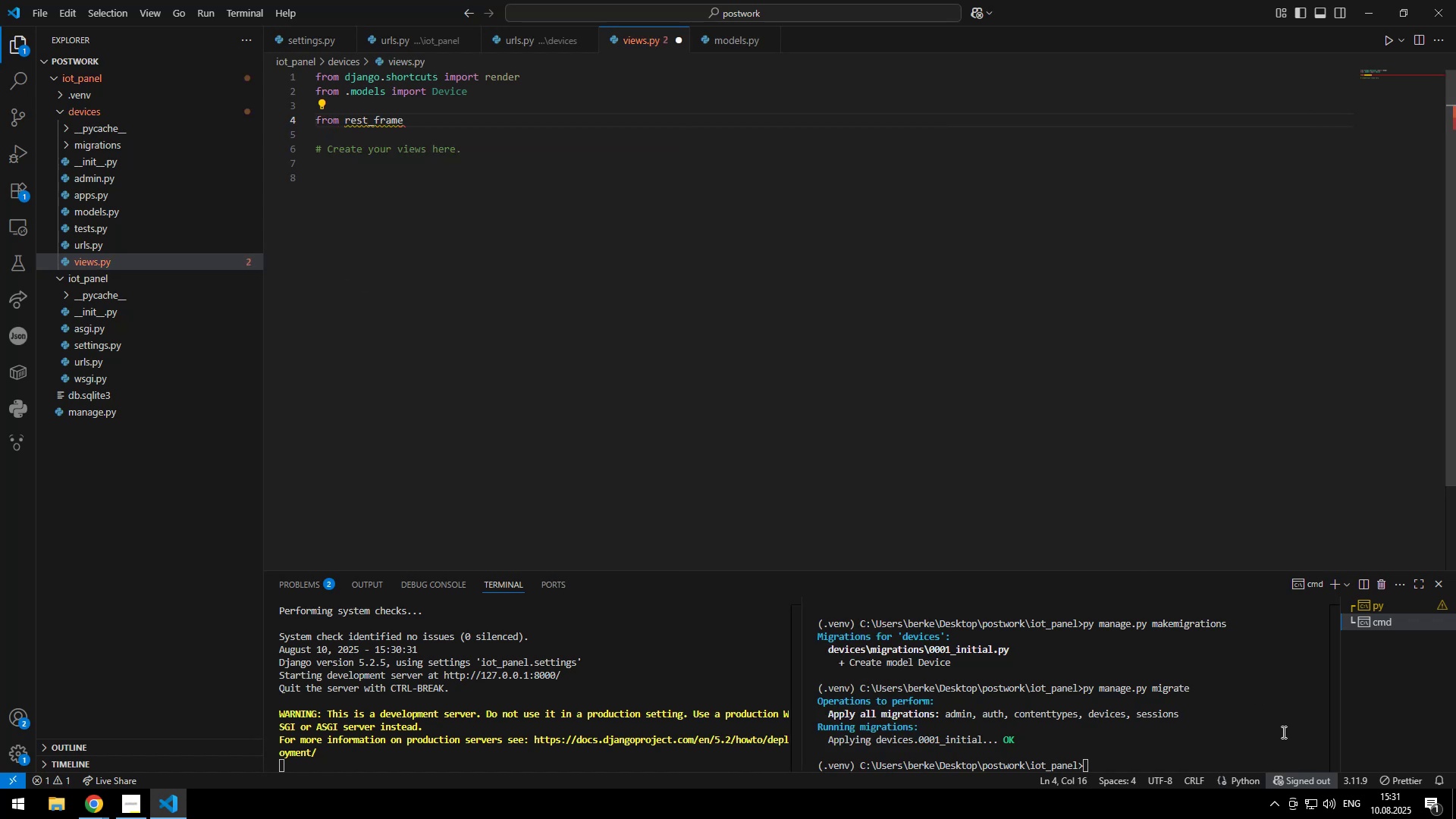 
left_click([1345, 778])
 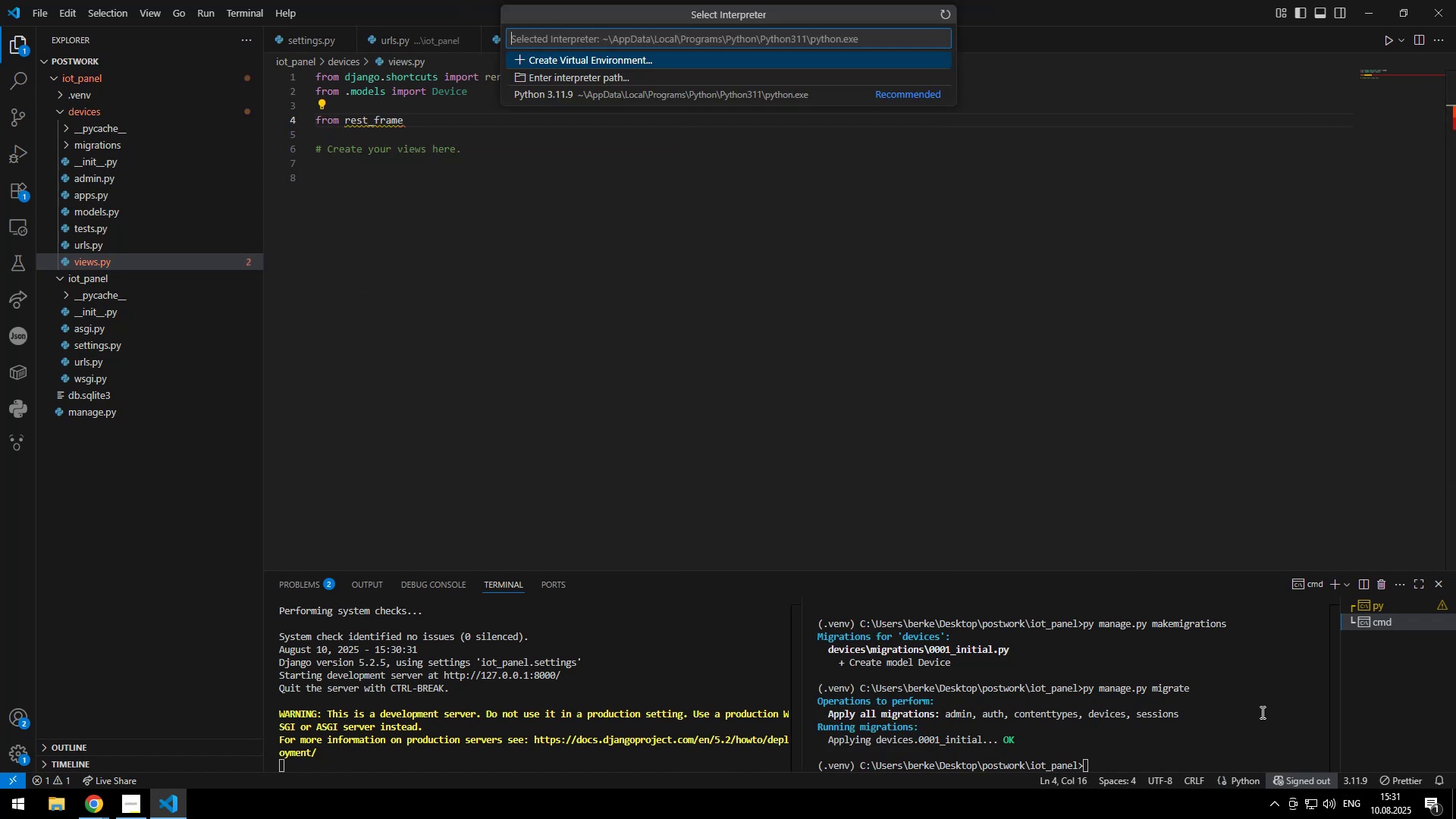 
left_click([564, 82])
 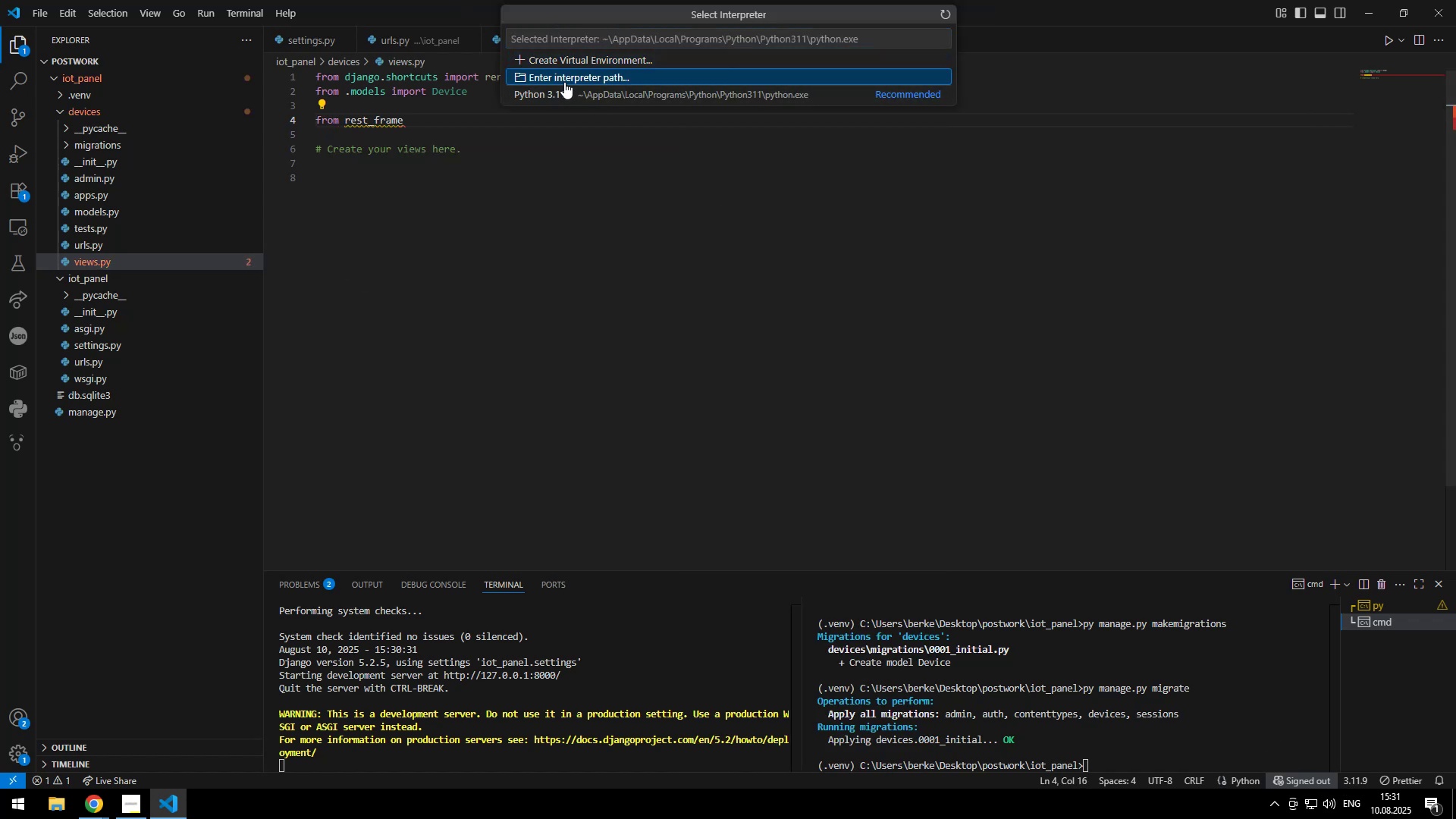 
left_click([555, 60])
 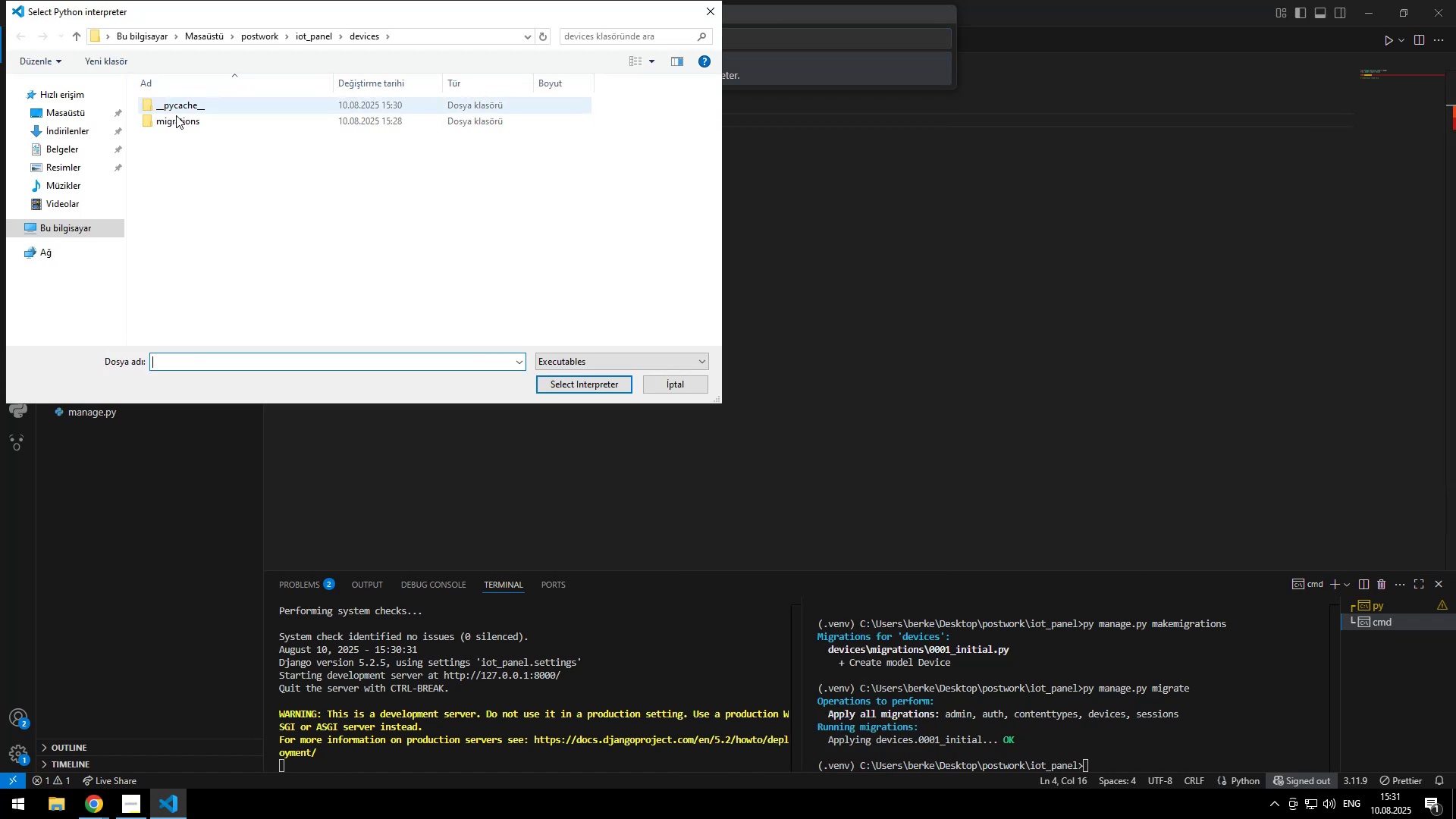 
left_click([312, 34])
 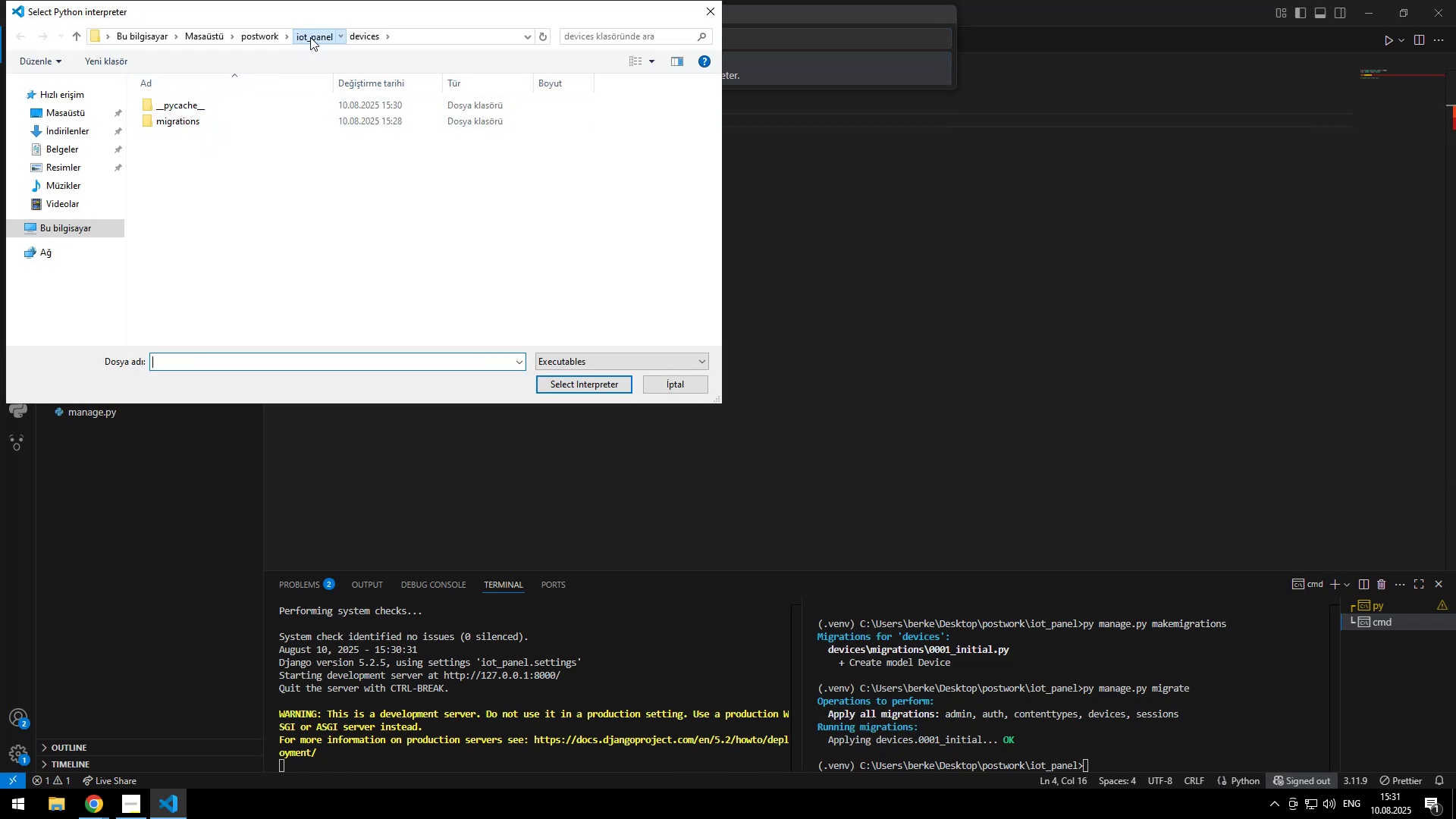 
double_click([214, 107])
 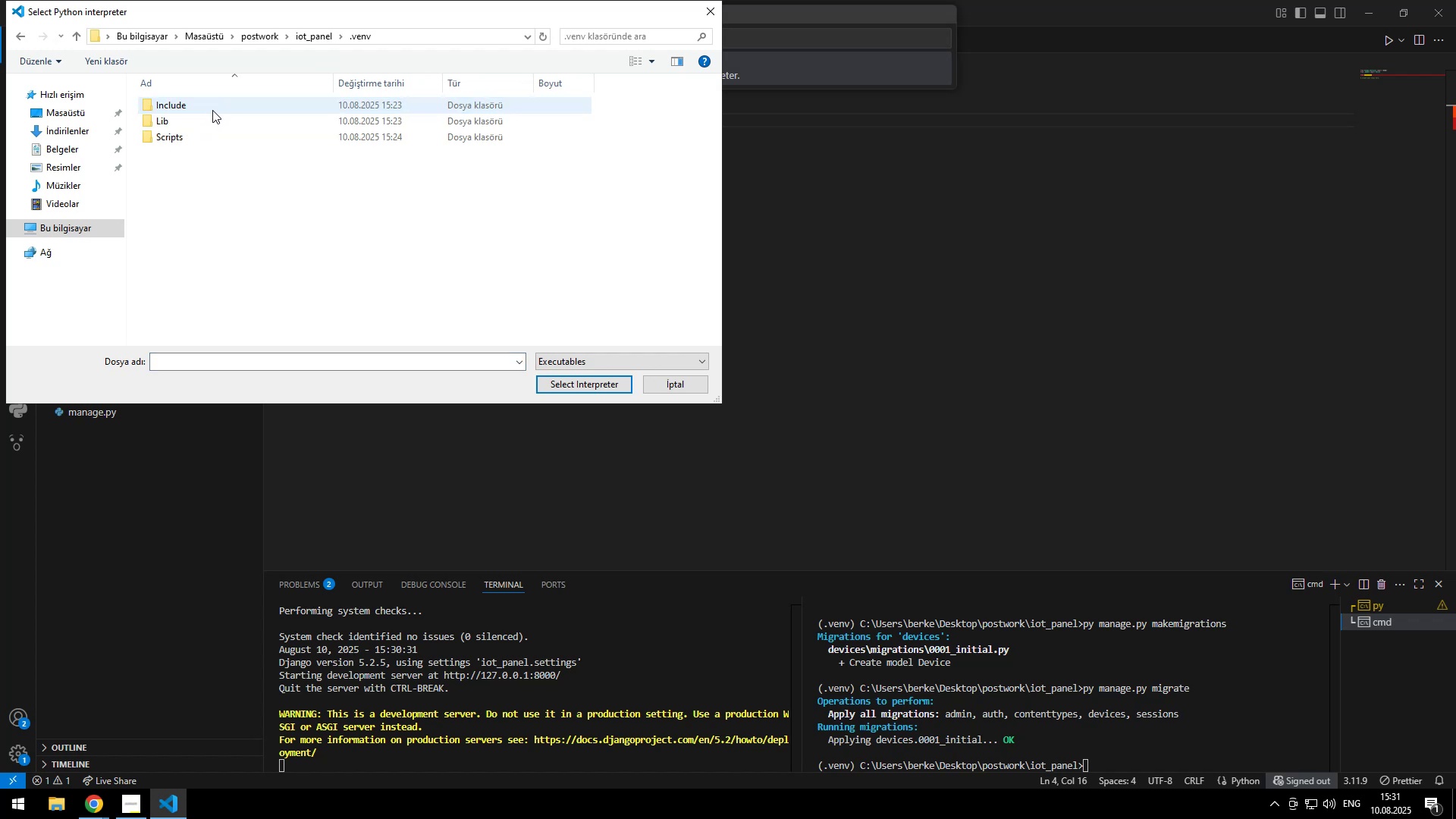 
double_click([202, 134])
 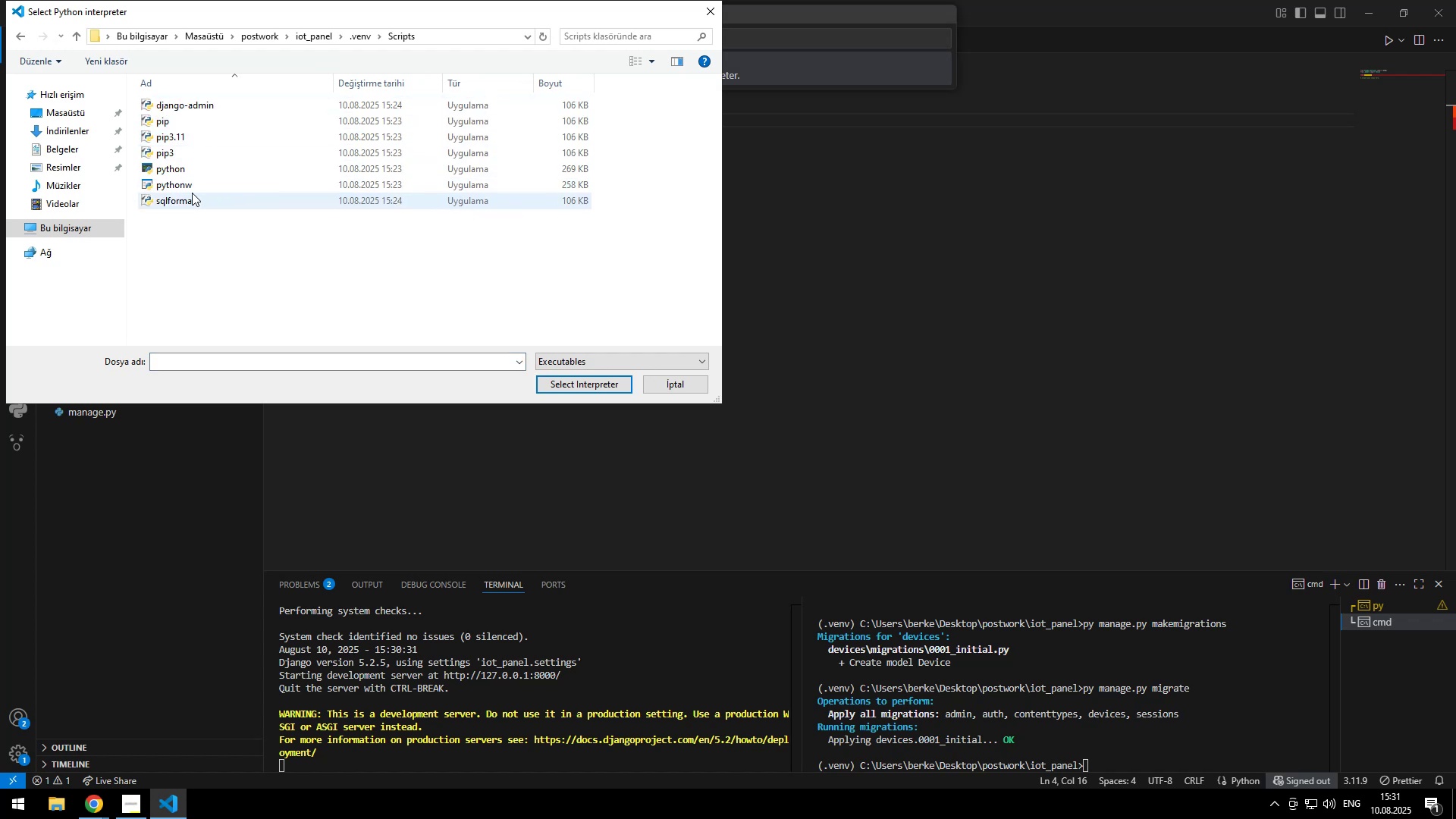 
double_click([196, 173])
 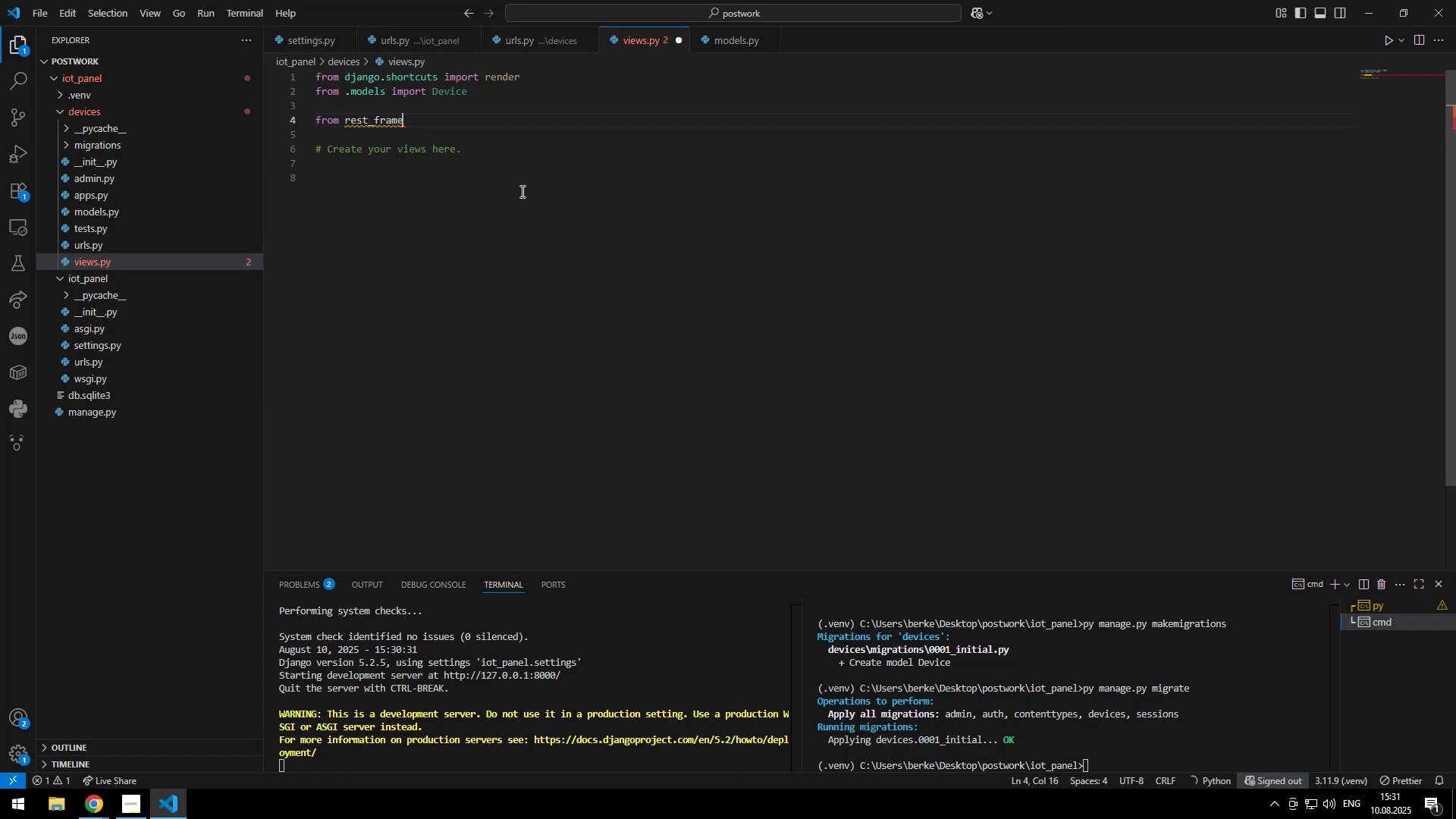 
left_click([460, 115])
 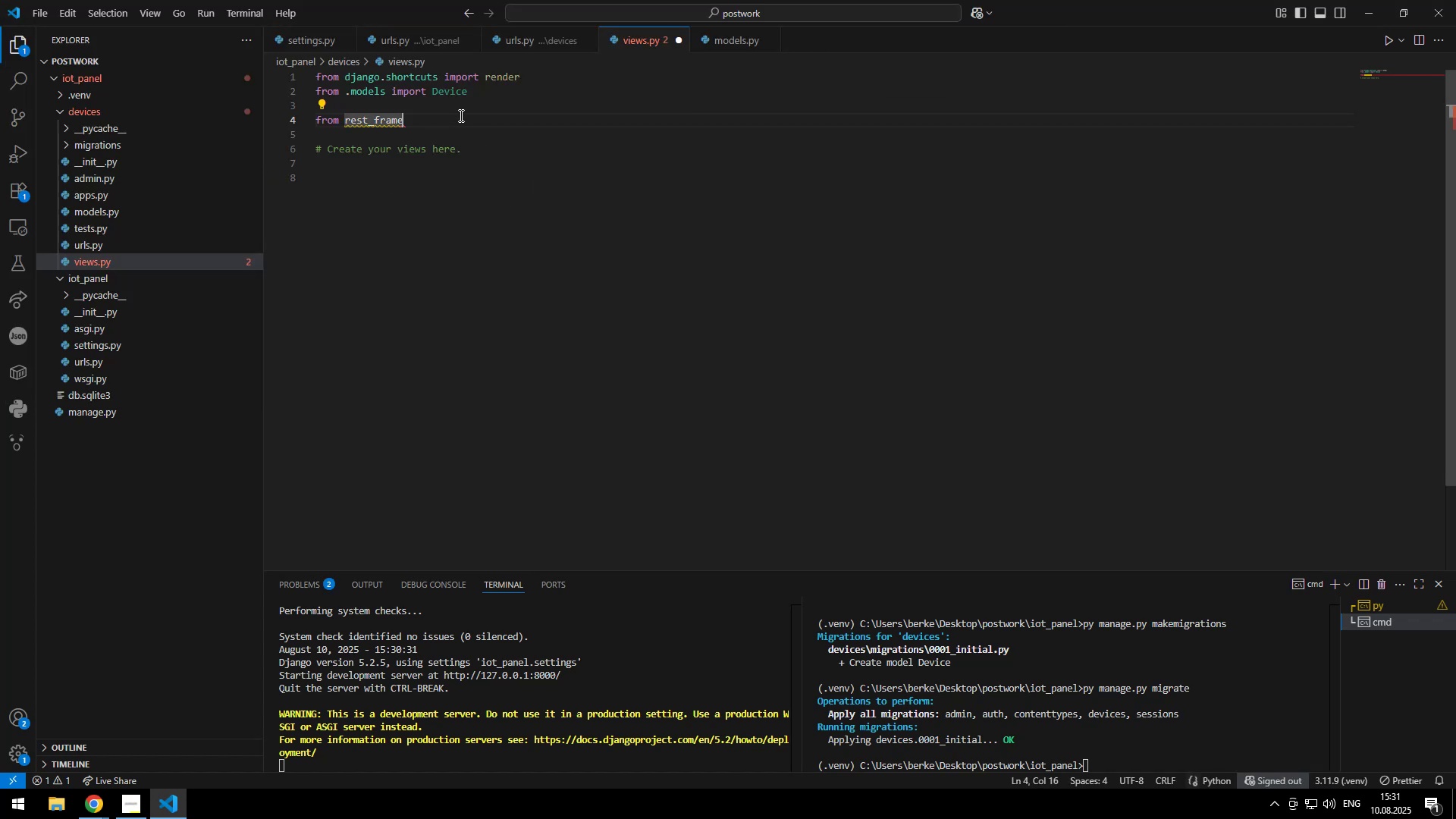 
type(work)
key(Tab)
type(.vire)
key(Backspace)
key(Backspace)
type(e)
key(Tab)
type( ompor)
 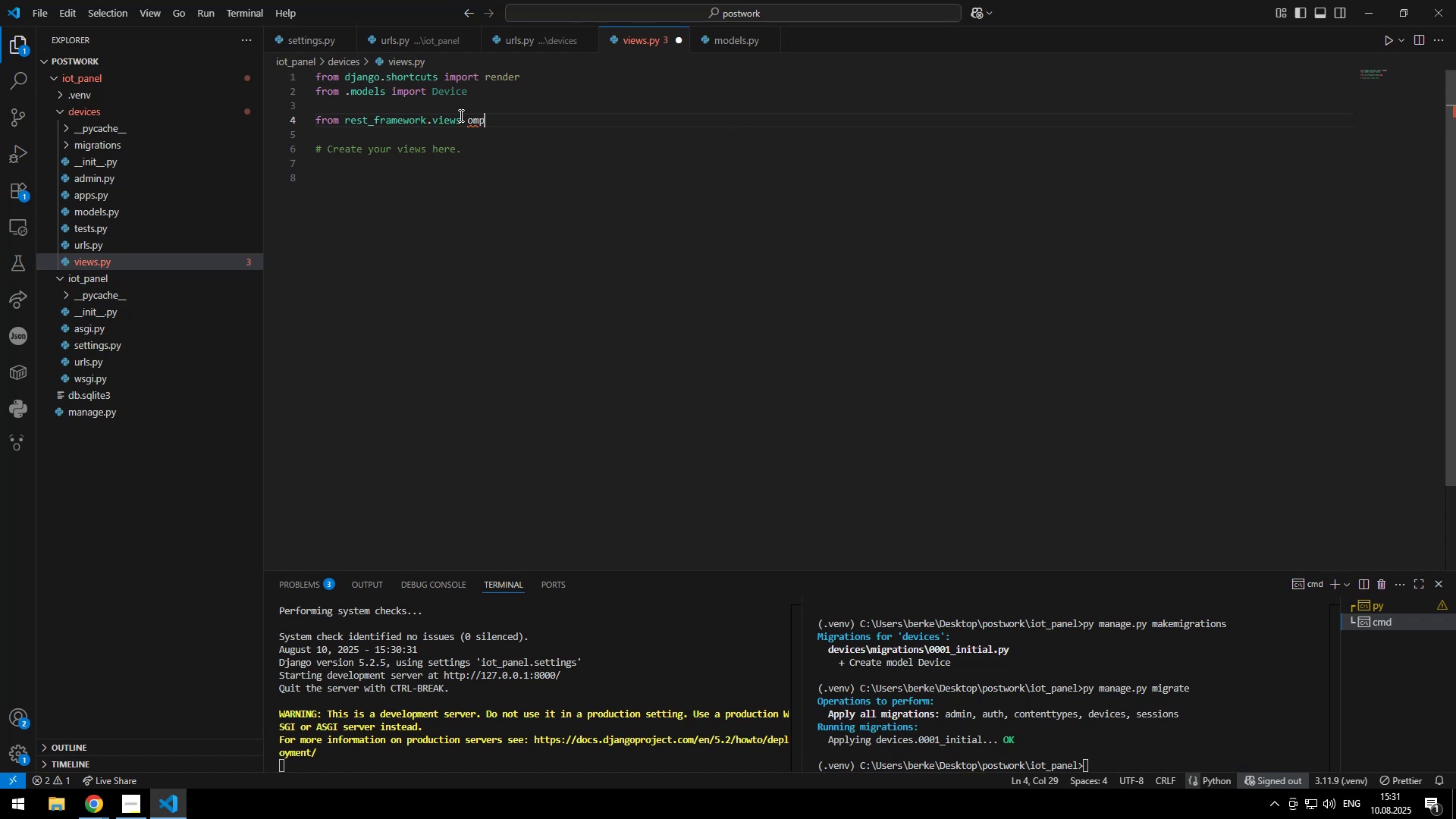 
key(Control+ControlLeft)
 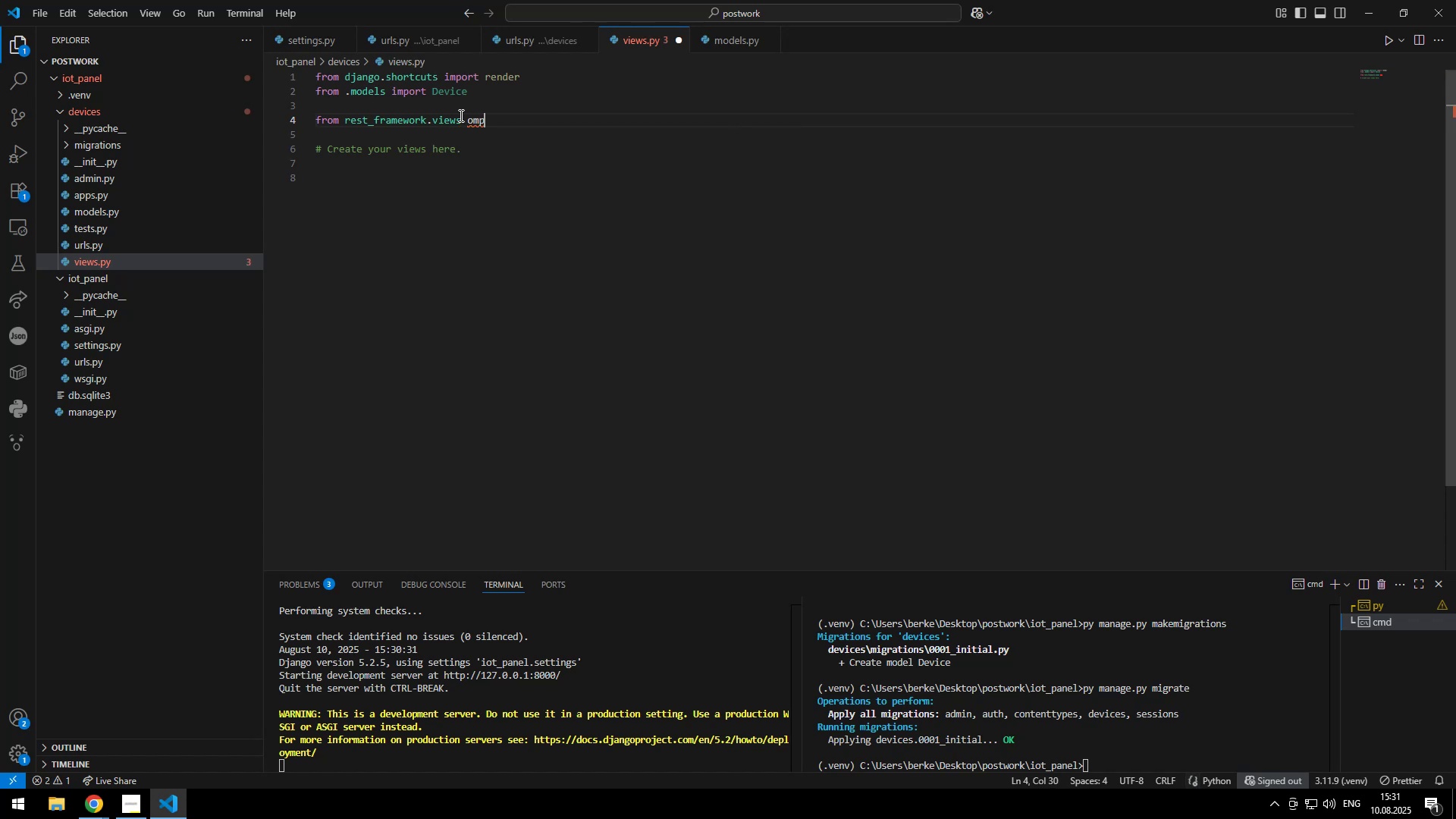 
key(Control+Backspace)
 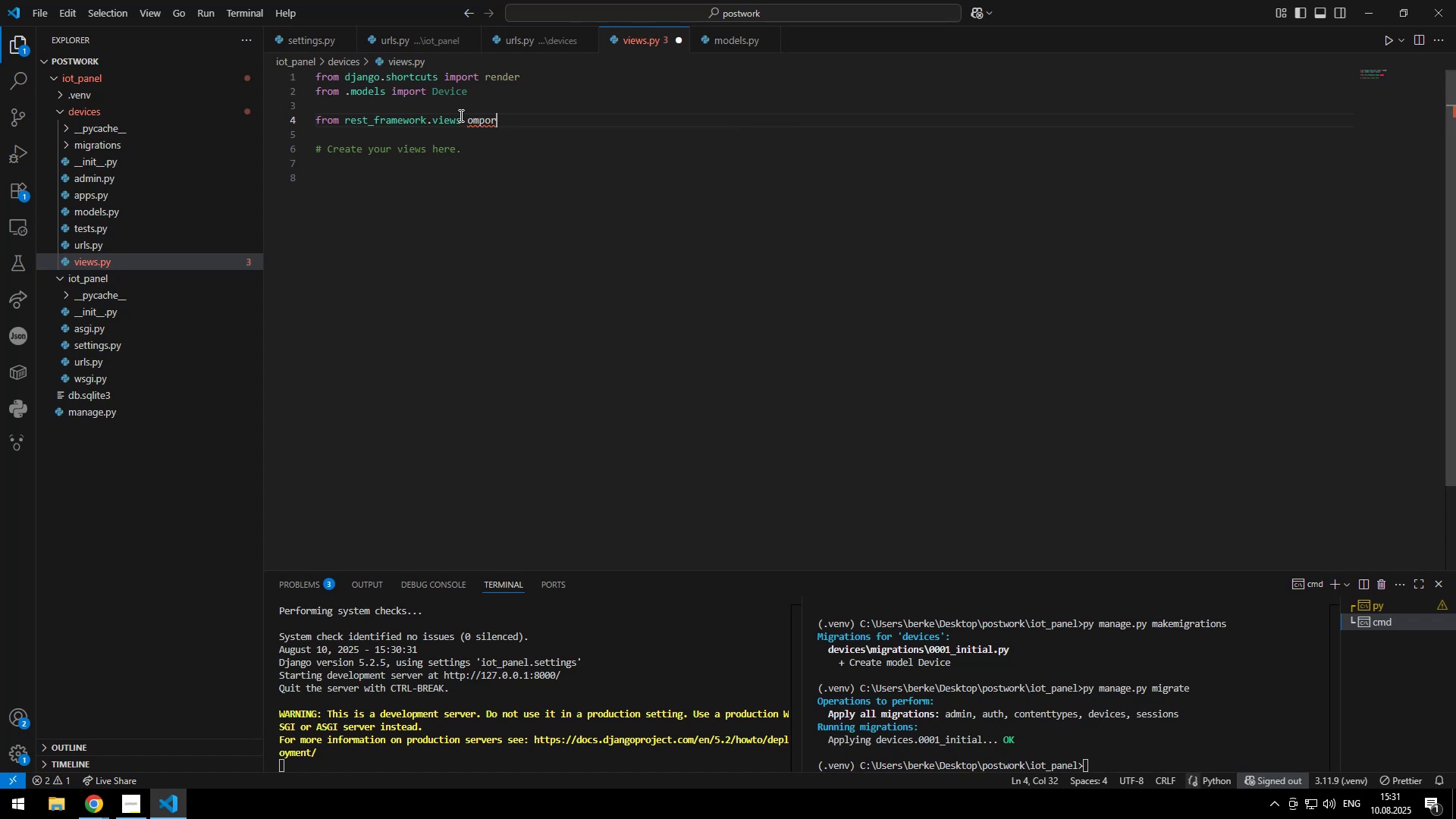 
type(inpm)
key(Backspace)
key(Backspace)
key(Backspace)
type(mport AP)
key(Tab)
 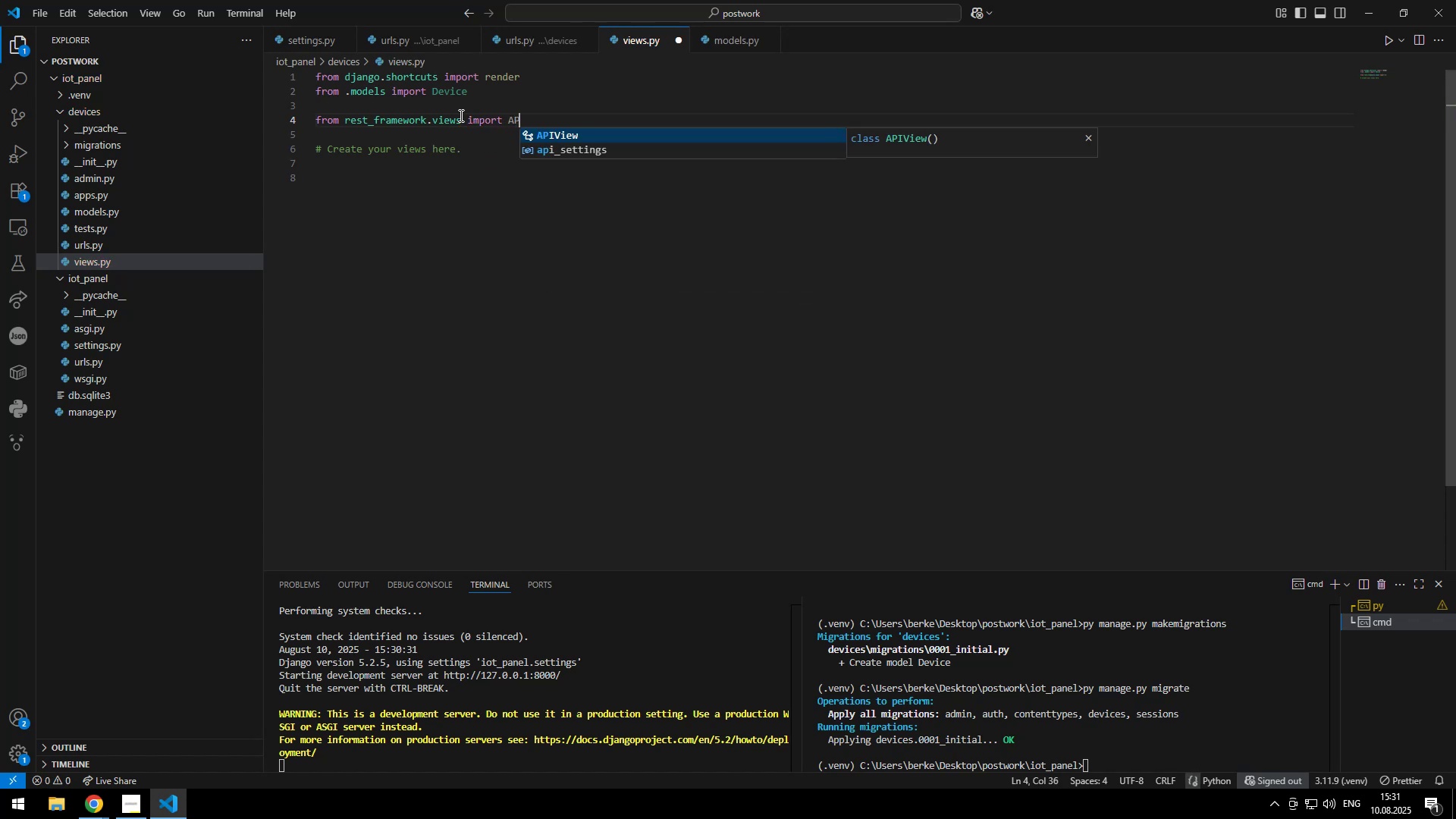 
 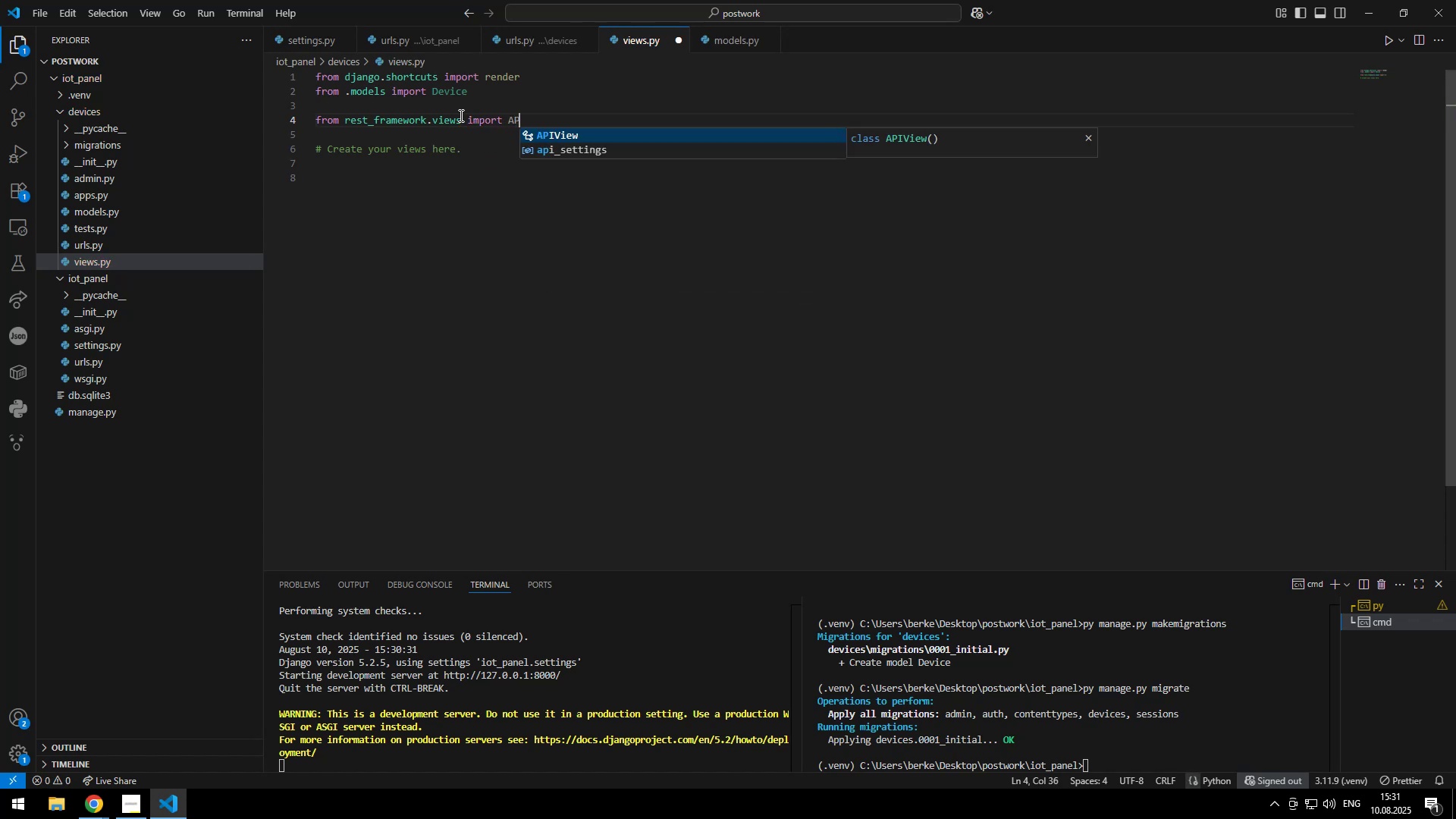 
key(Enter)
 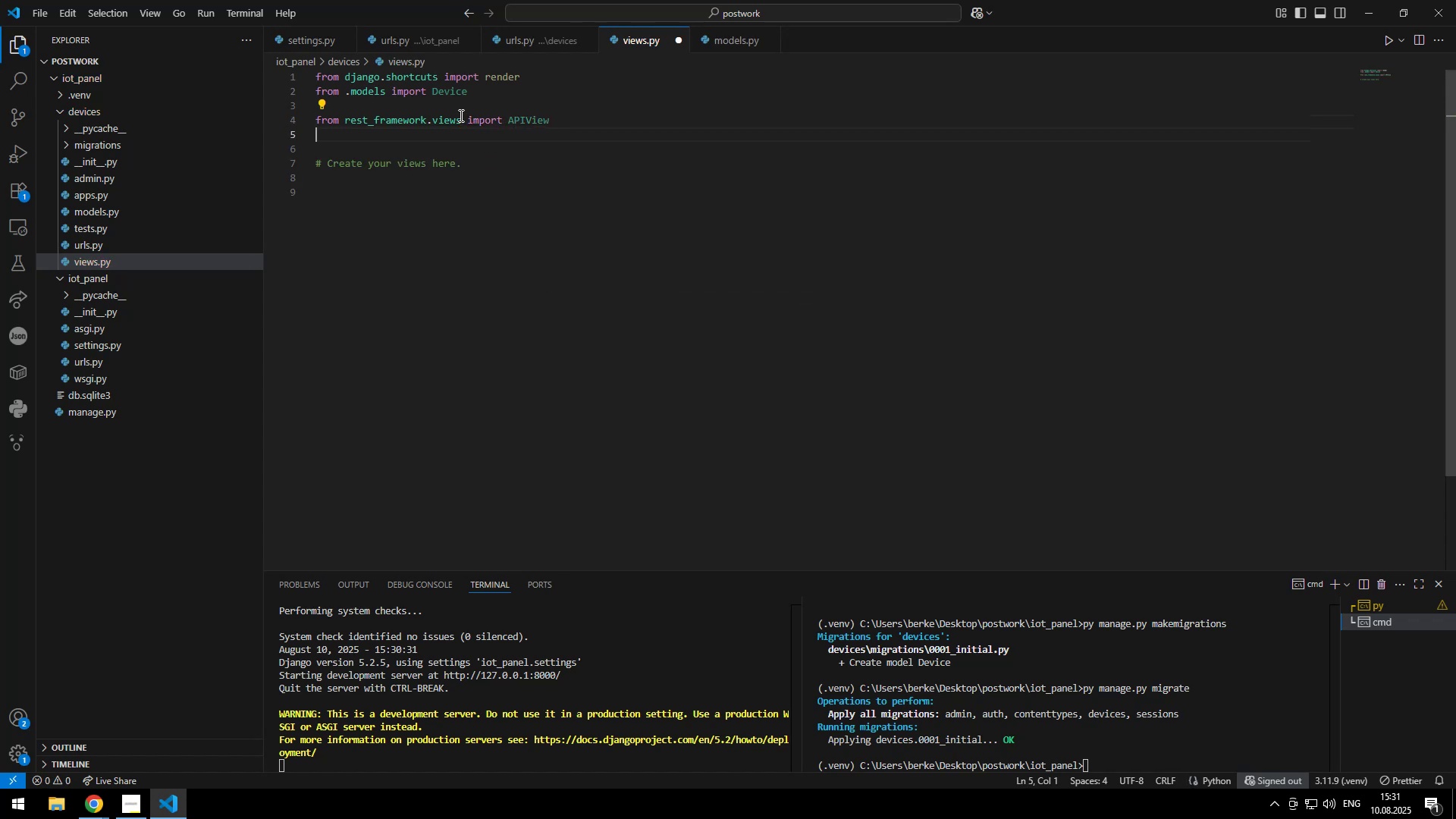 
type(from rest)
key(Tab)
type(.resp)
key(Tab)
type( import Rresp)
key(Tab)
 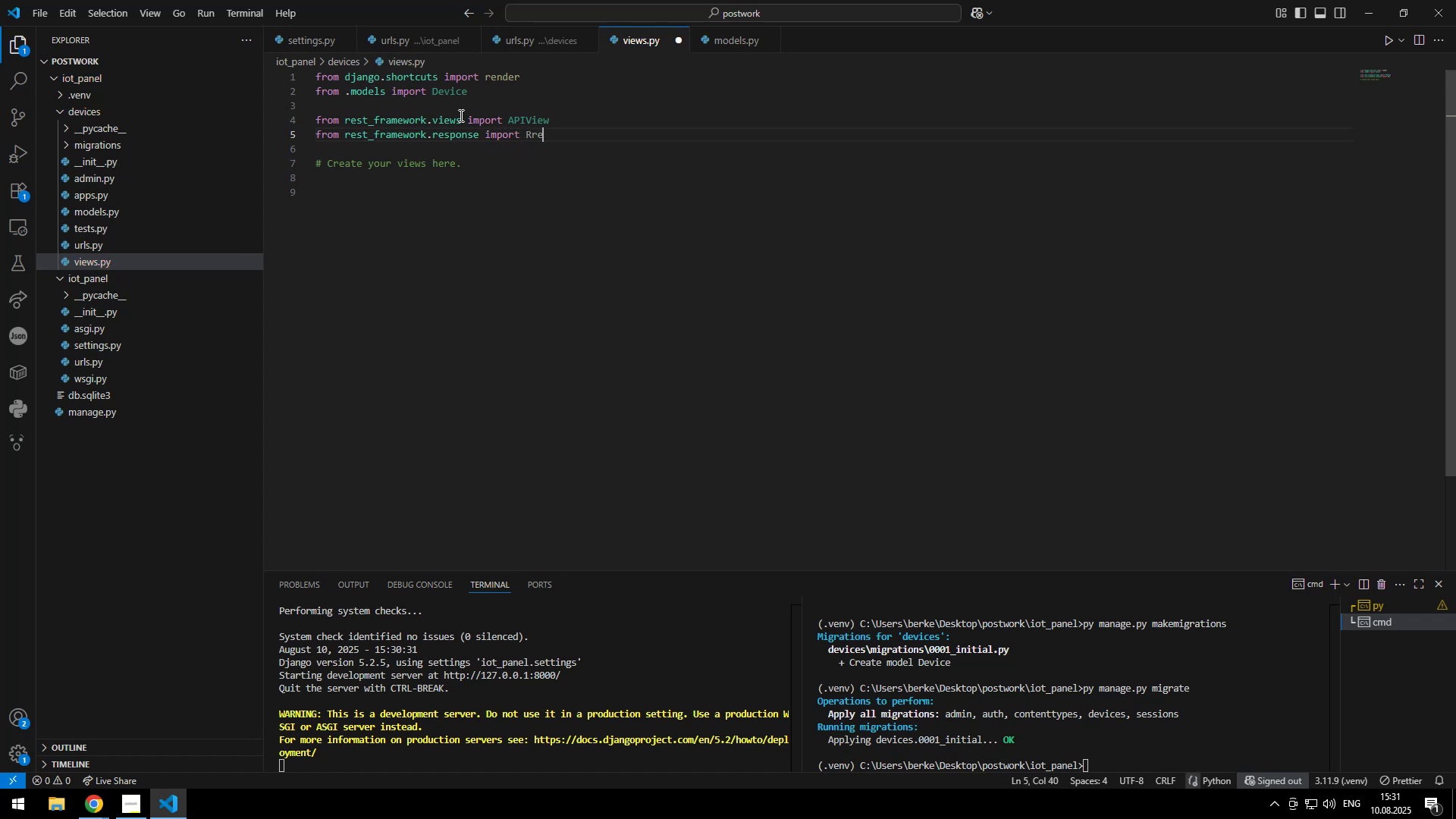 
key(Control+Backspace)
 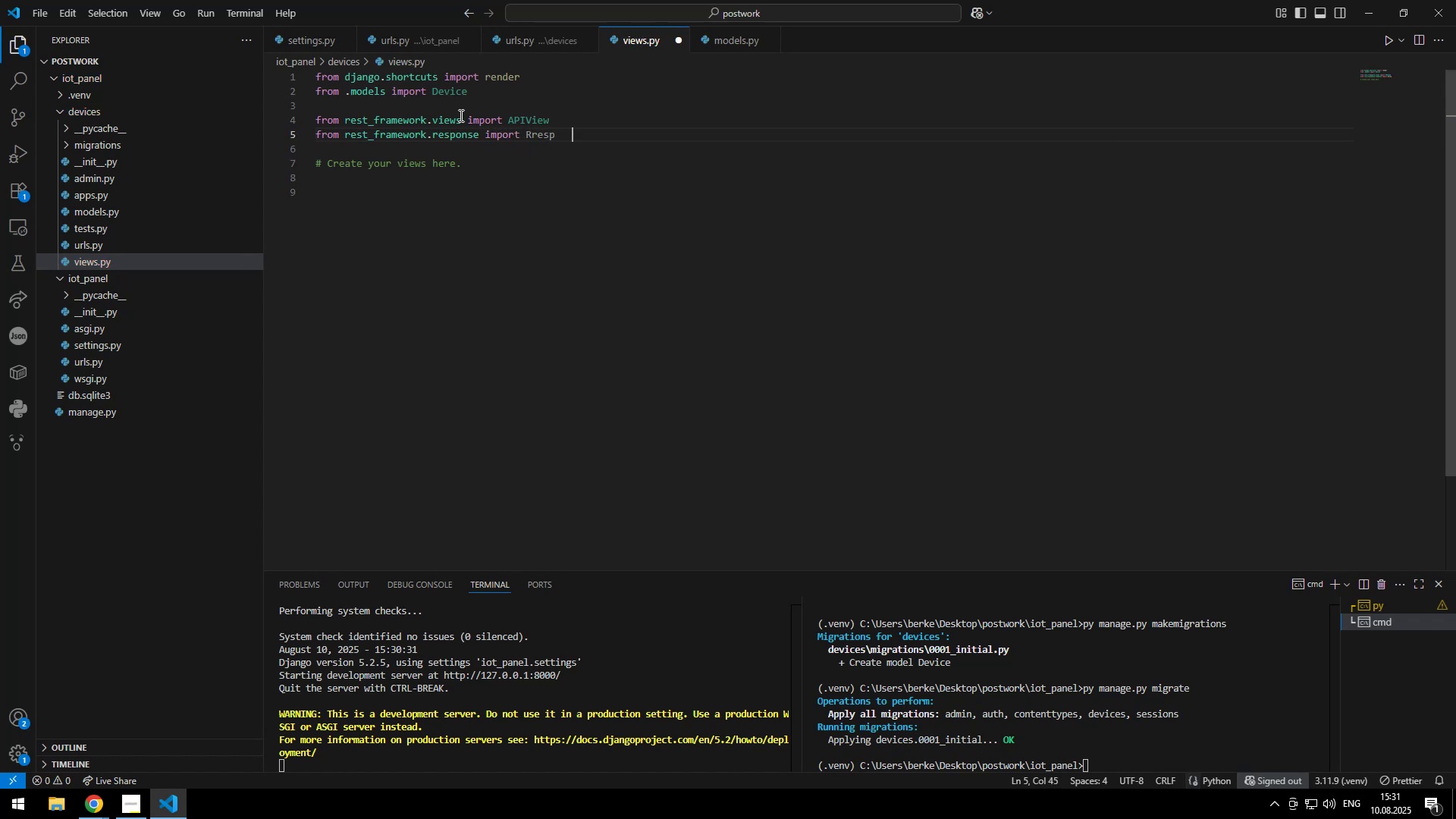 
key(Control+Backspace)
 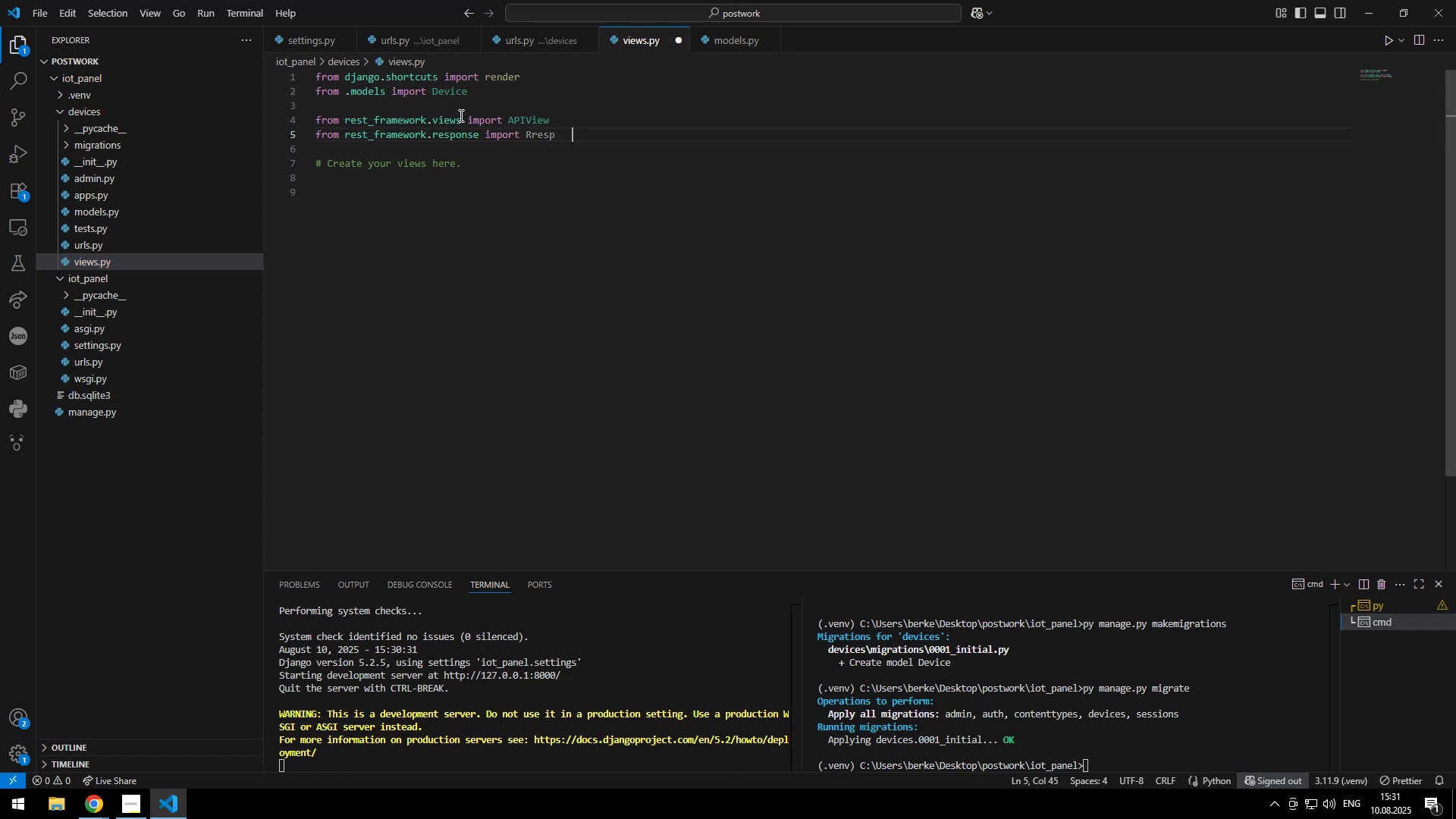 
type(Resp)
key(Tab)
 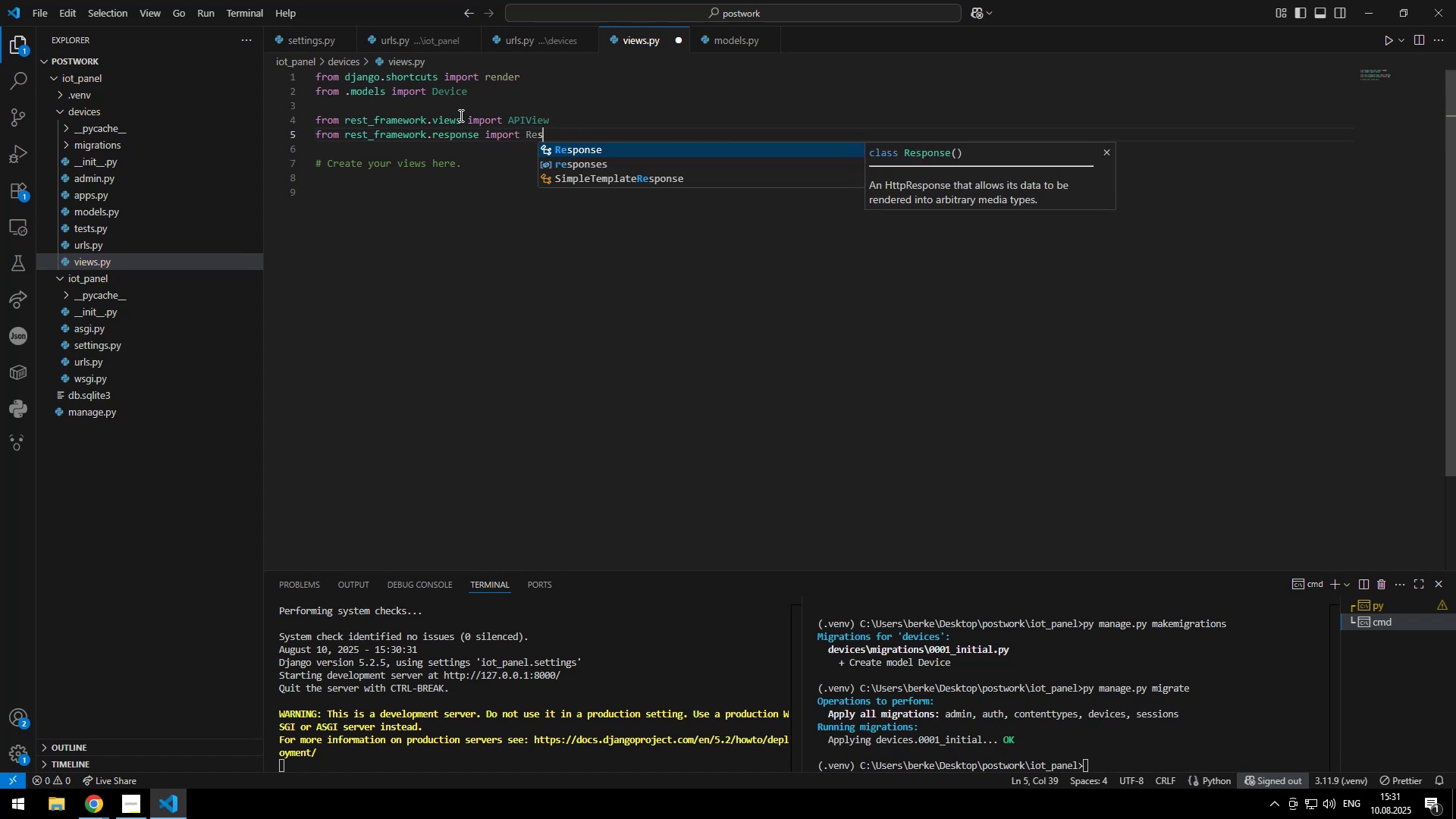 
key(Enter)
 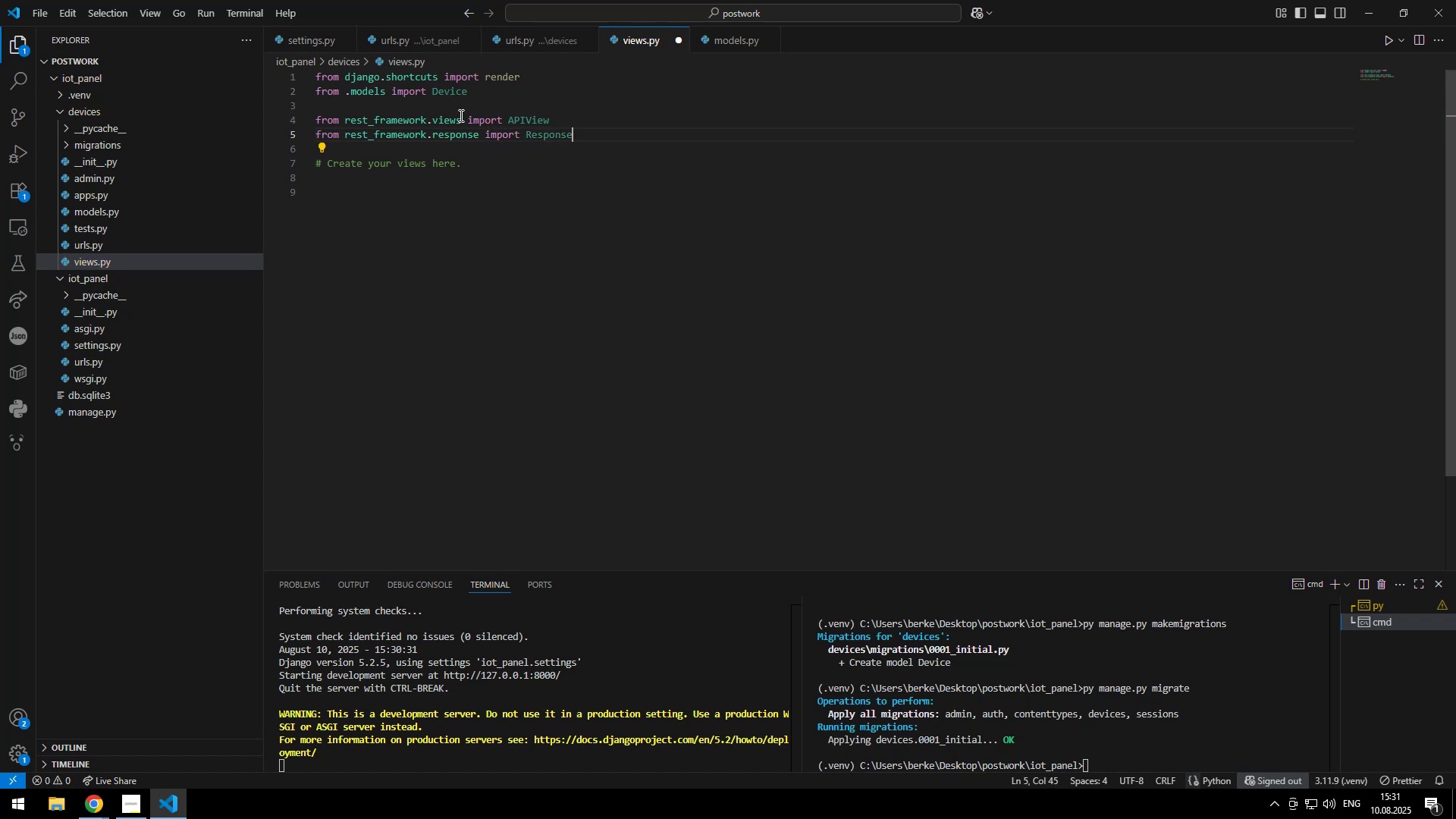 
type(from rest)
key(Tab)
type( import status)
key(Tab)
 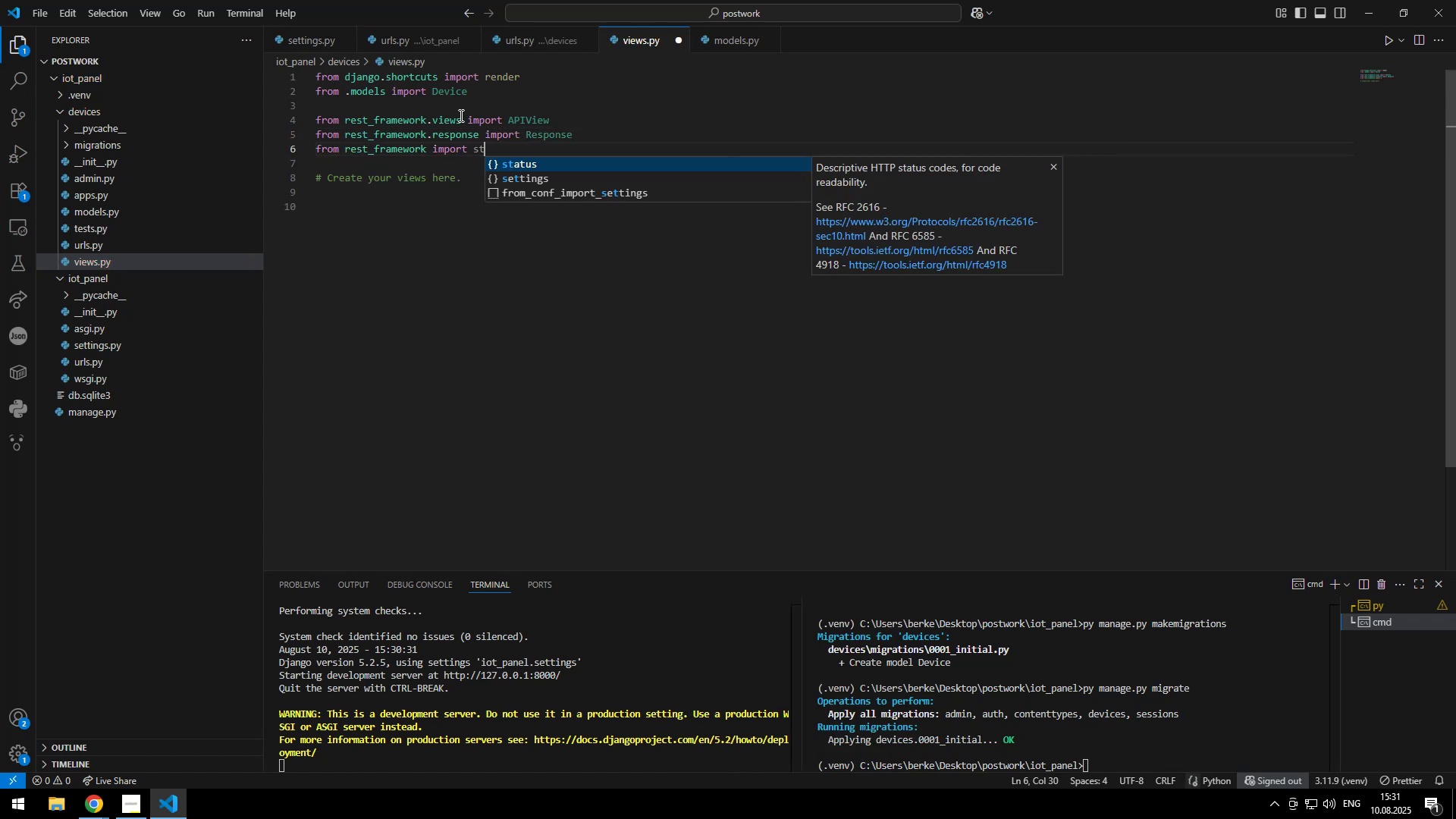 
key(Enter)
 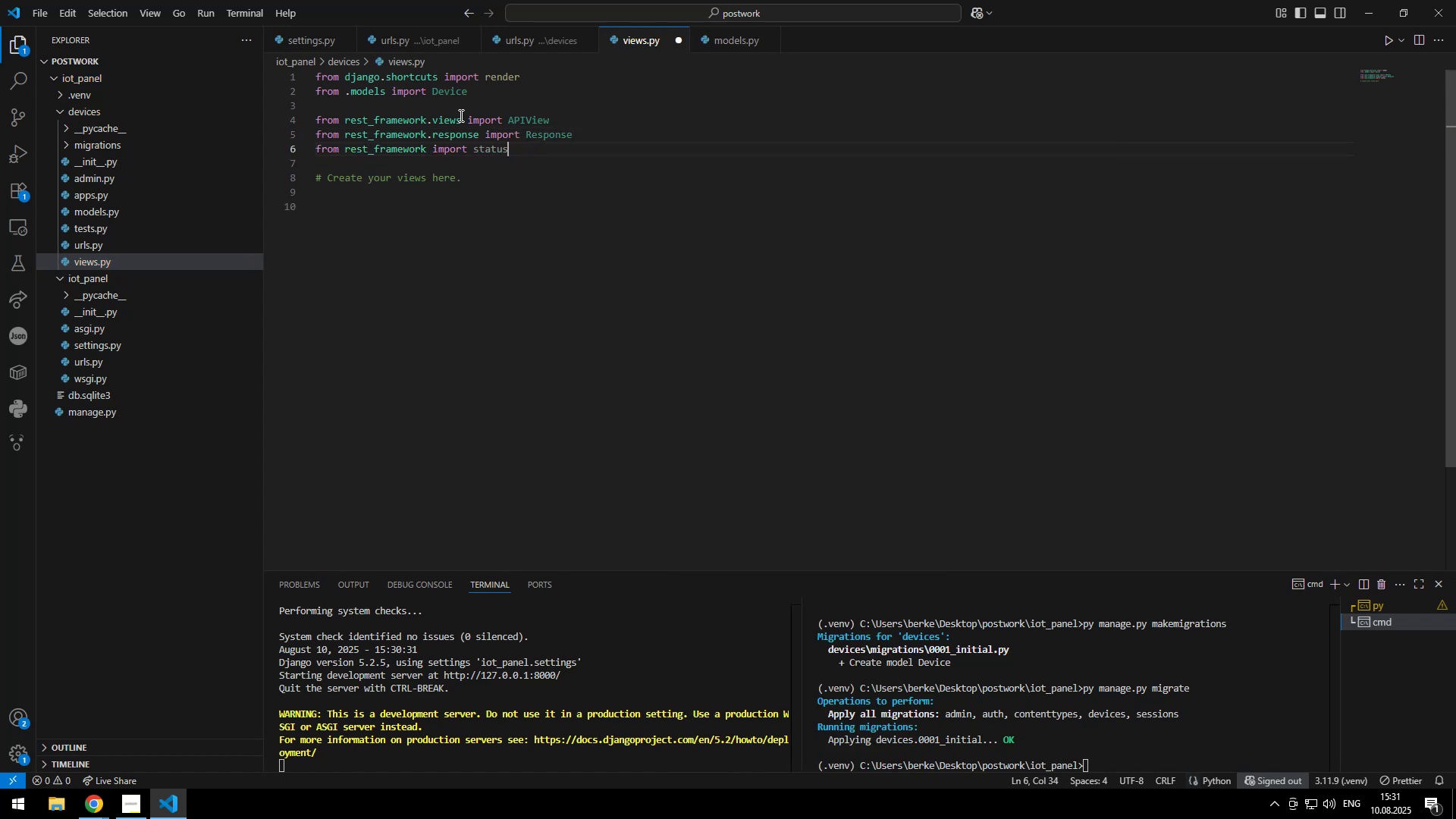 
type(from rest)
 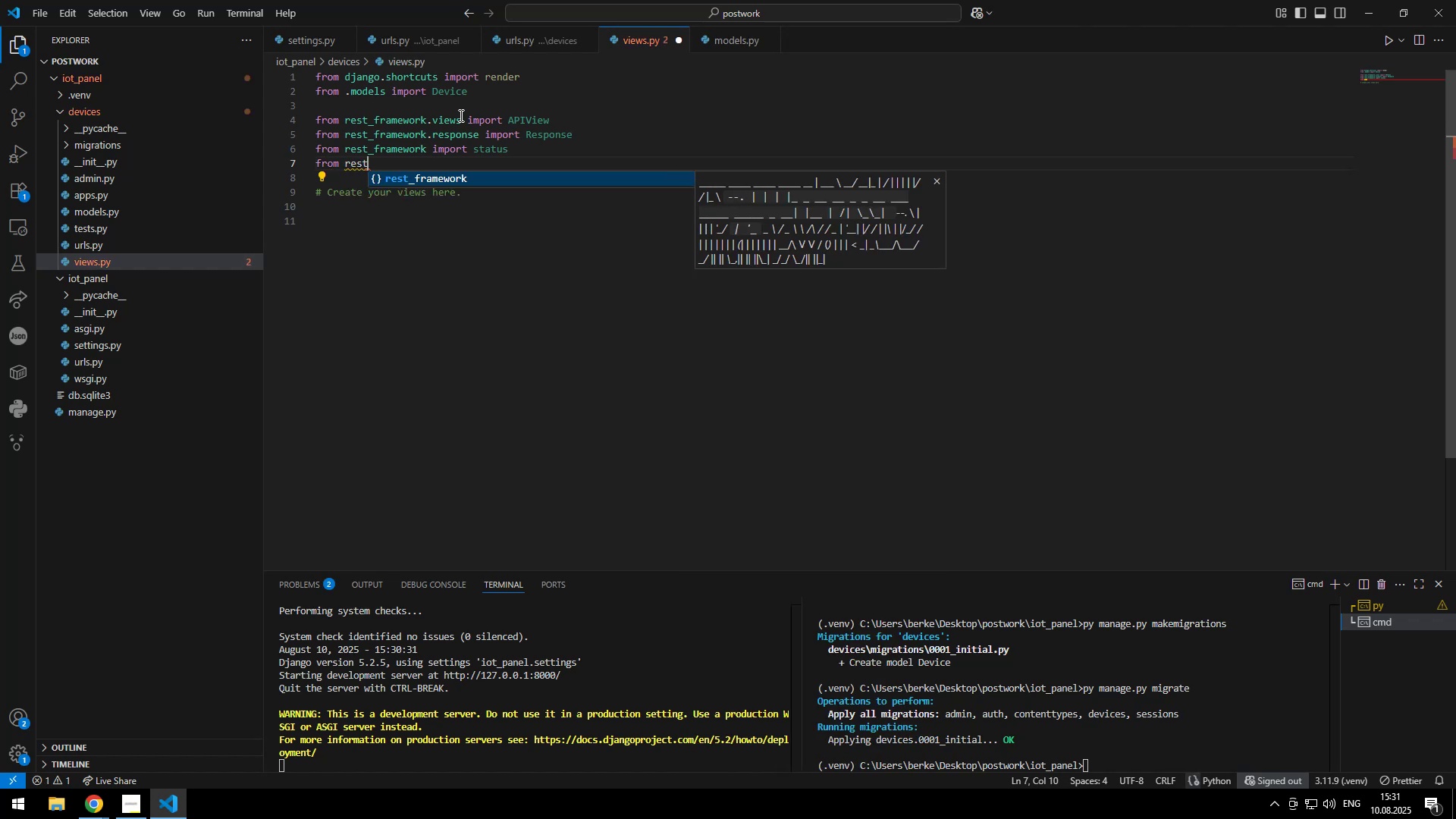 
key(Control+Backspace)
 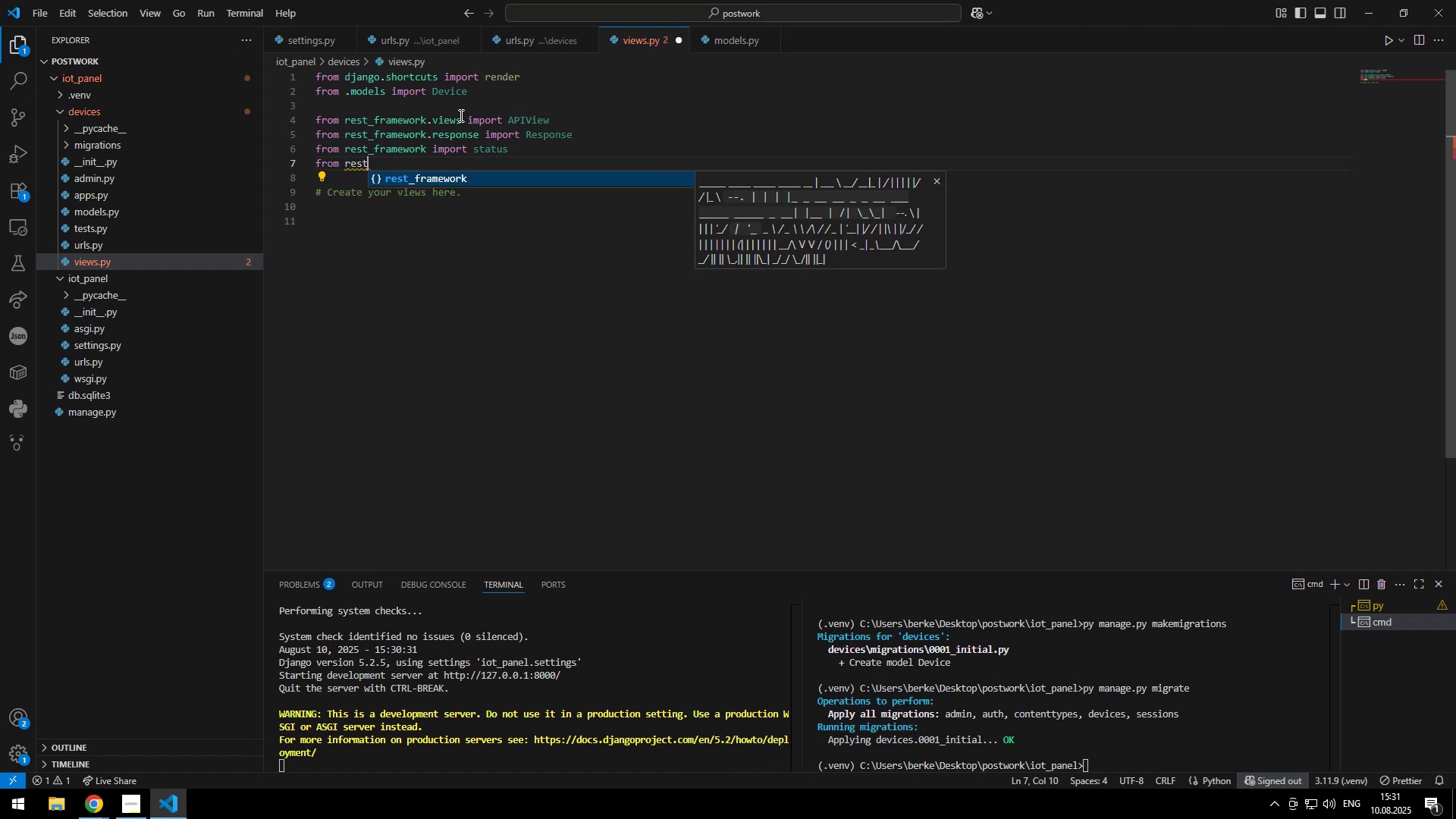 
key(Control+Backspace)
 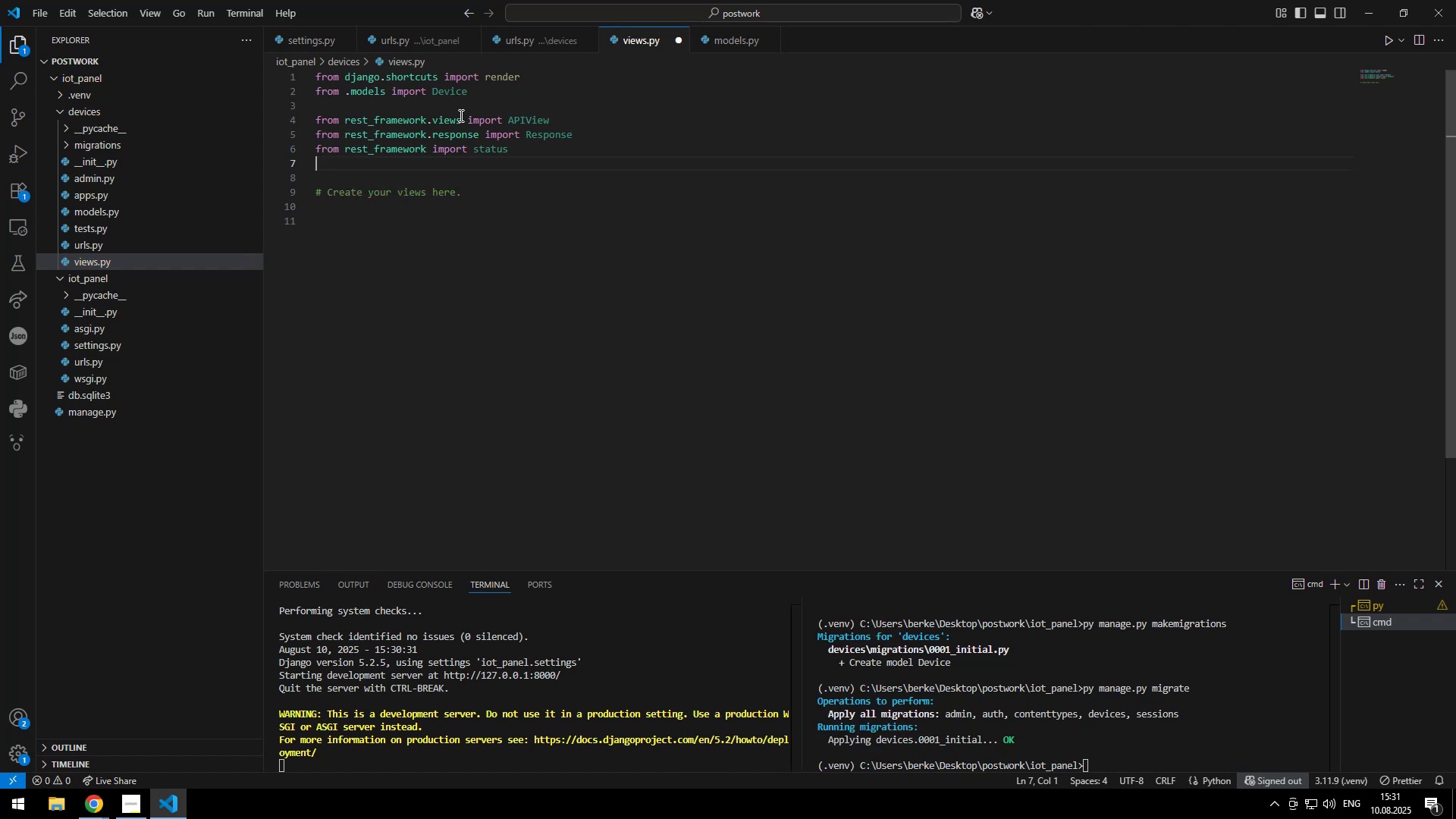 
key(ArrowUp)
 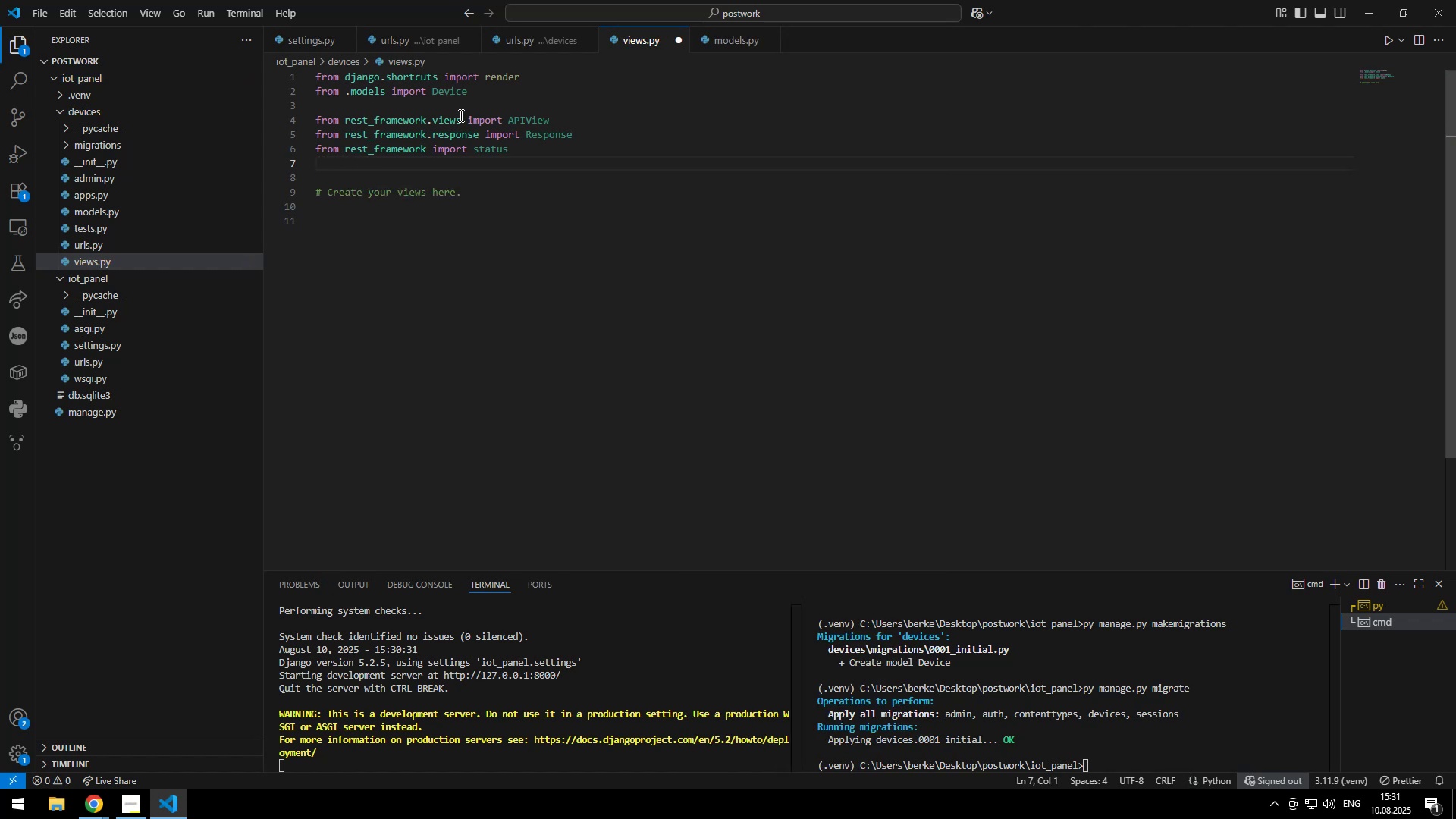 
key(ArrowUp)
 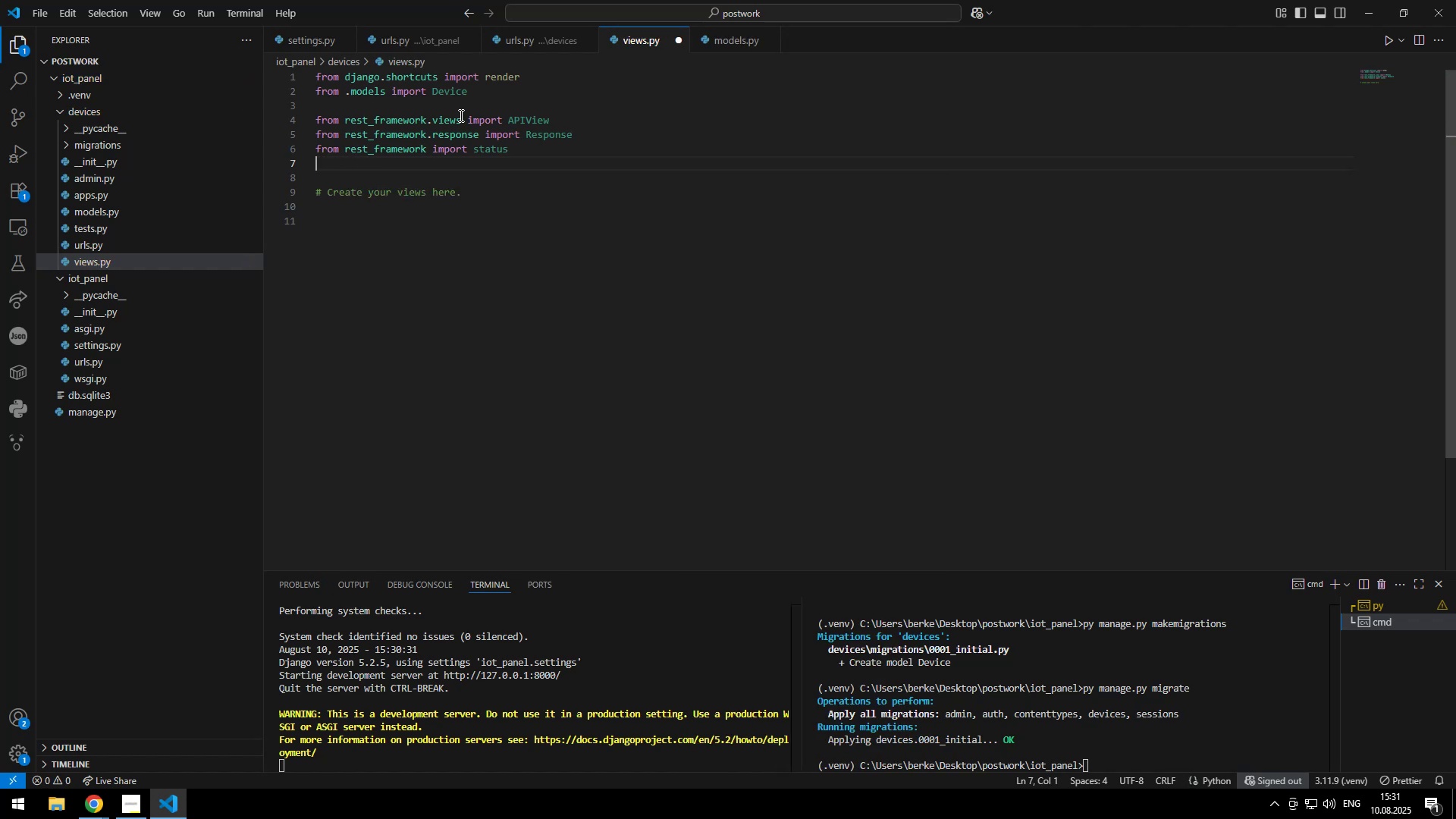 
key(ArrowUp)
 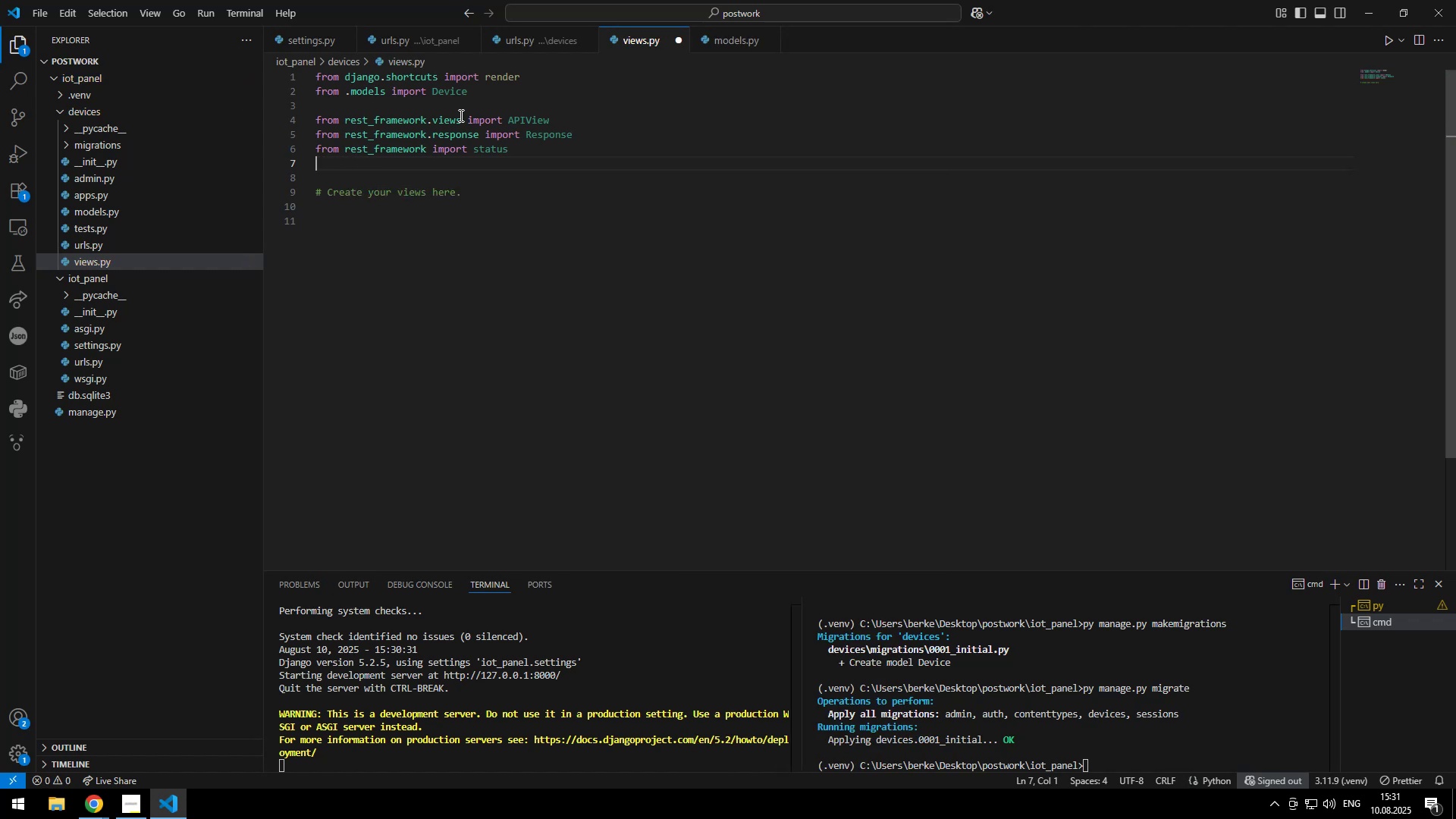 
key(ArrowUp)
 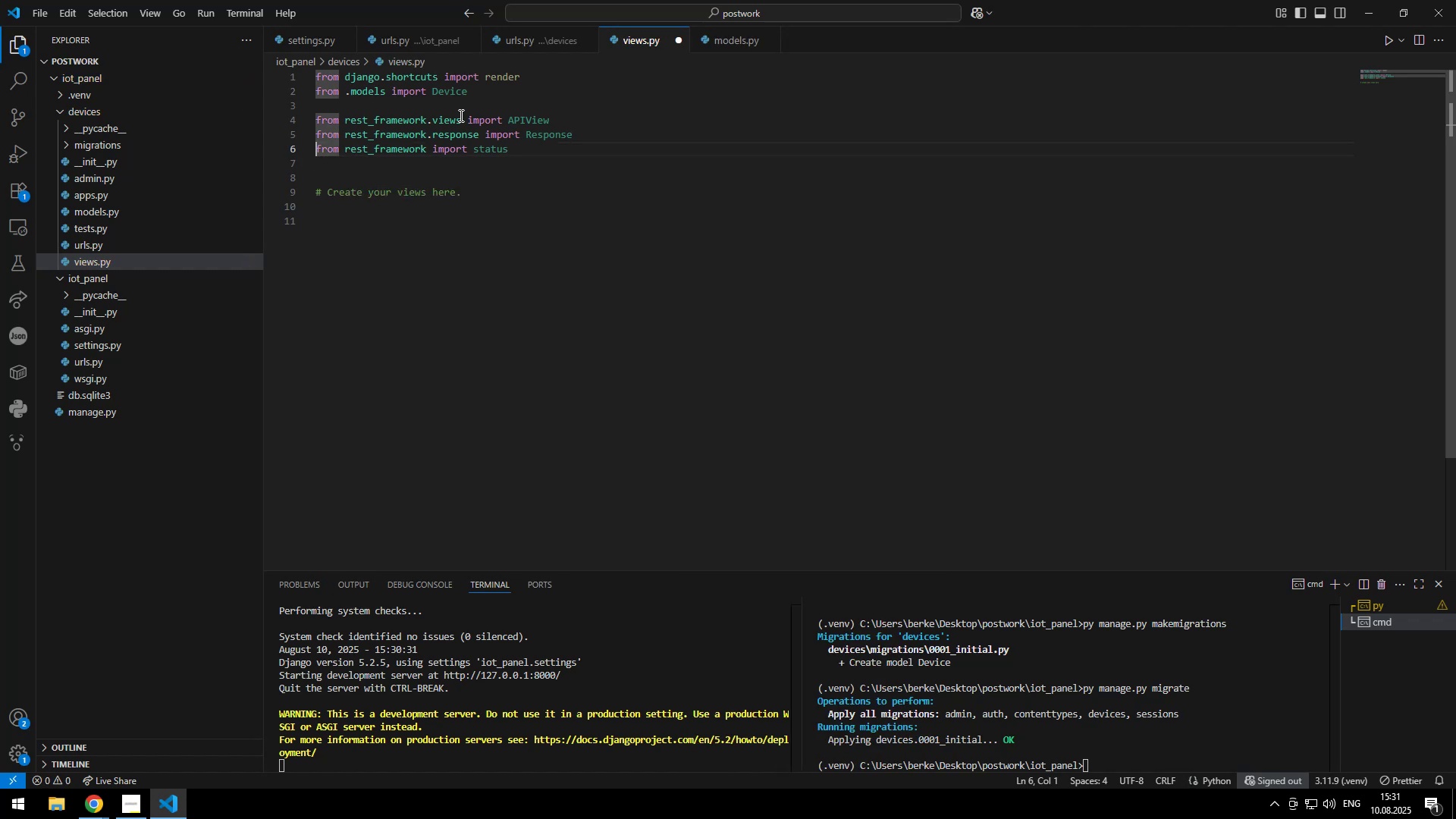 
key(ArrowUp)
 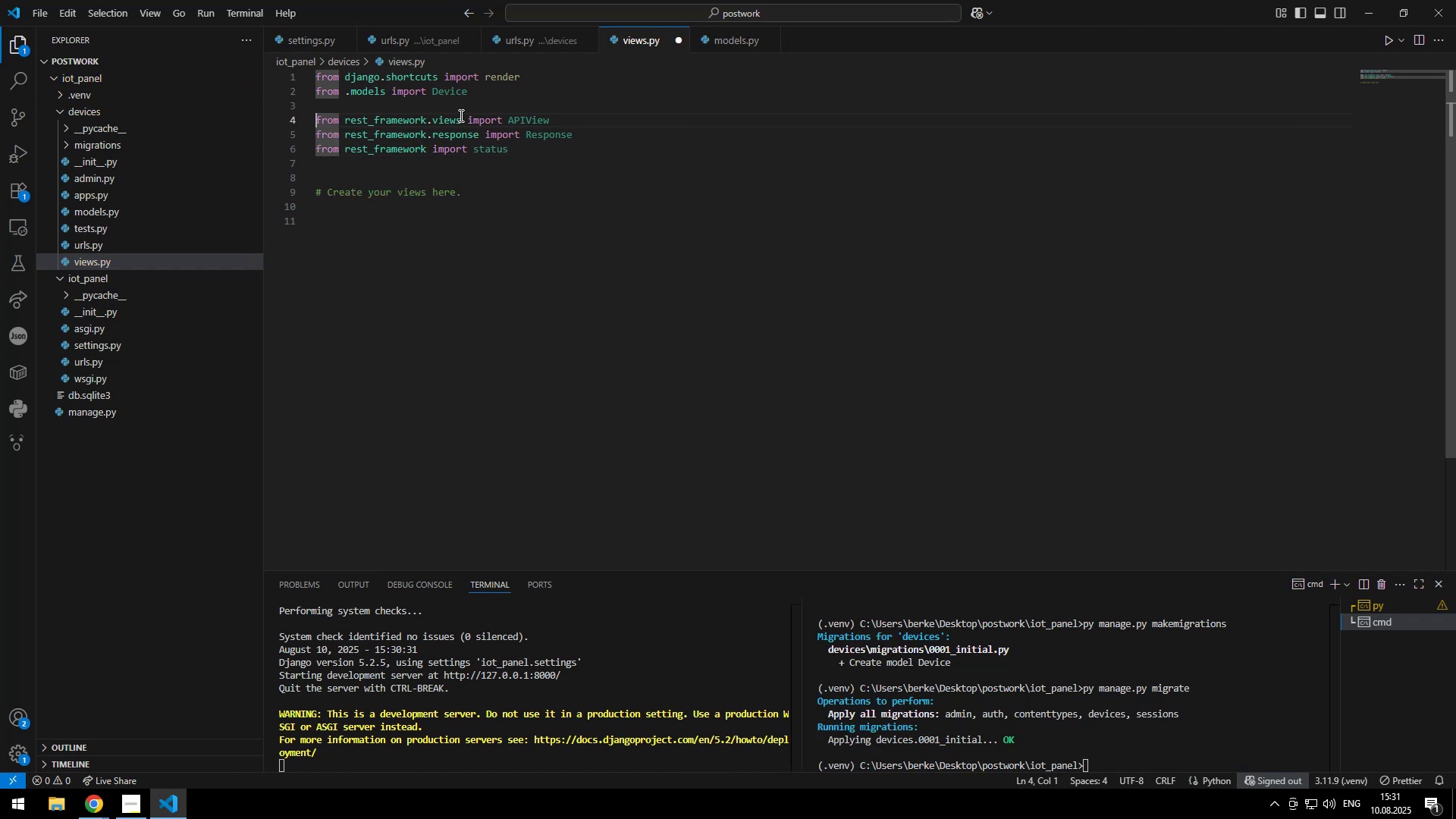 
key(Enter)
 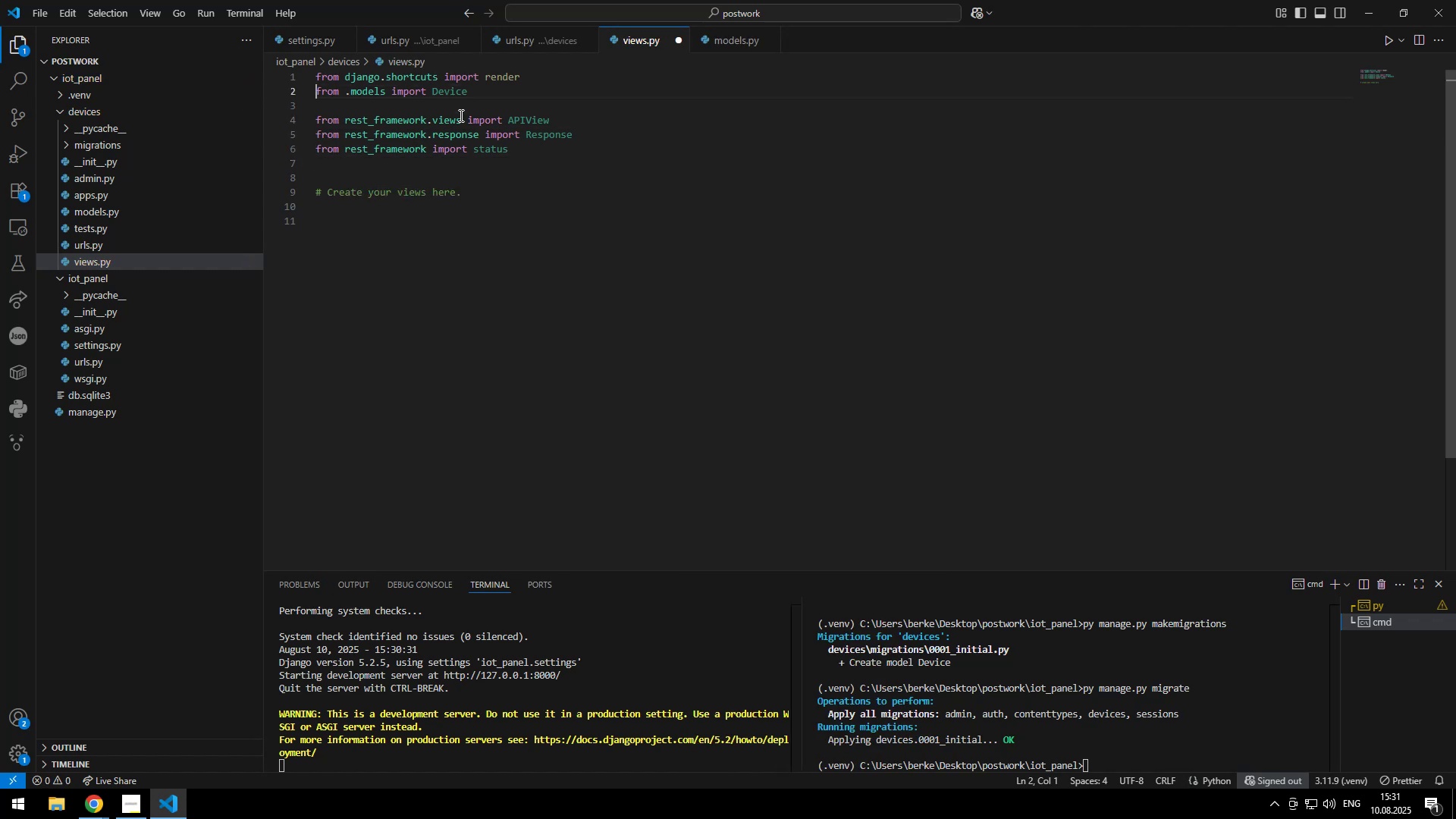 
hold_key(key=ArrowDown, duration=0.94)
 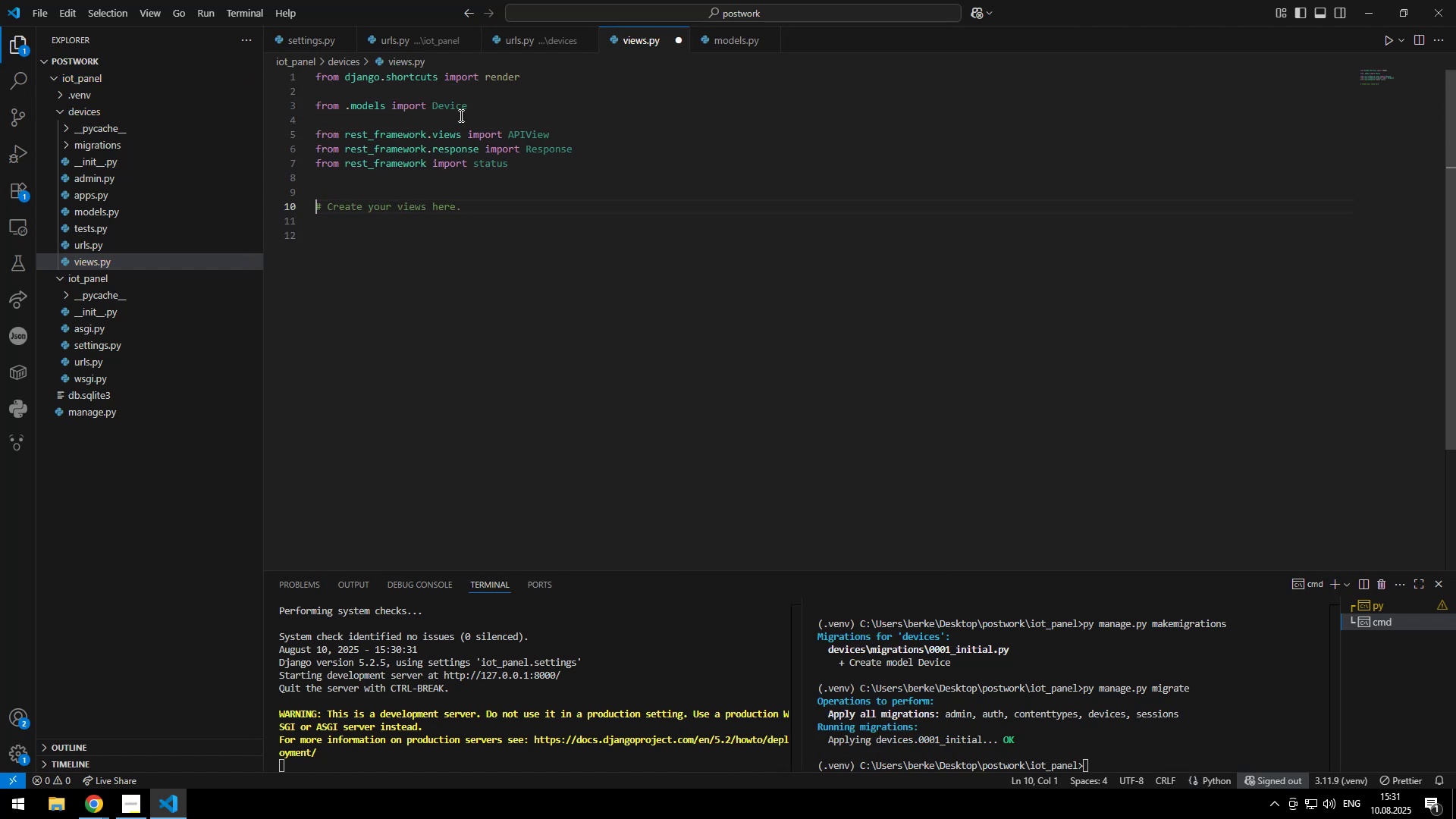 
type(class DeviceList(API)
key(Tab)
 